 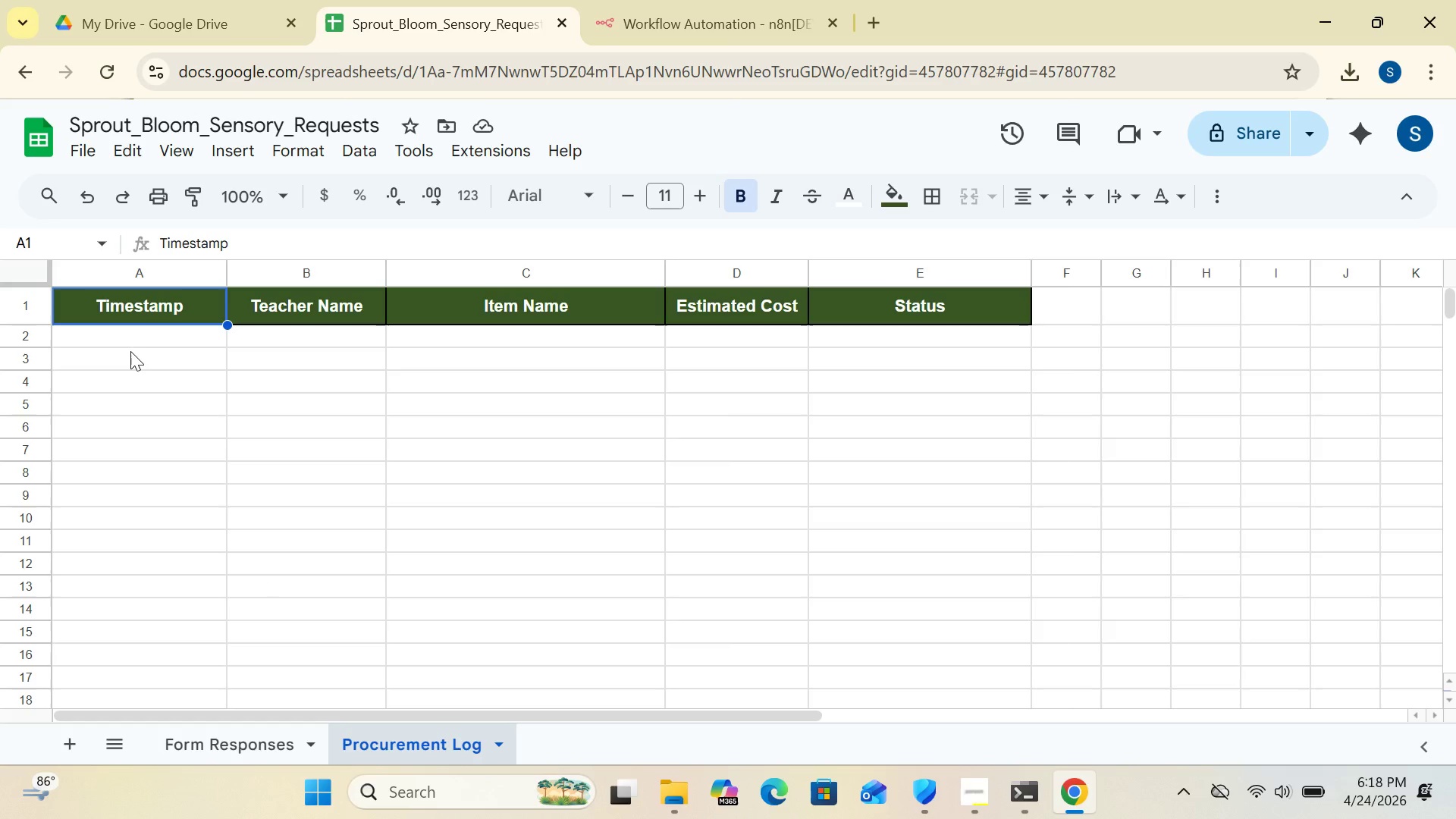 
left_click([702, 328])
 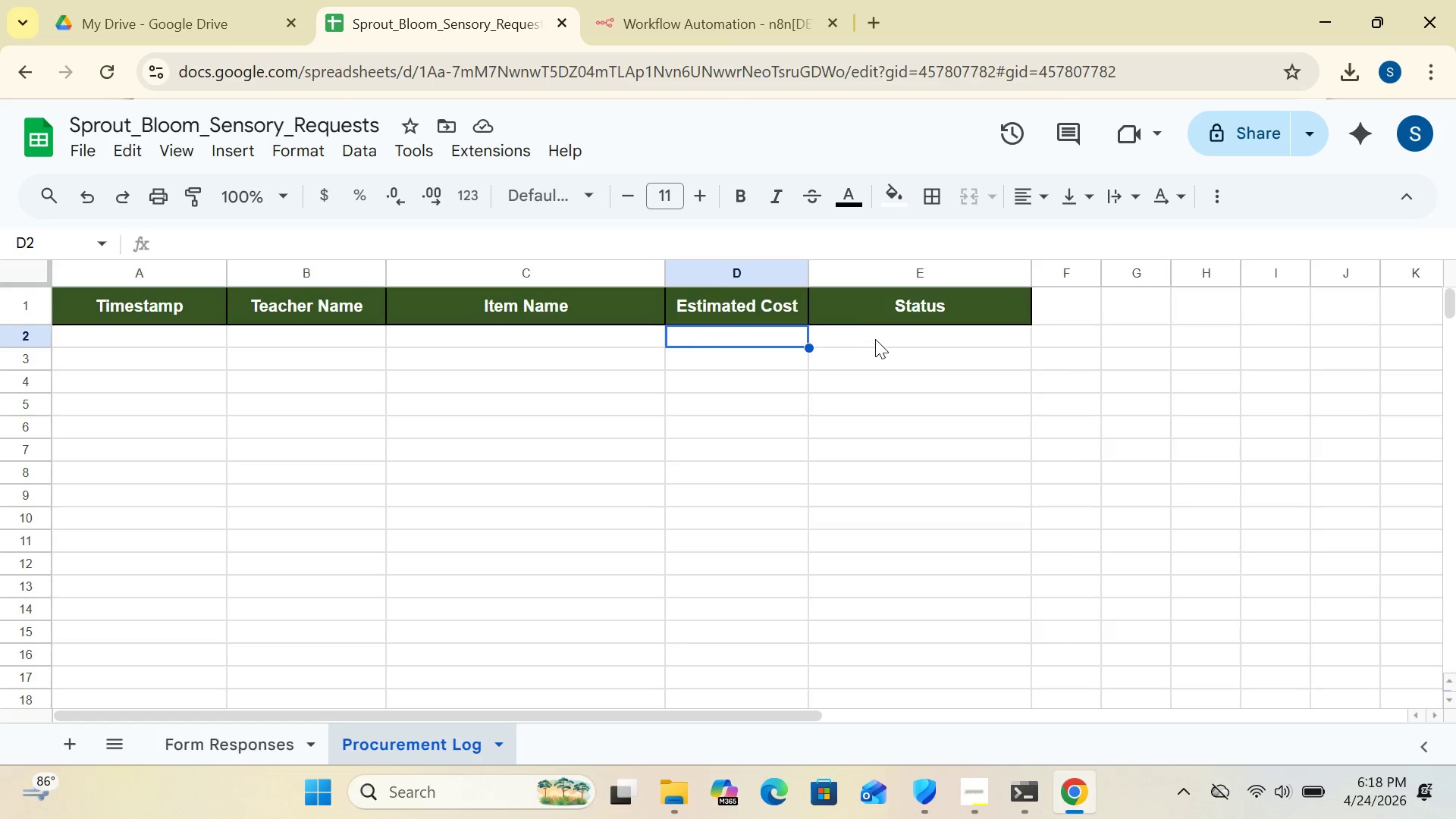 
left_click([875, 338])
 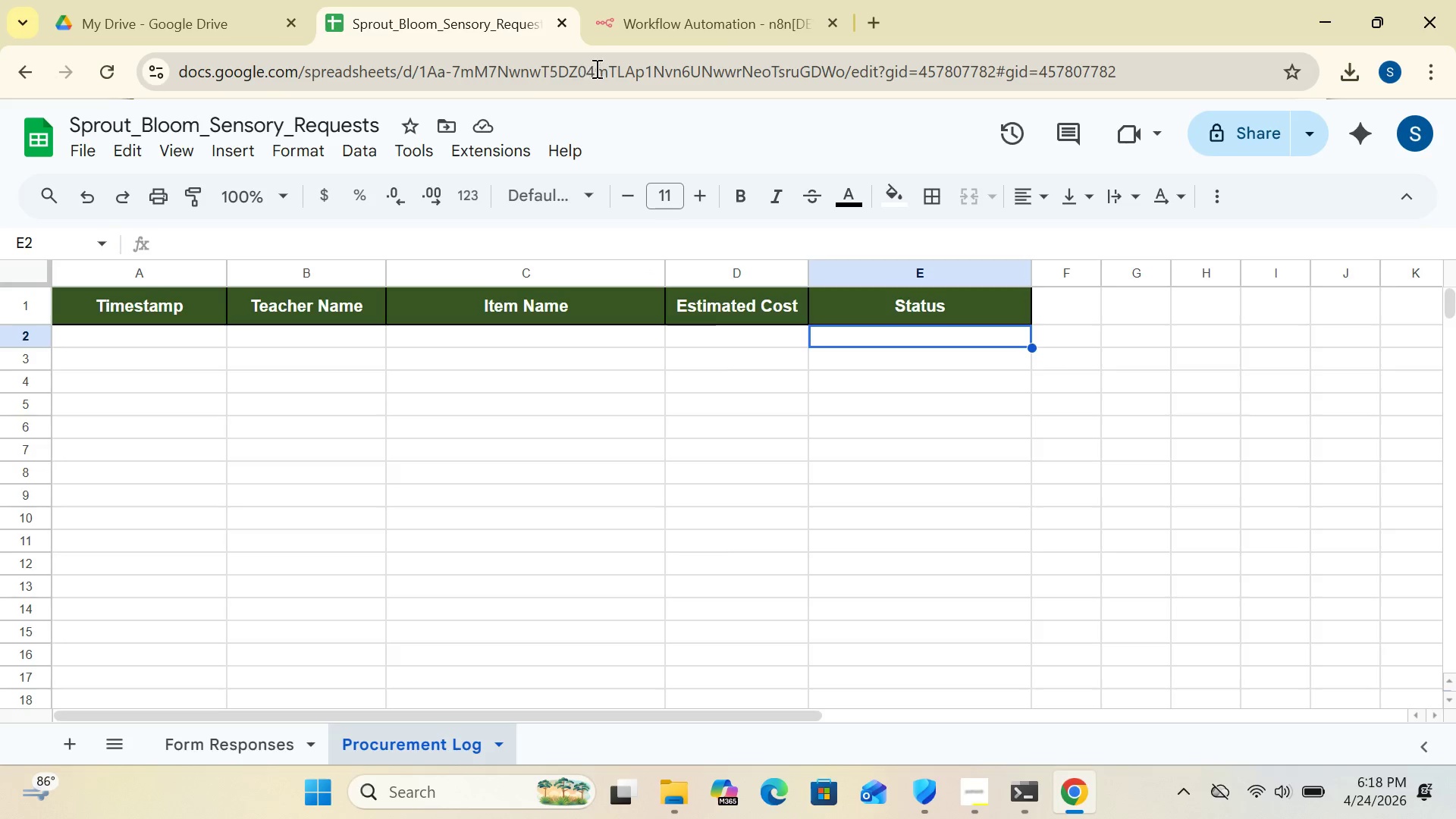 
left_click([676, 13])
 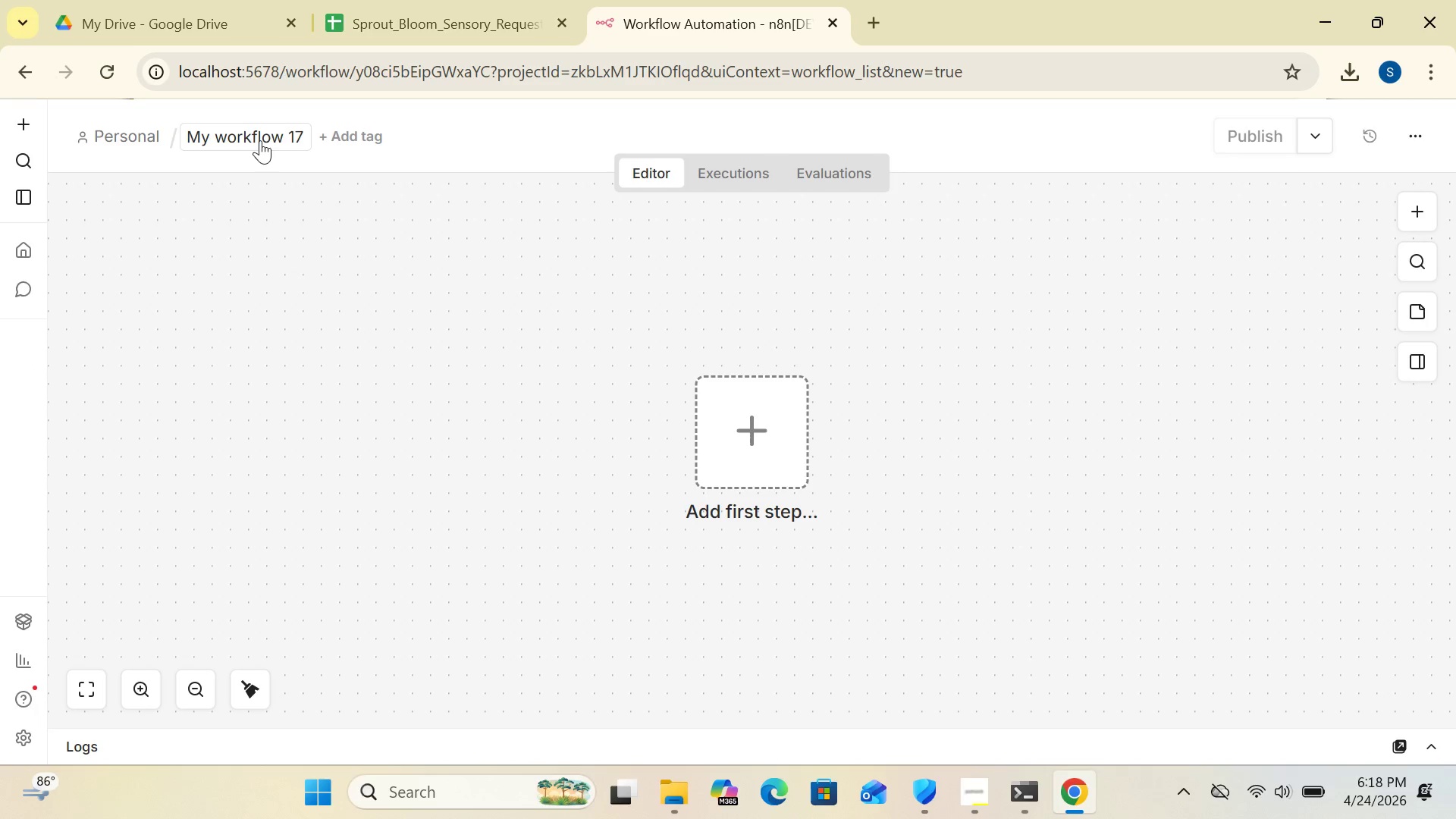 
left_click([259, 133])
 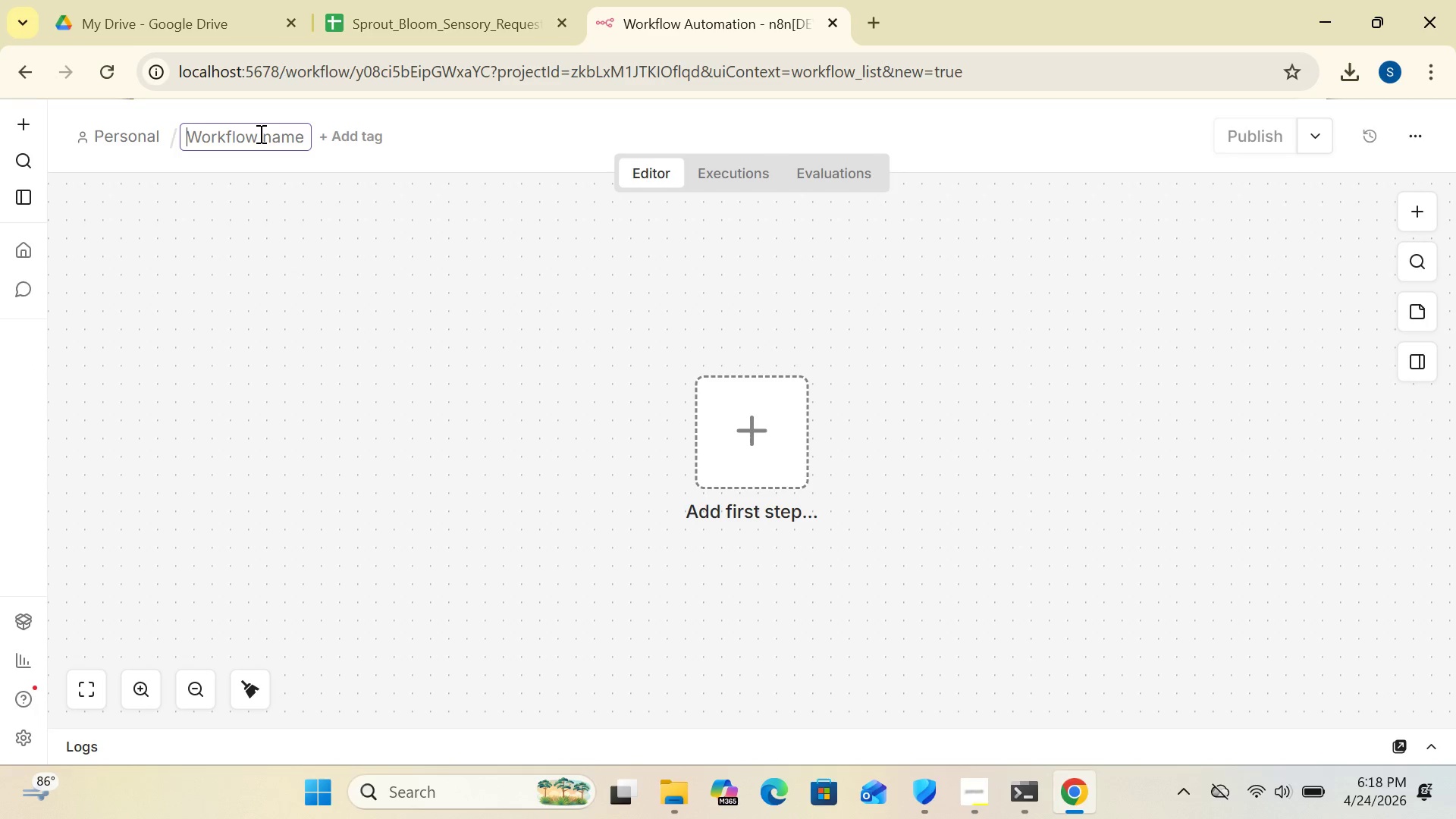 
key(Delete)
 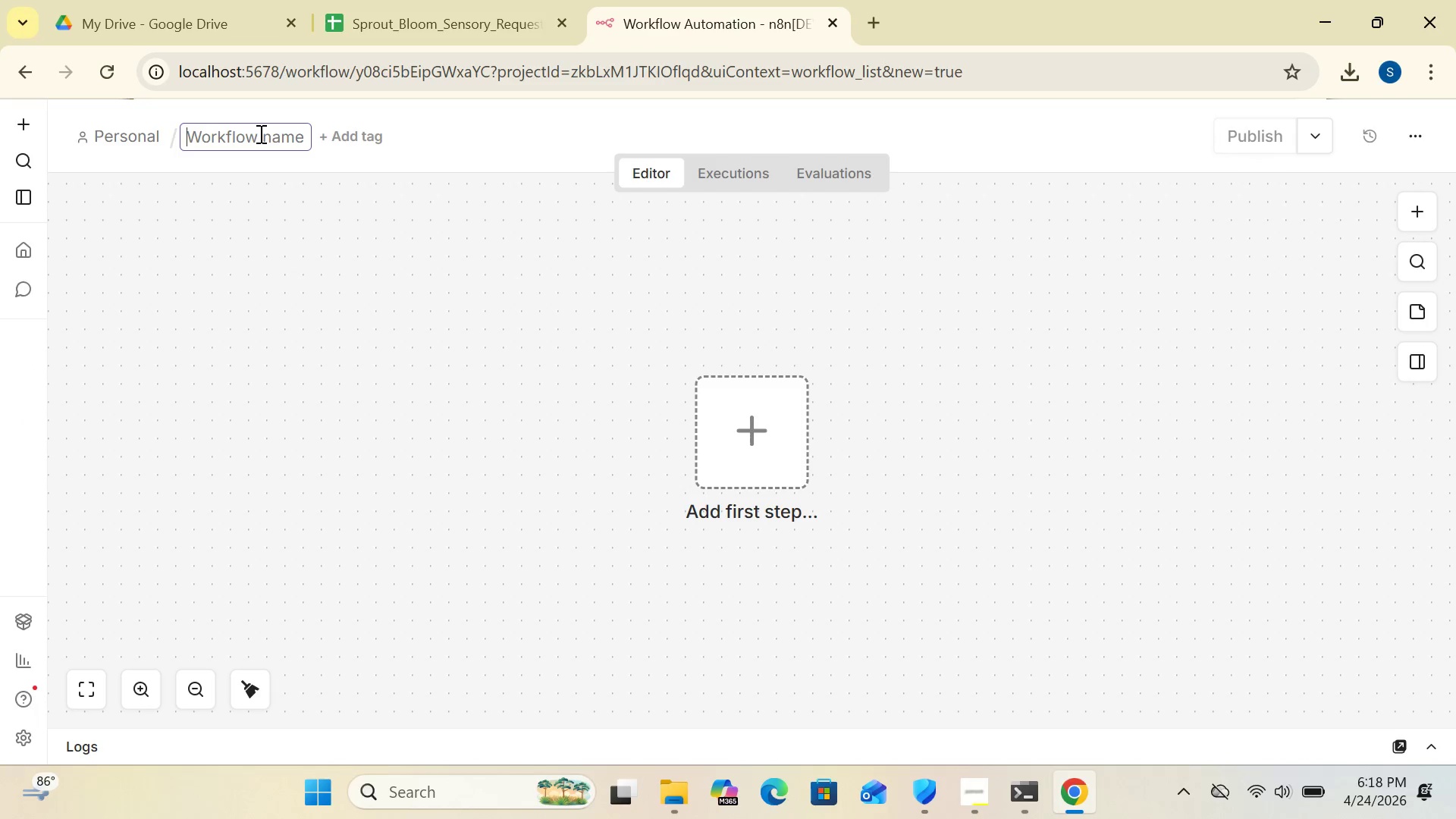 
wait(5.42)
 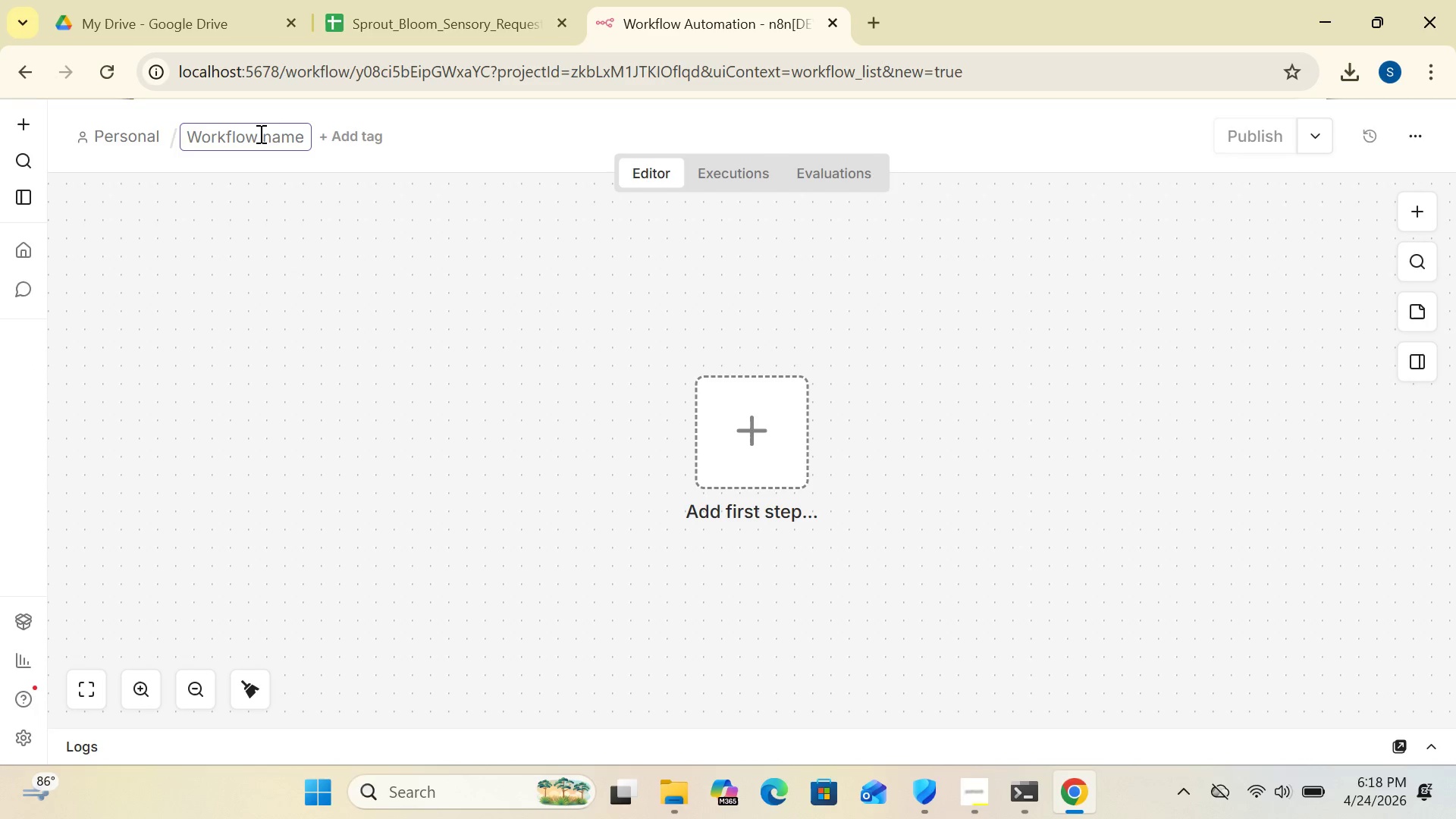 
type(Sprout & Bloom)
 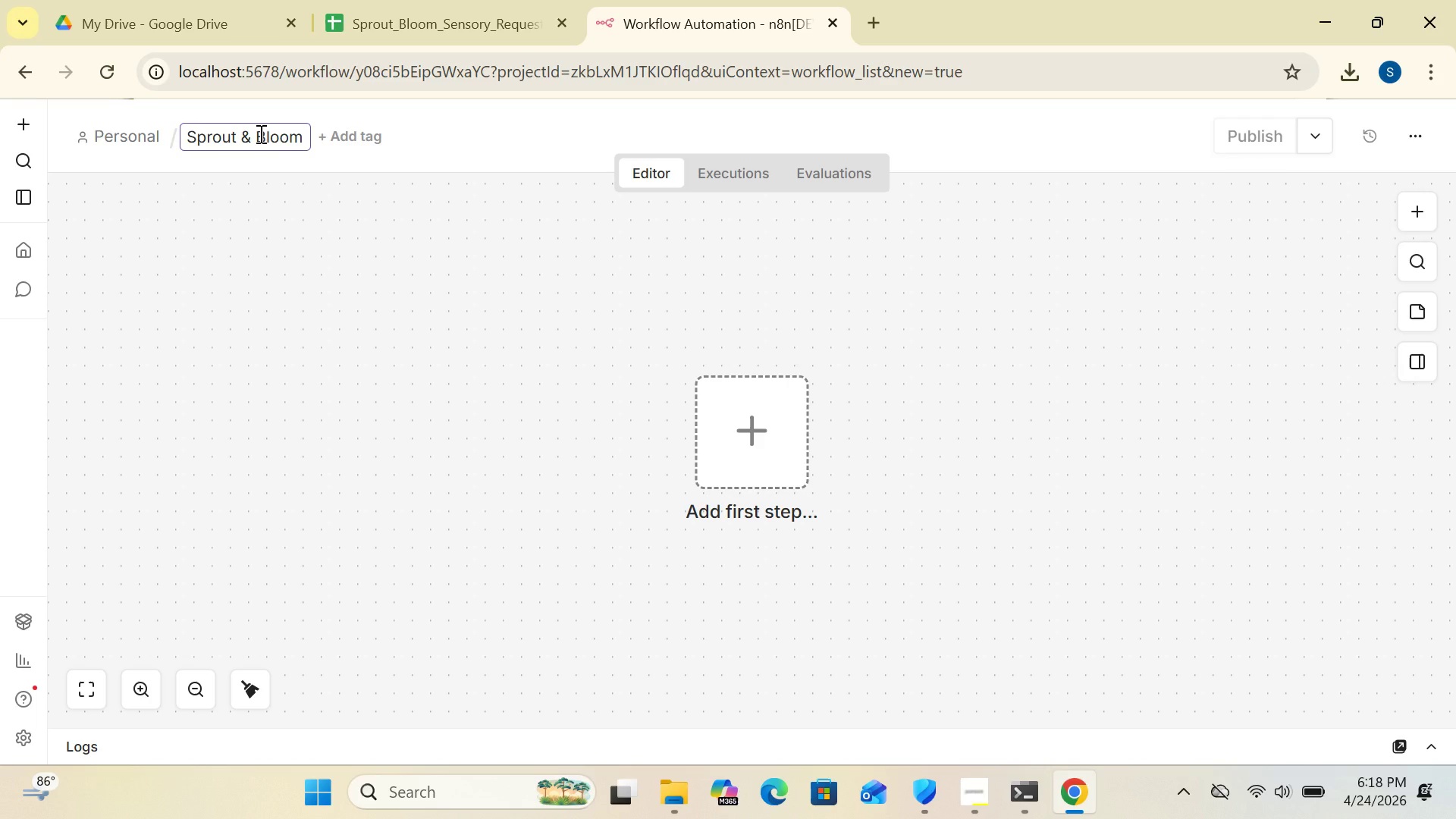 
mouse_move([91, 124])
 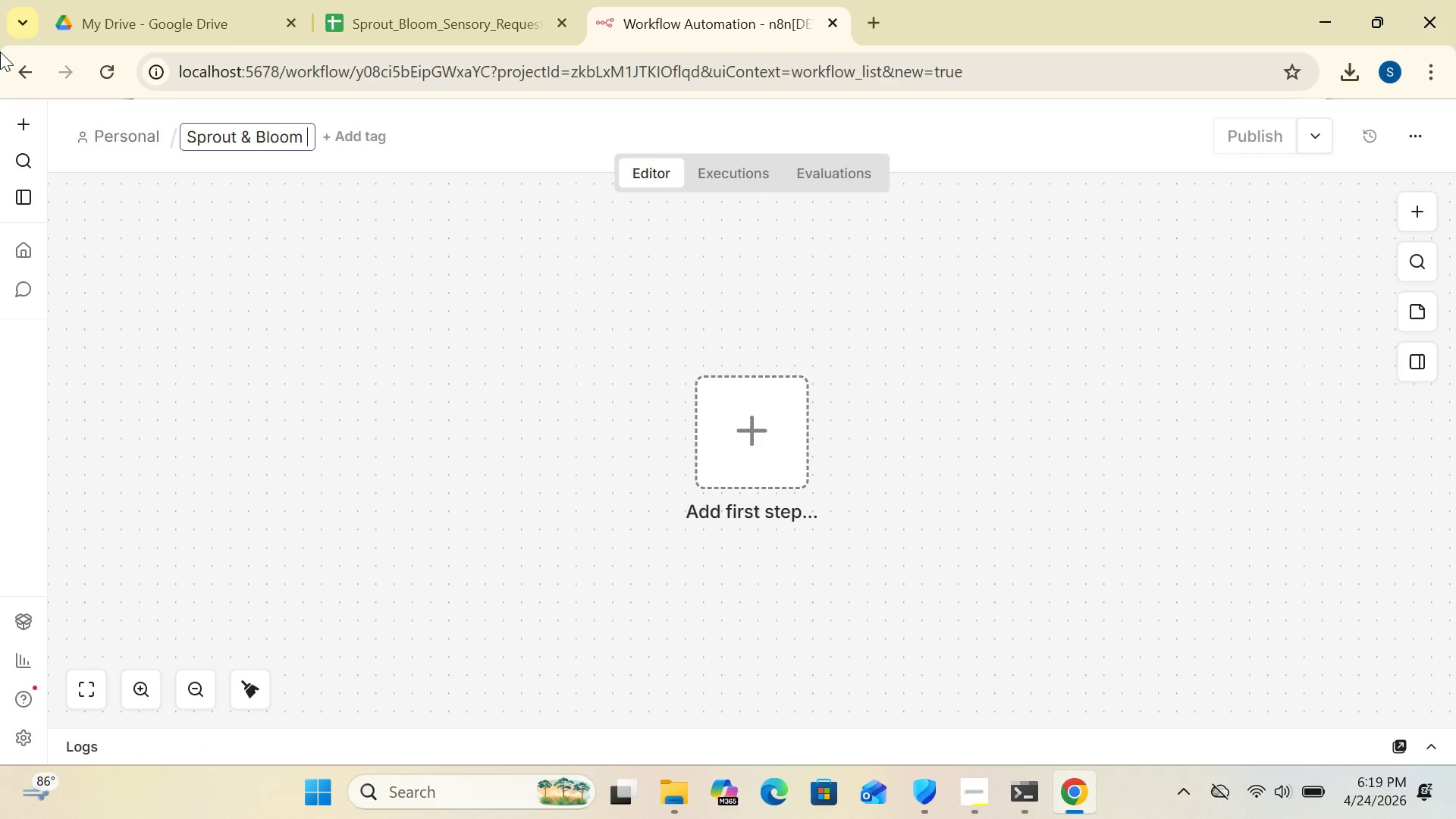 
type( Sensory)
 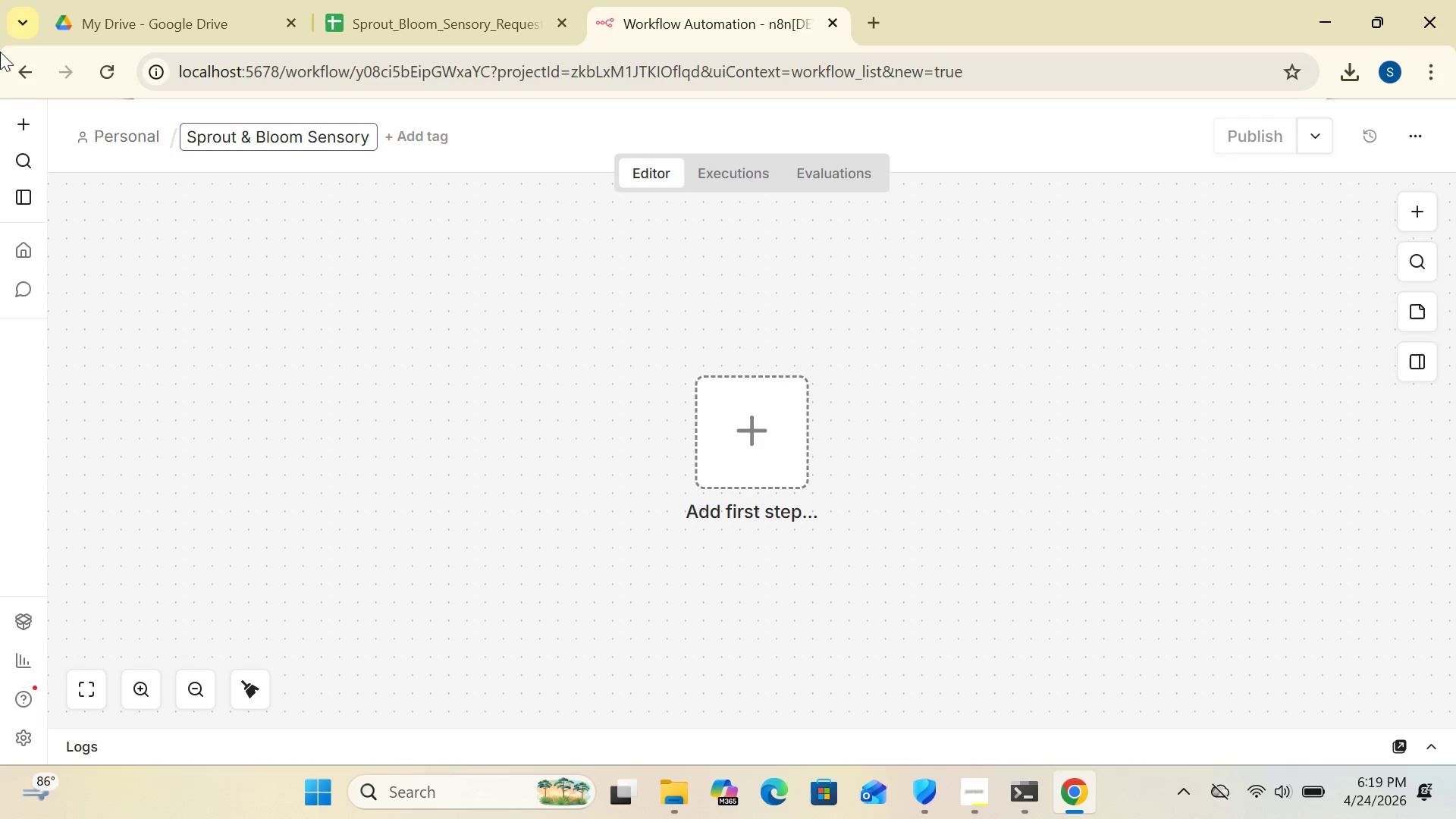 
wait(6.58)
 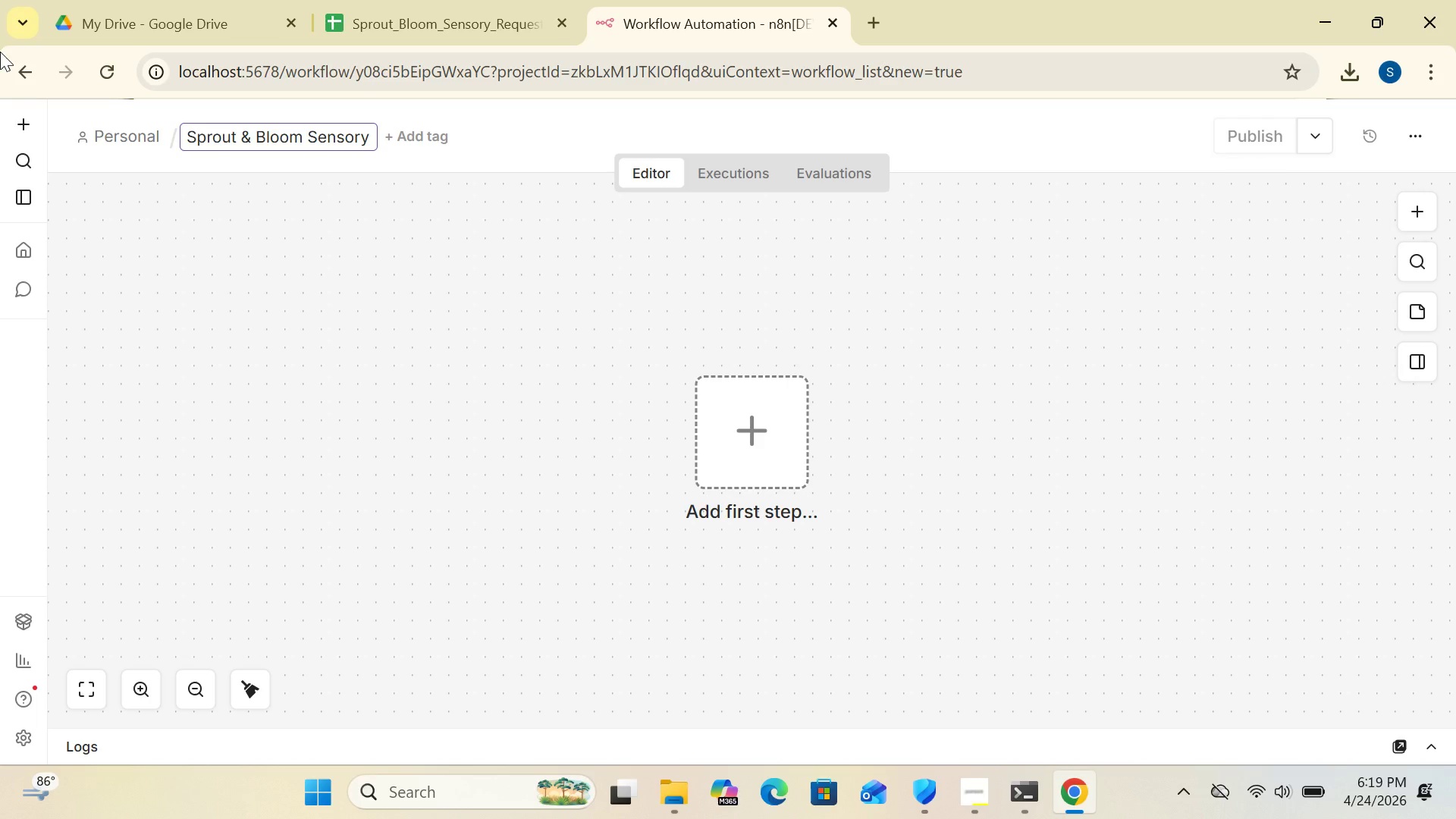 
type( Supply)
 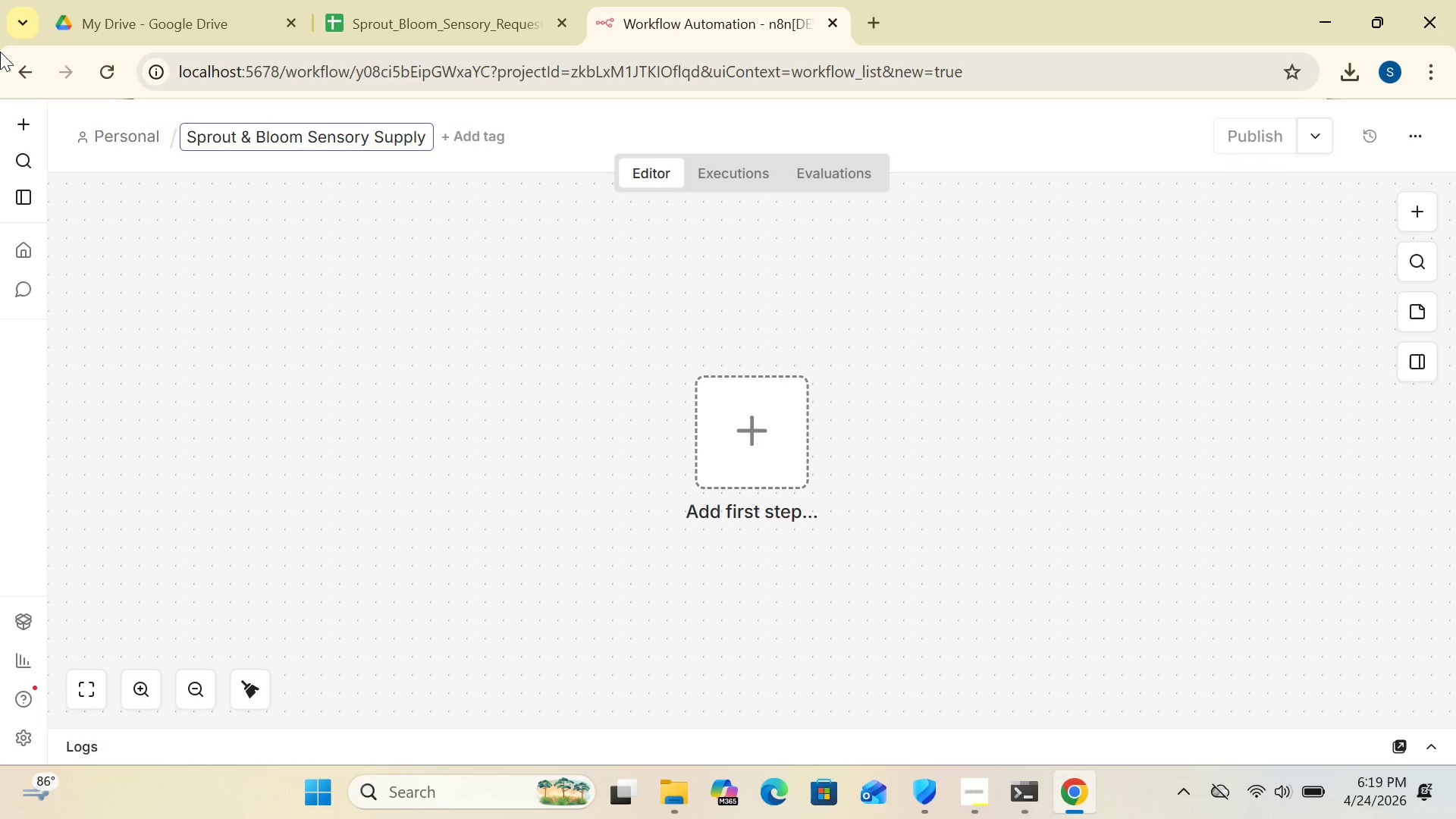 
type( Request Approval)
 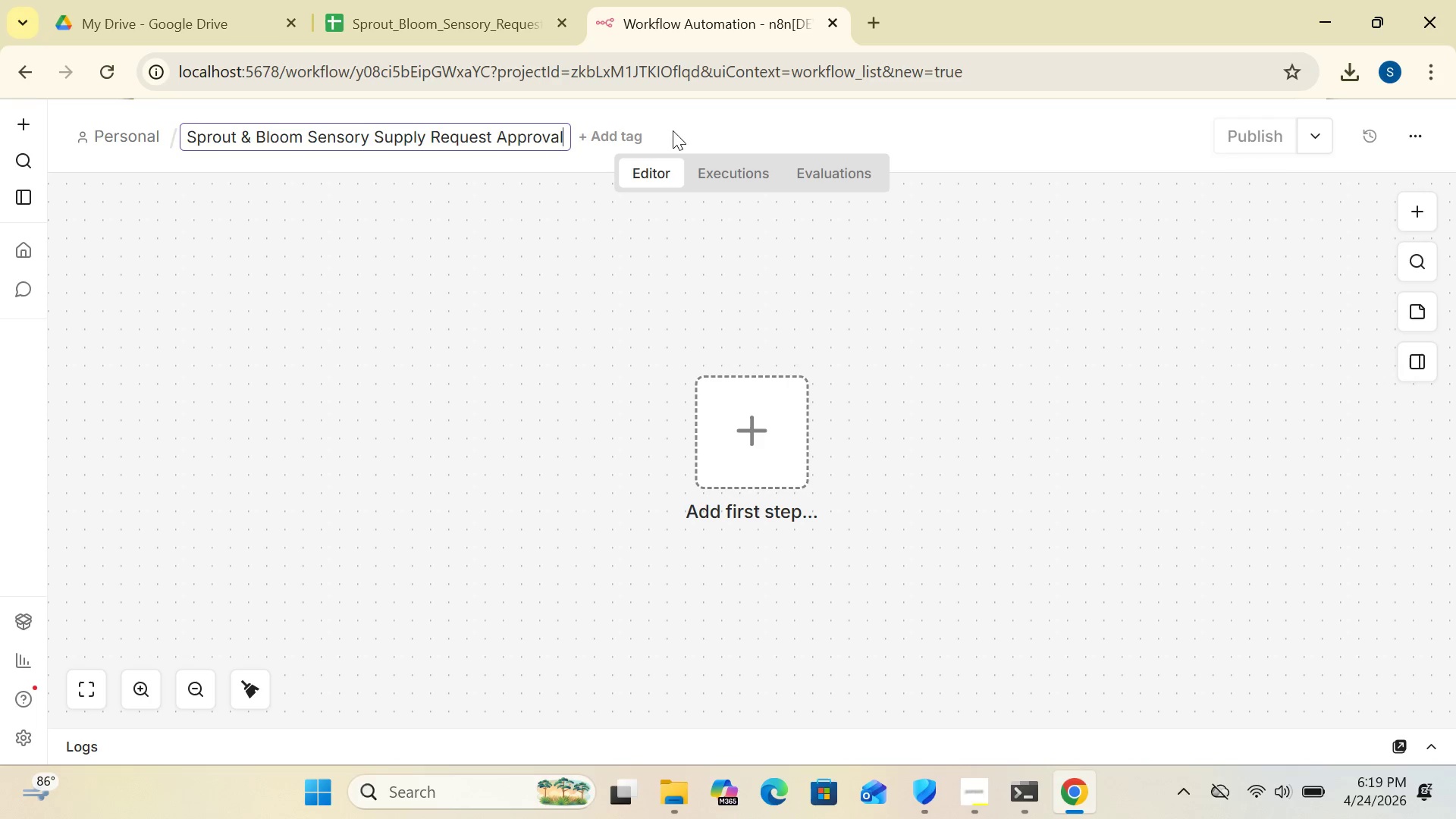 
left_click([682, 121])
 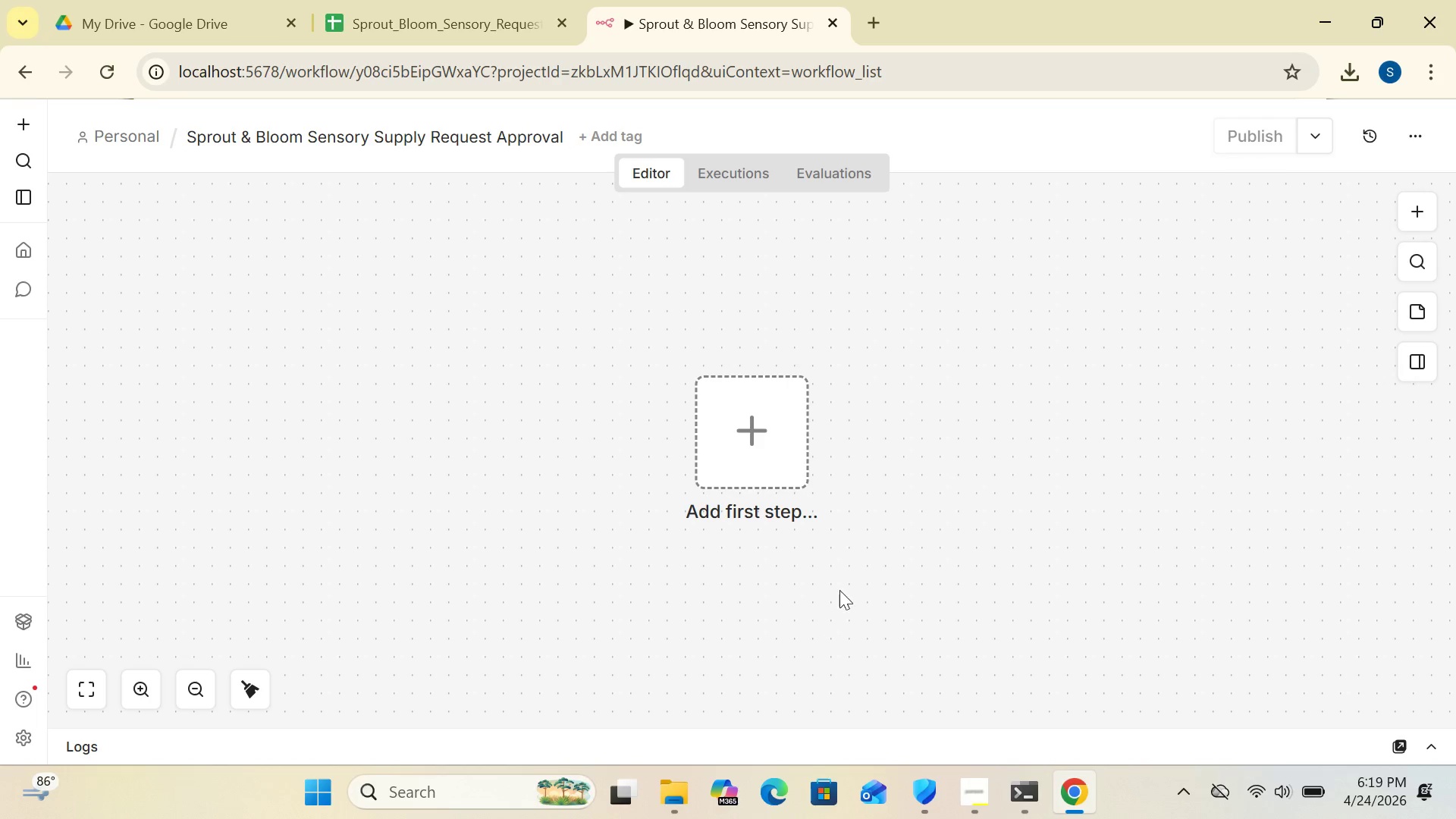 
wait(12.28)
 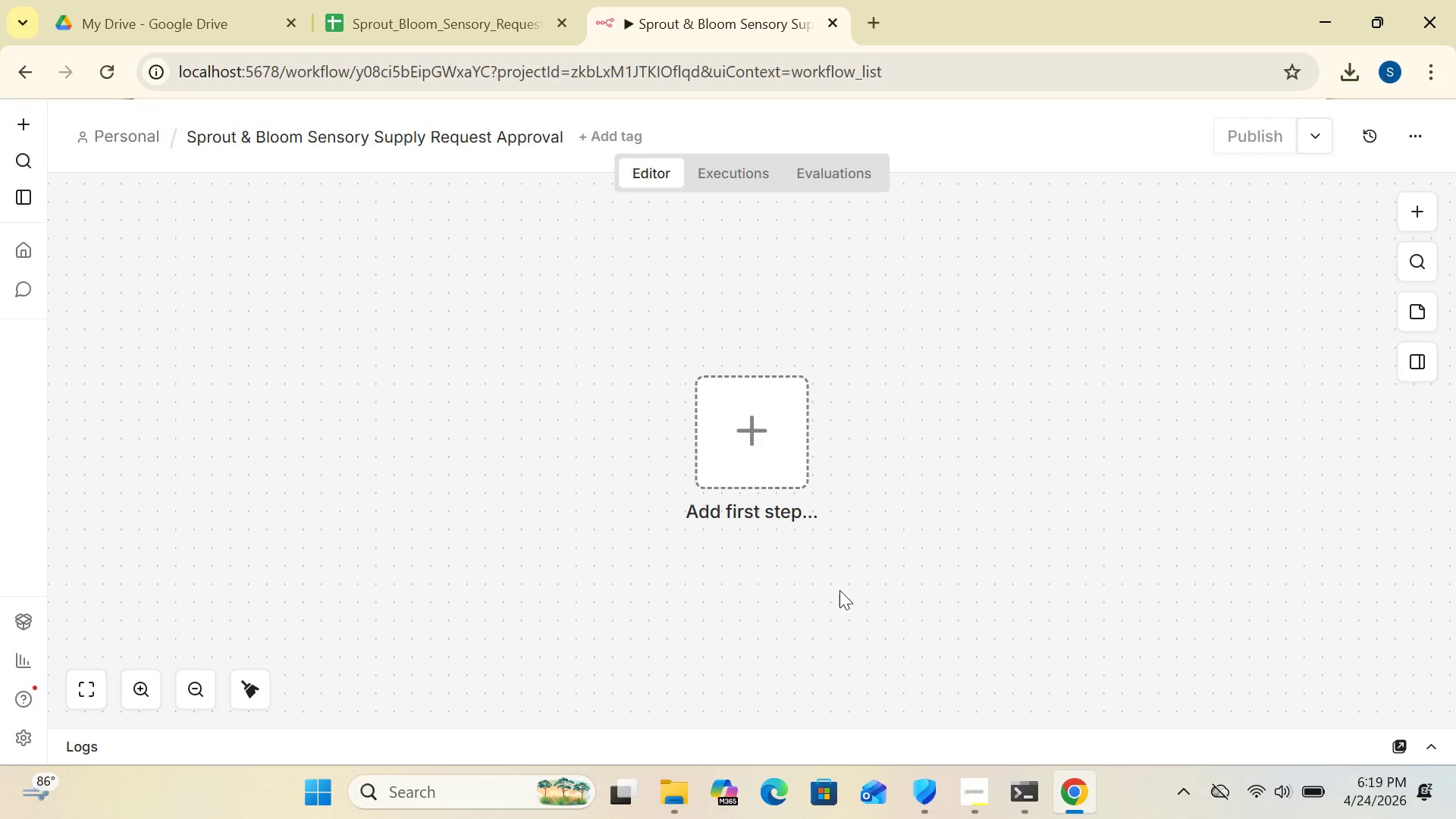 
left_click([744, 438])
 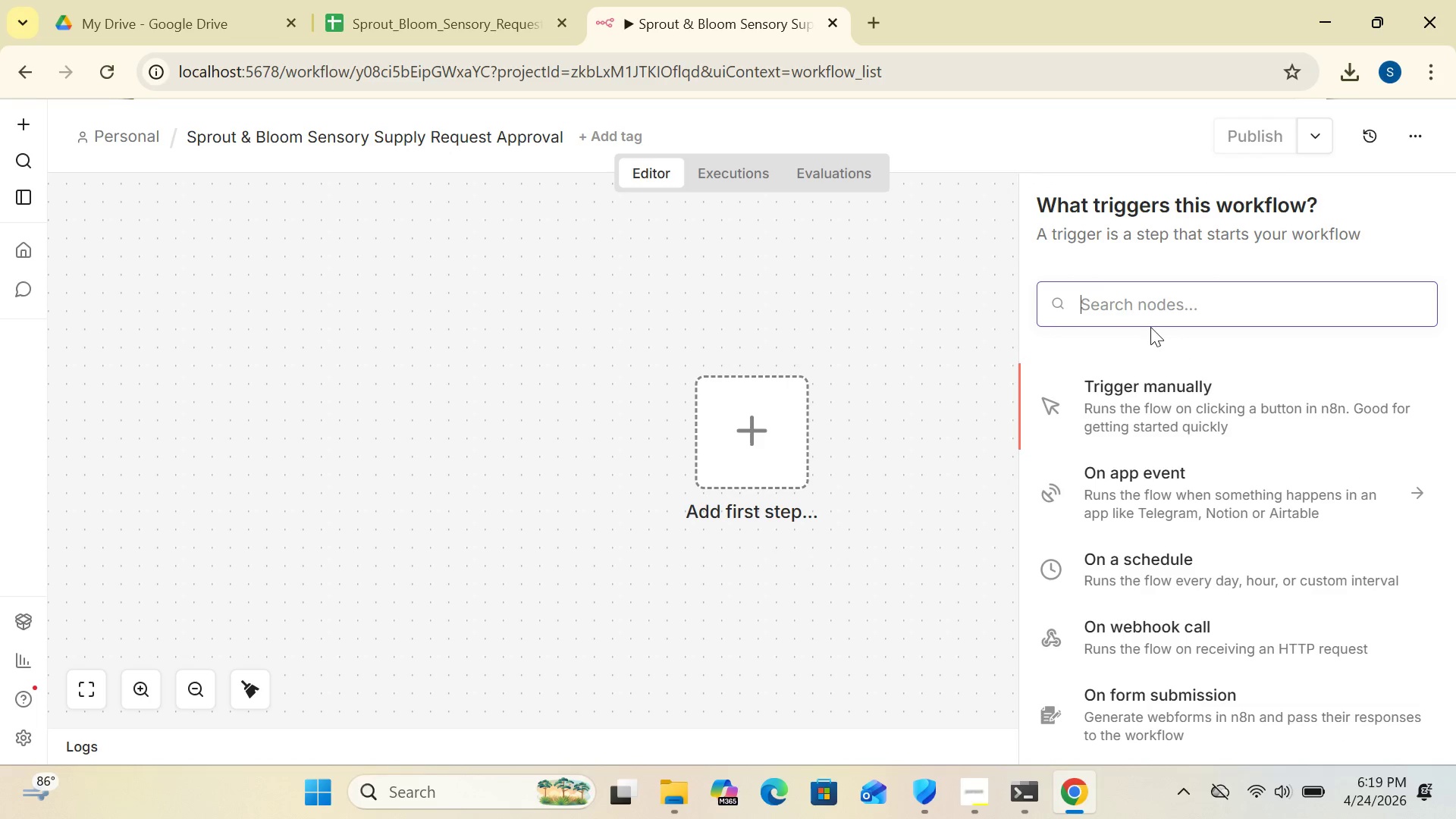 
left_click([1147, 303])
 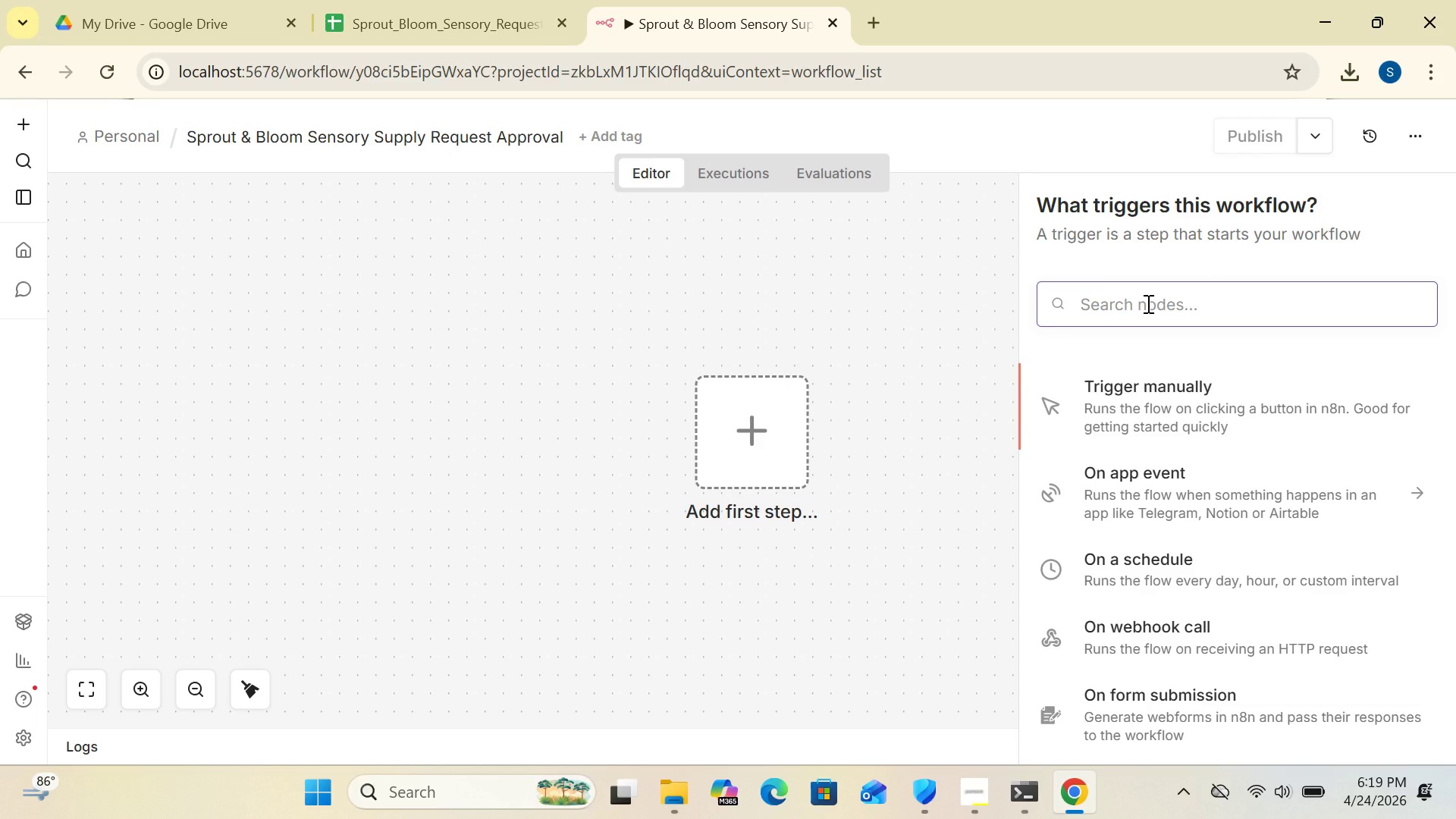 
type(sheet)
 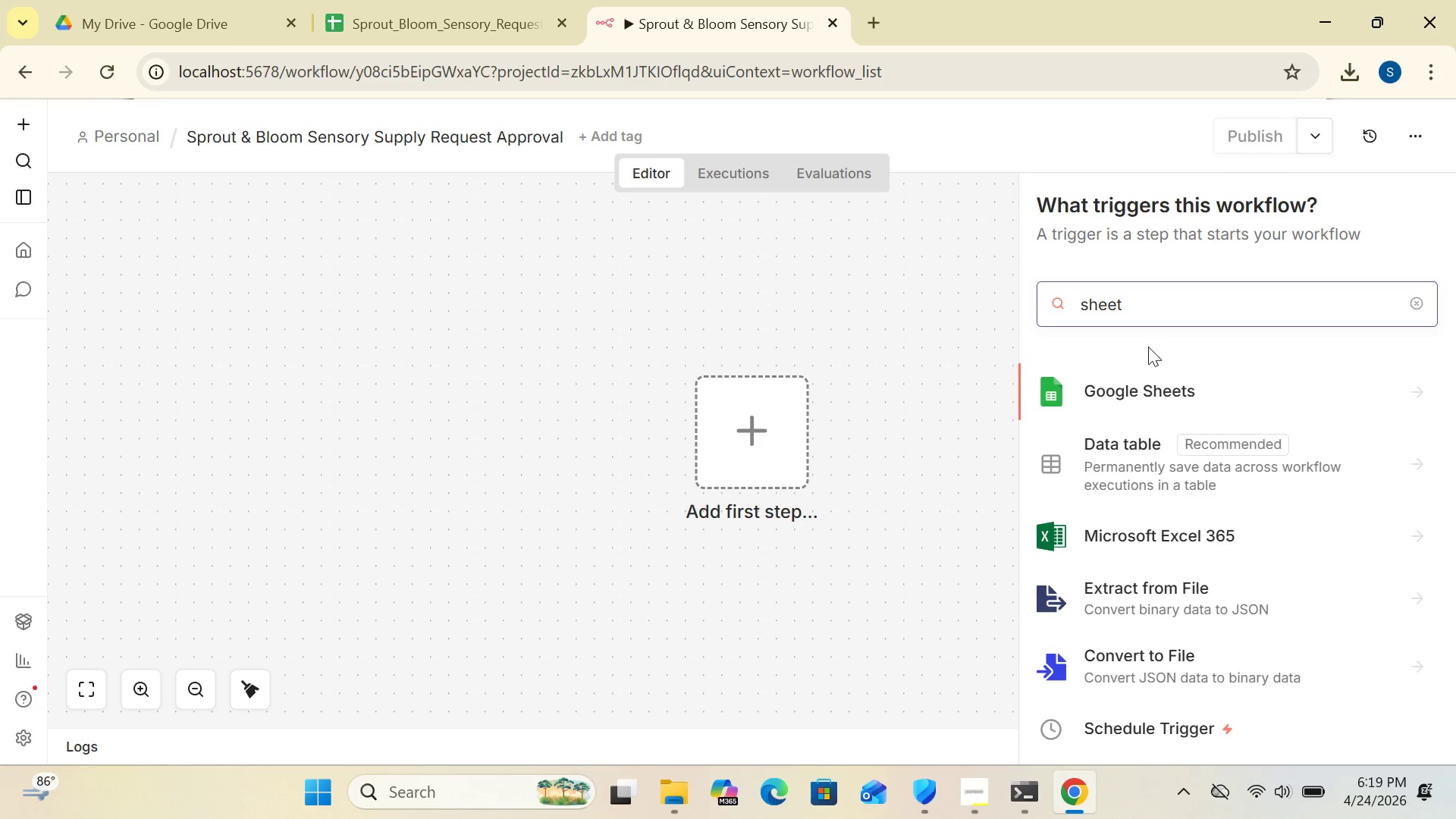 
left_click([1153, 384])
 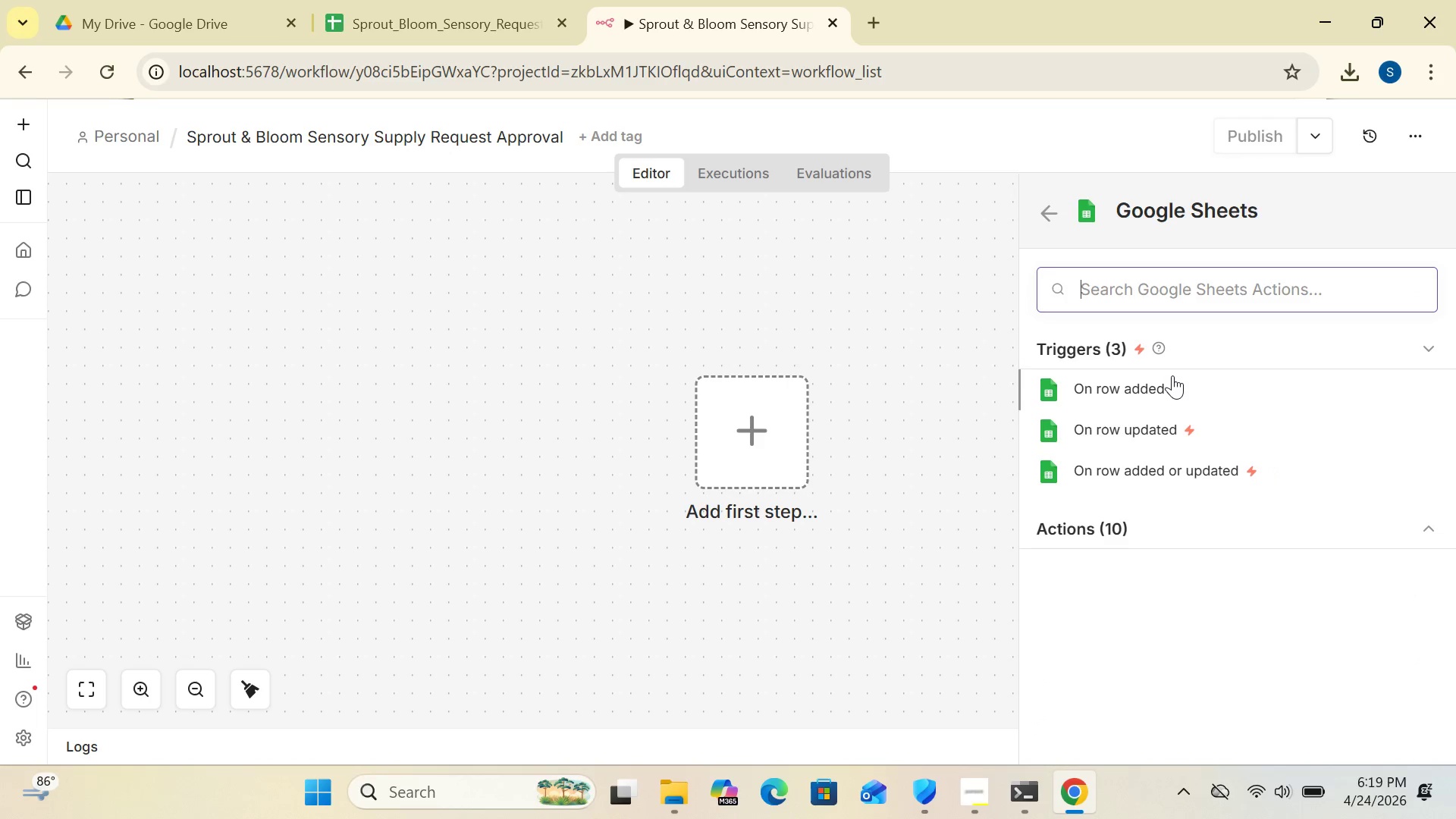 
wait(5.72)
 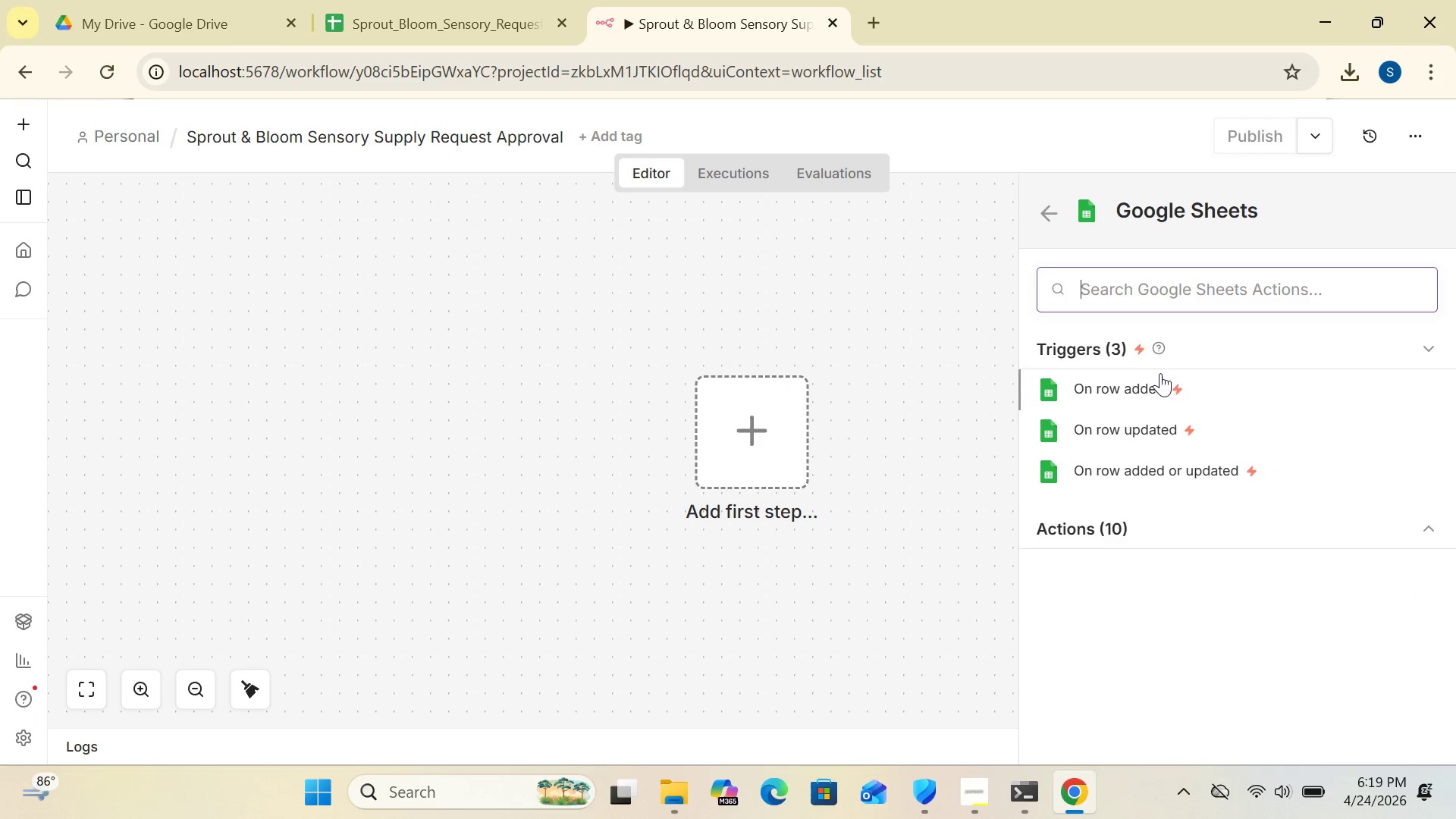 
left_click([1156, 384])
 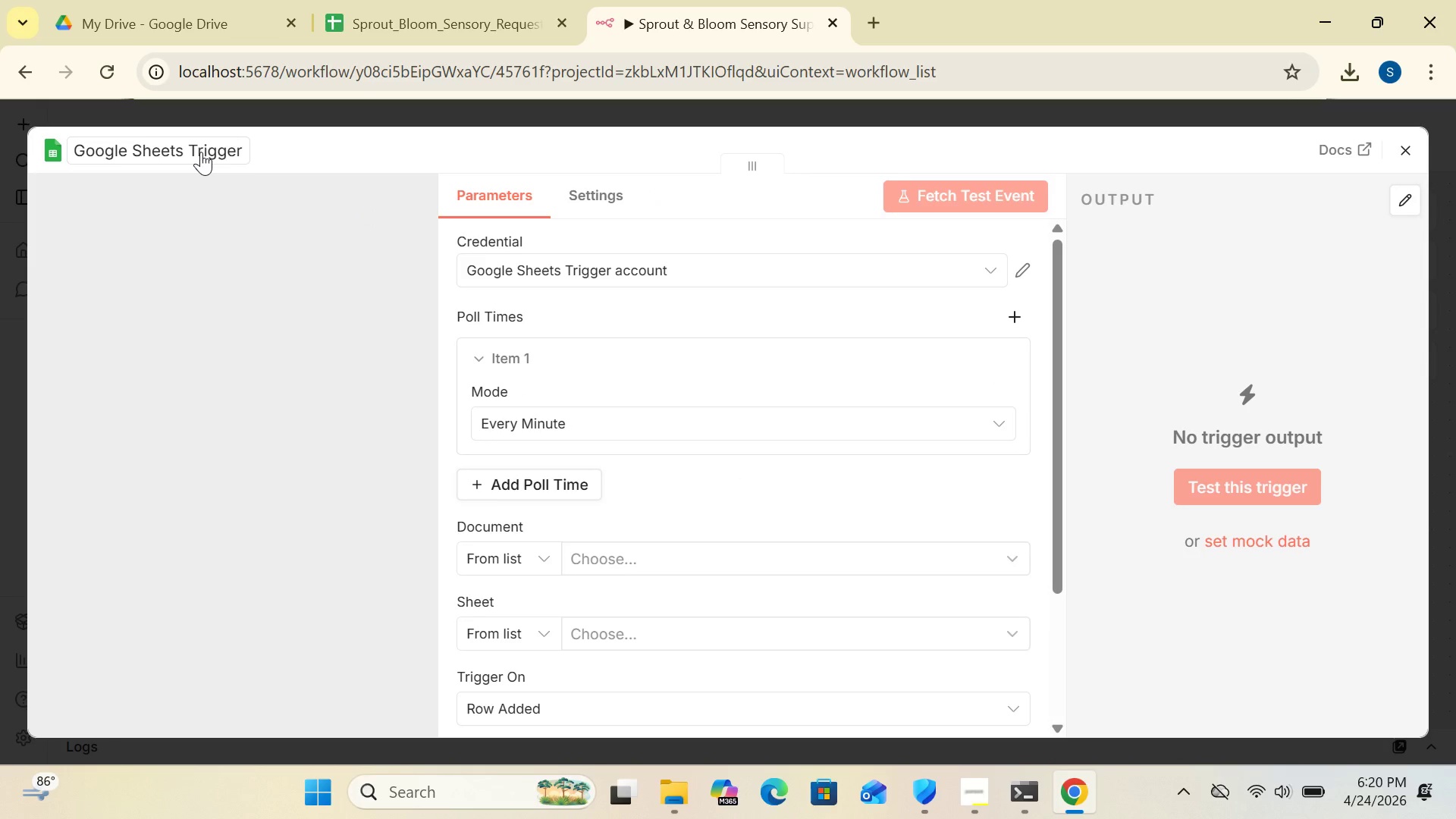 
left_click([212, 142])
 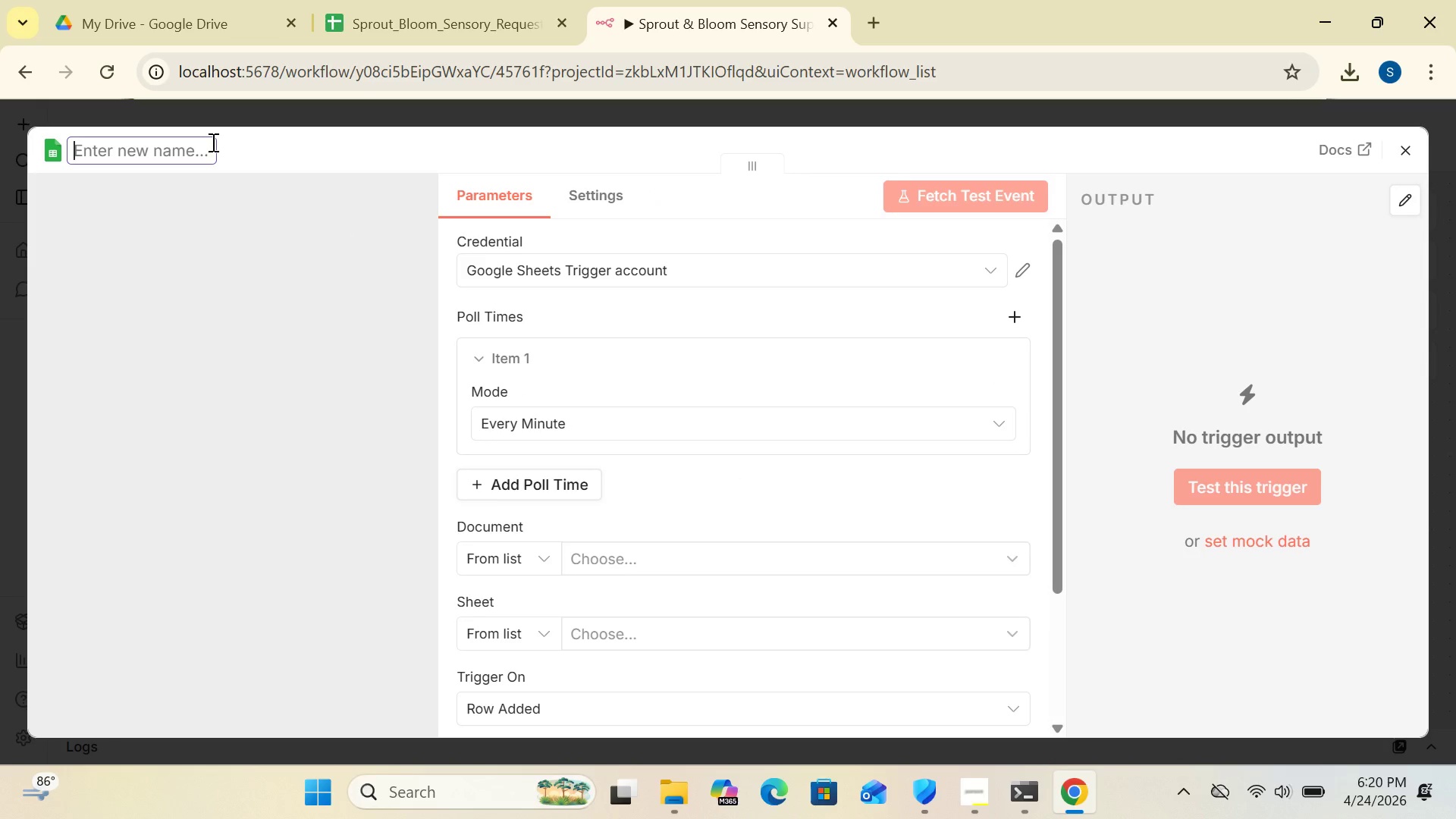 
key(Delete)
 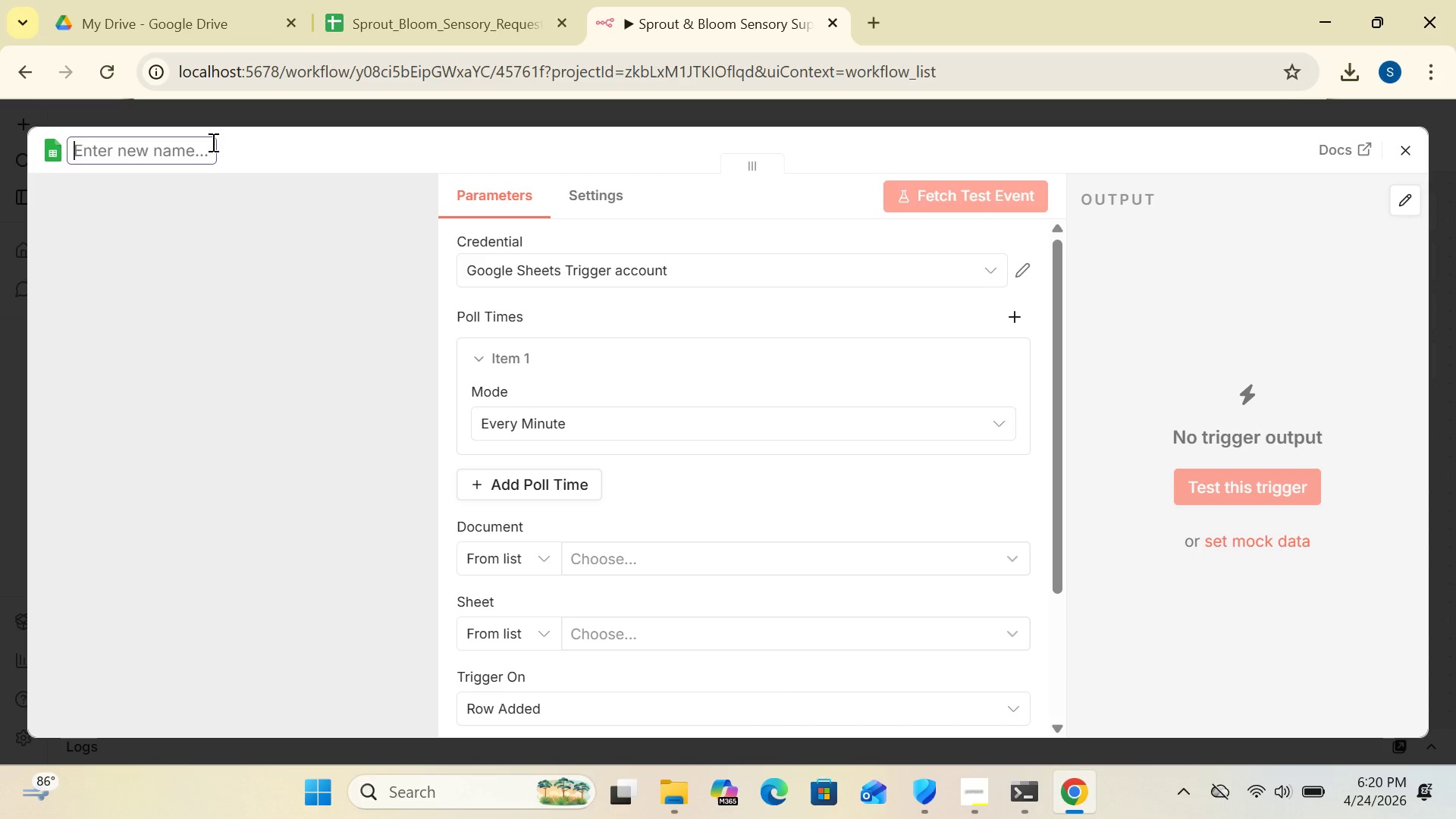 
wait(7.14)
 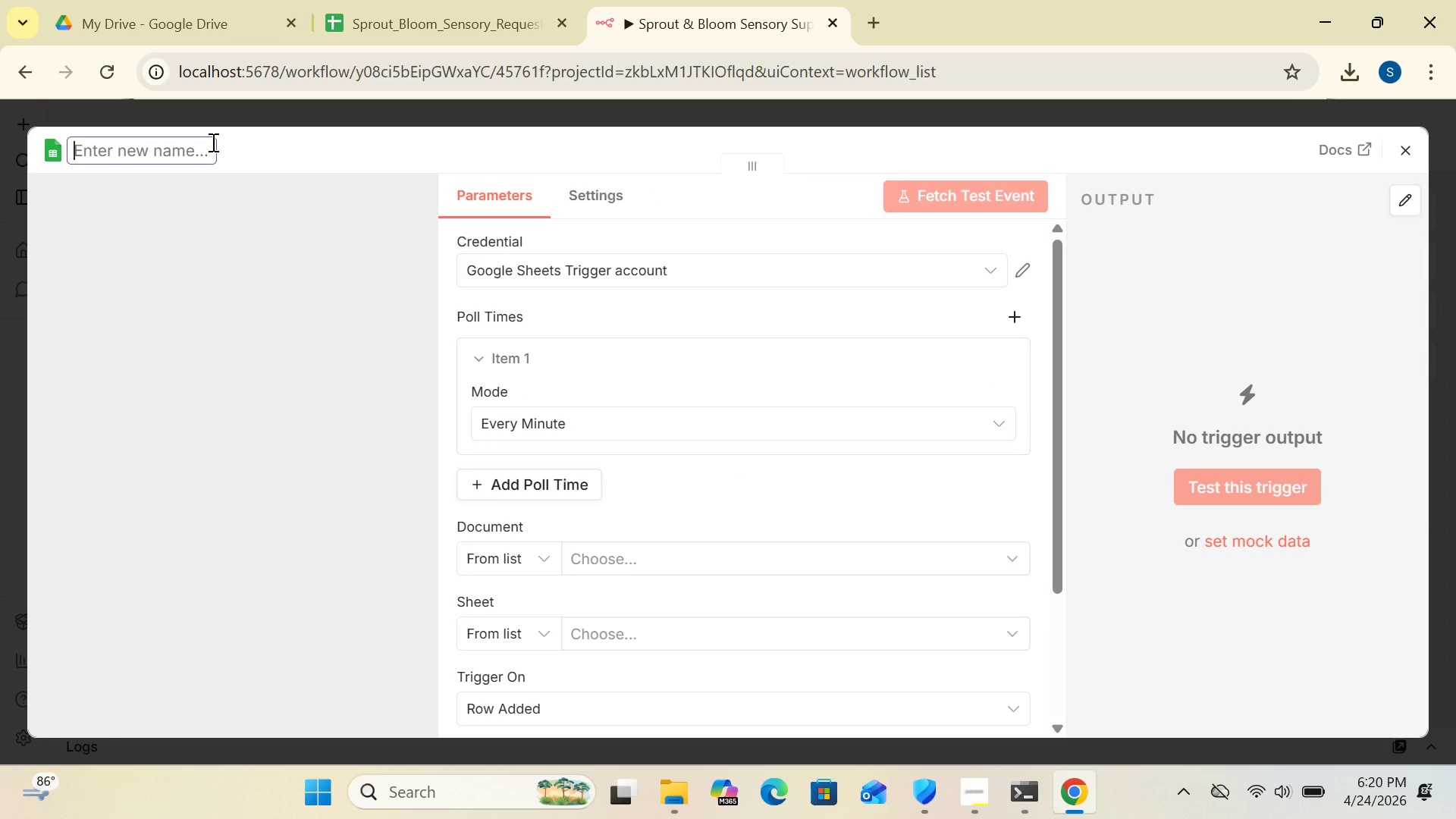 
type(Watch Form Responses)
 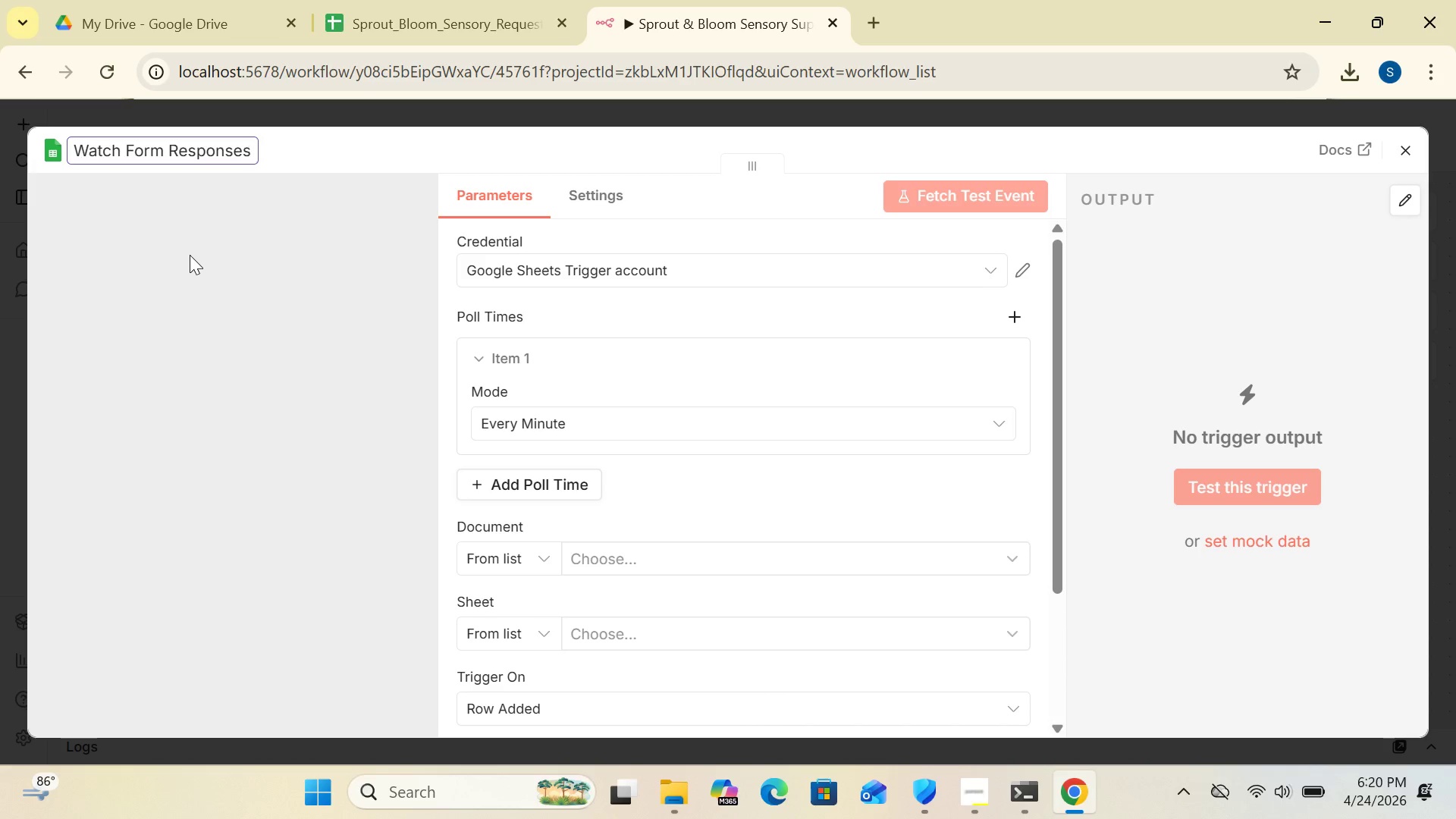 
wait(8.42)
 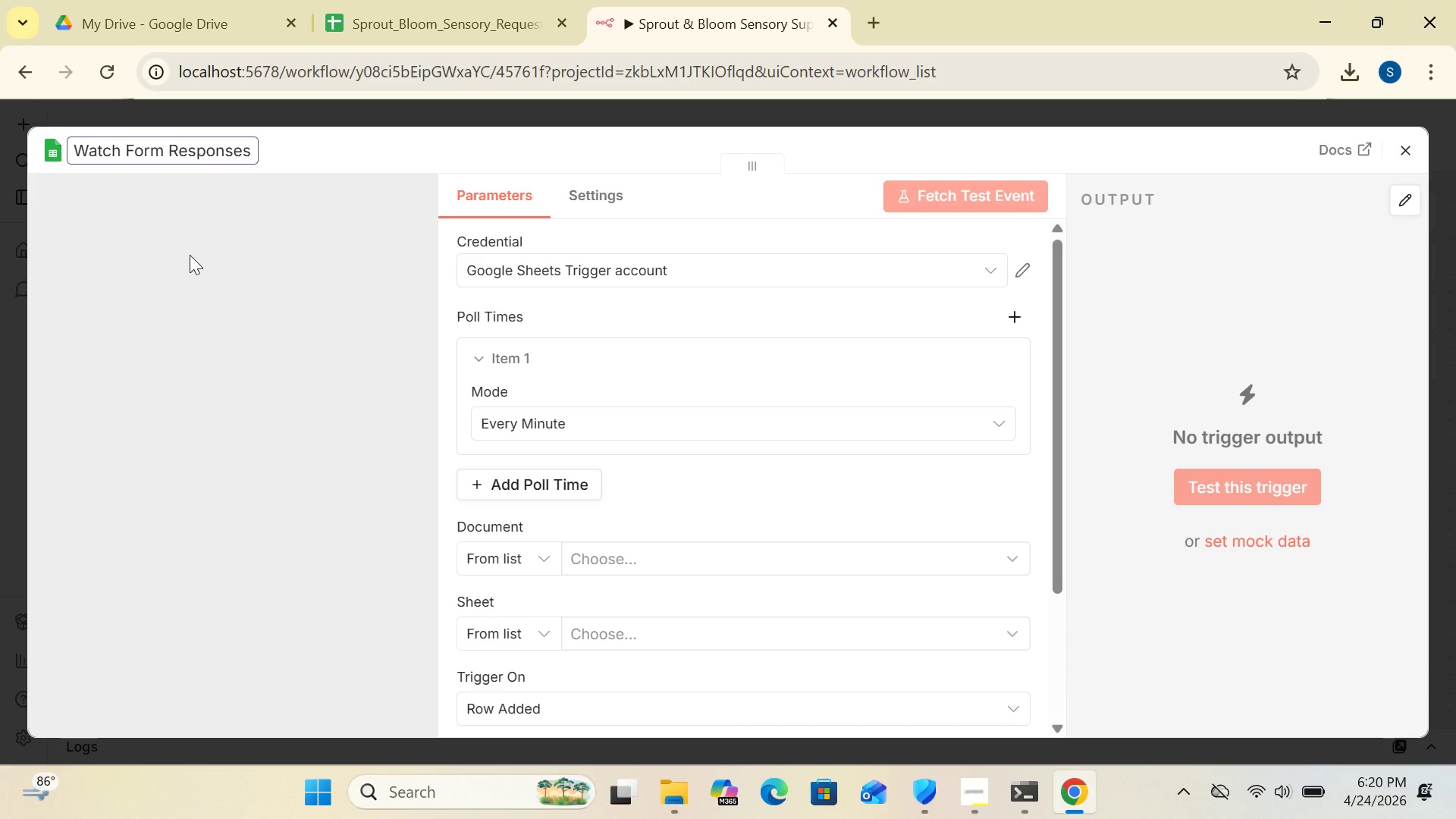 
left_click([1016, 269])
 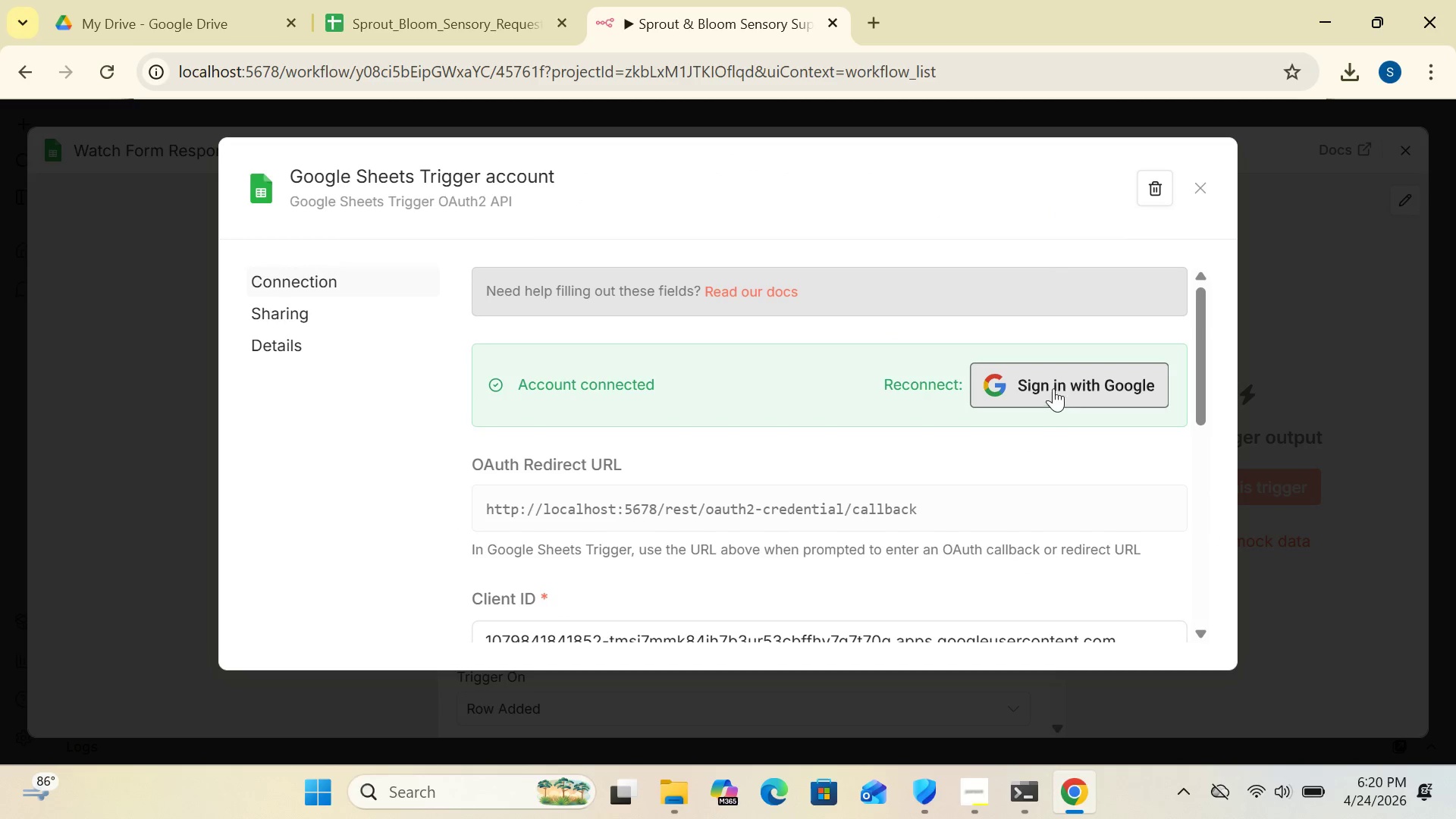 
left_click([1053, 388])
 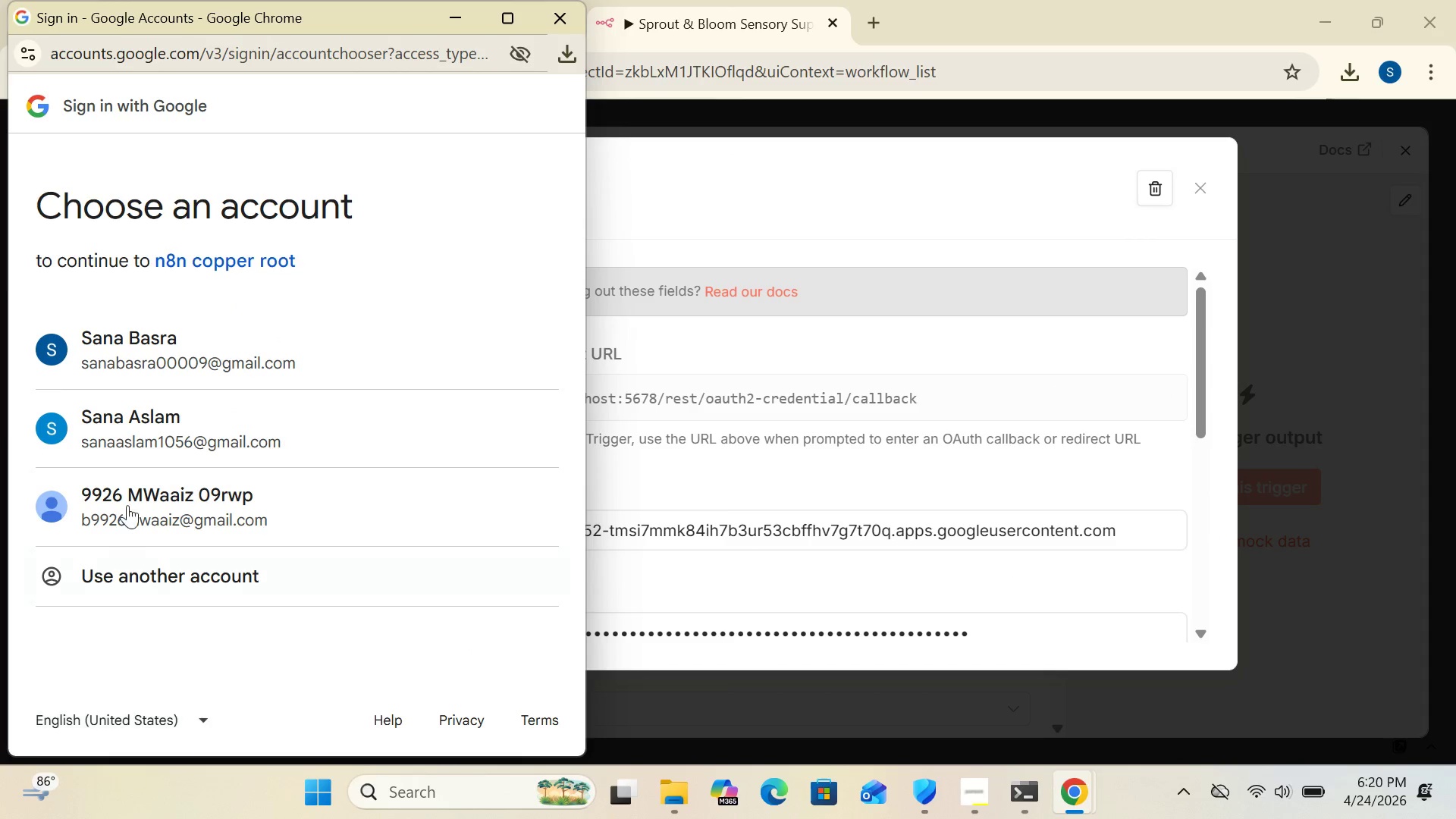 
wait(5.84)
 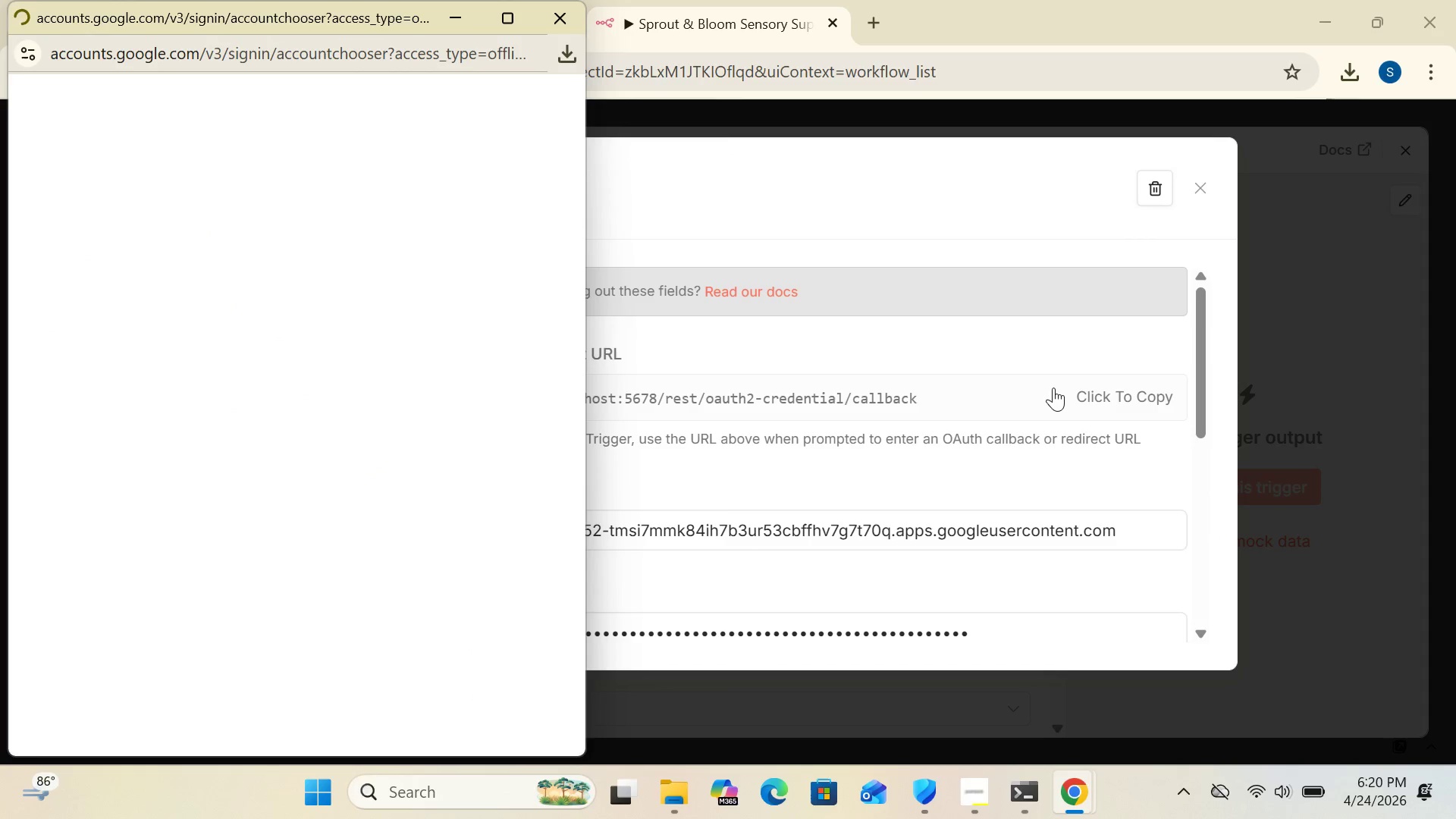 
double_click([202, 356])
 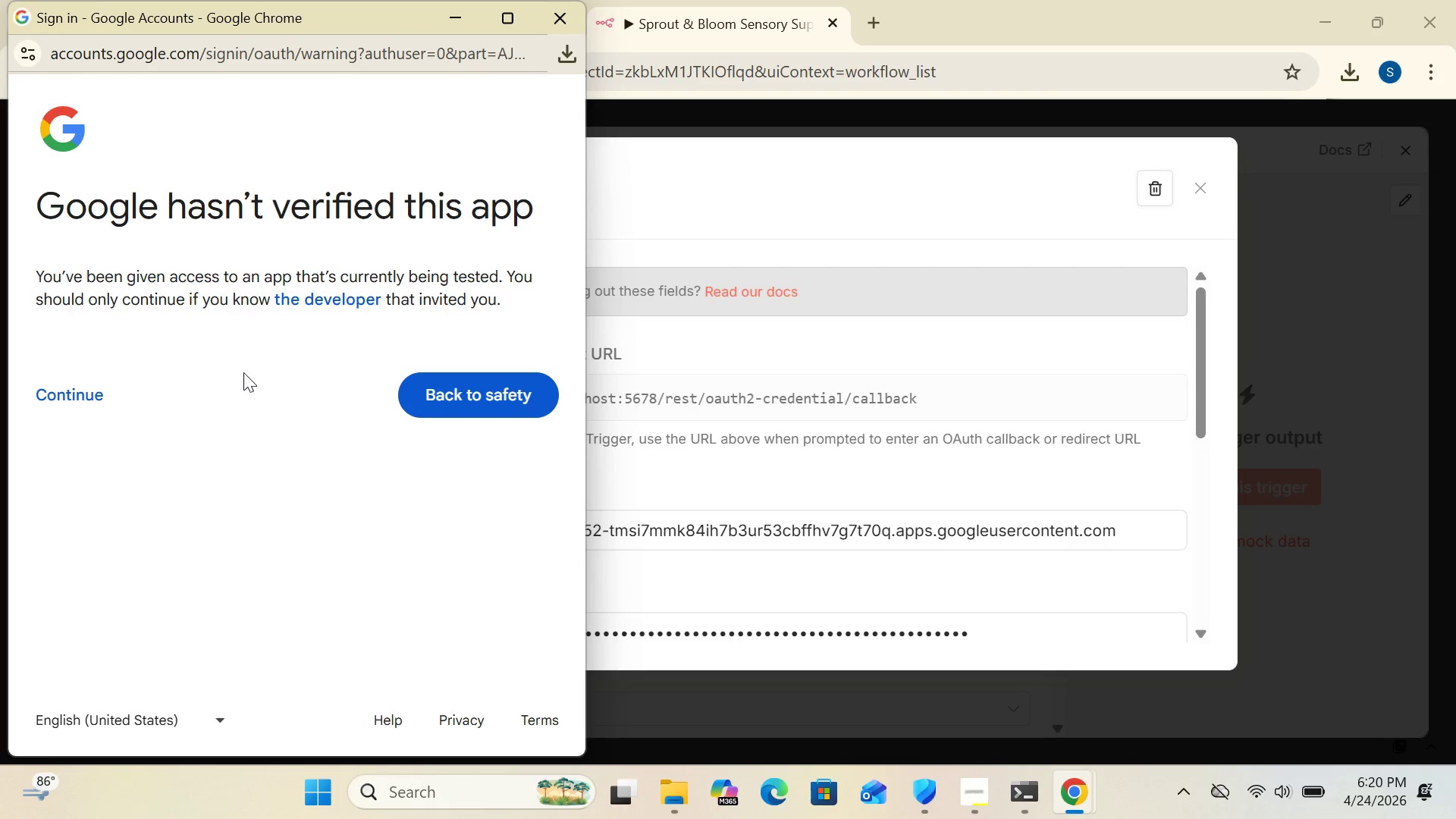 
wait(5.59)
 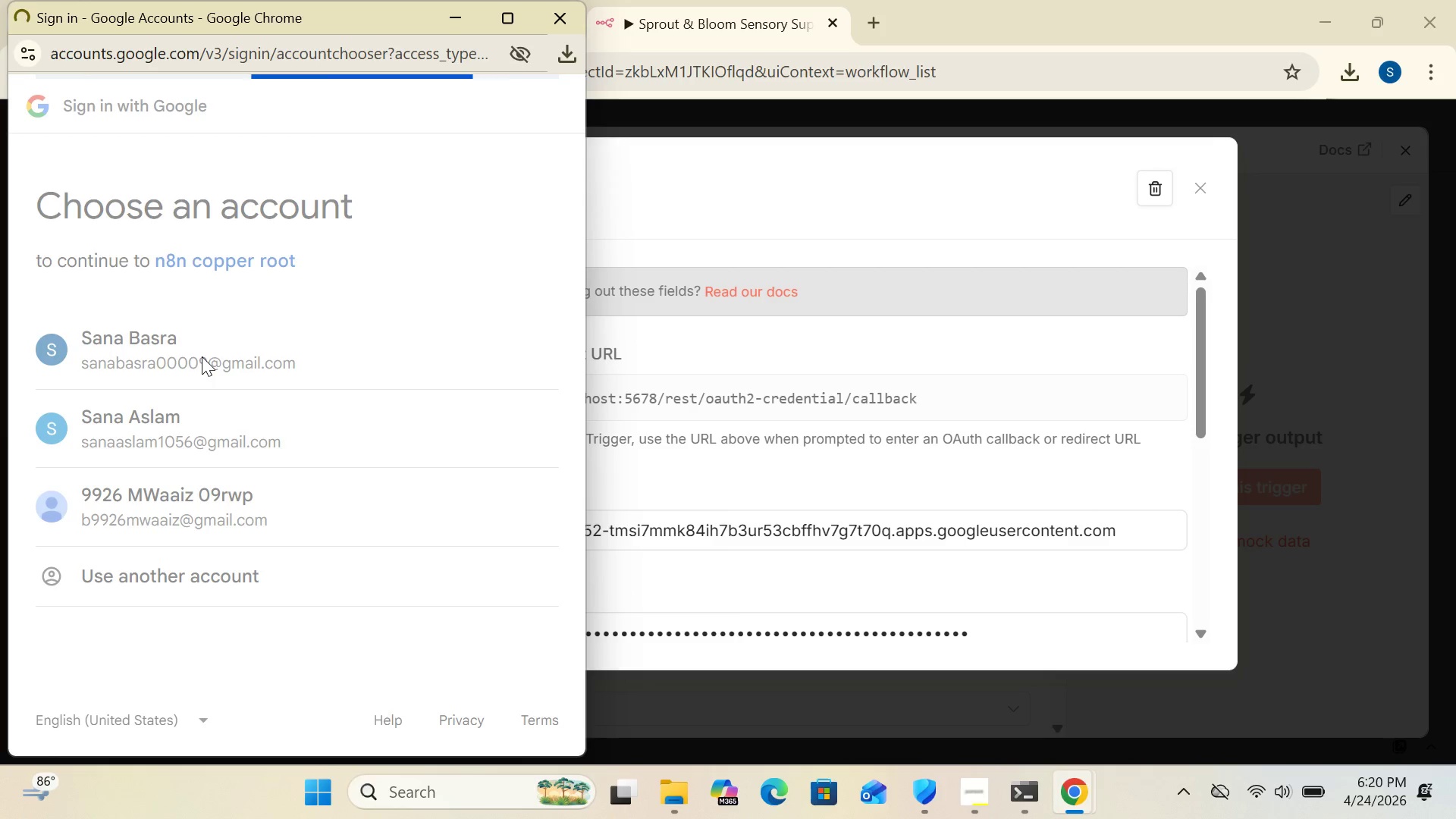 
left_click([78, 392])
 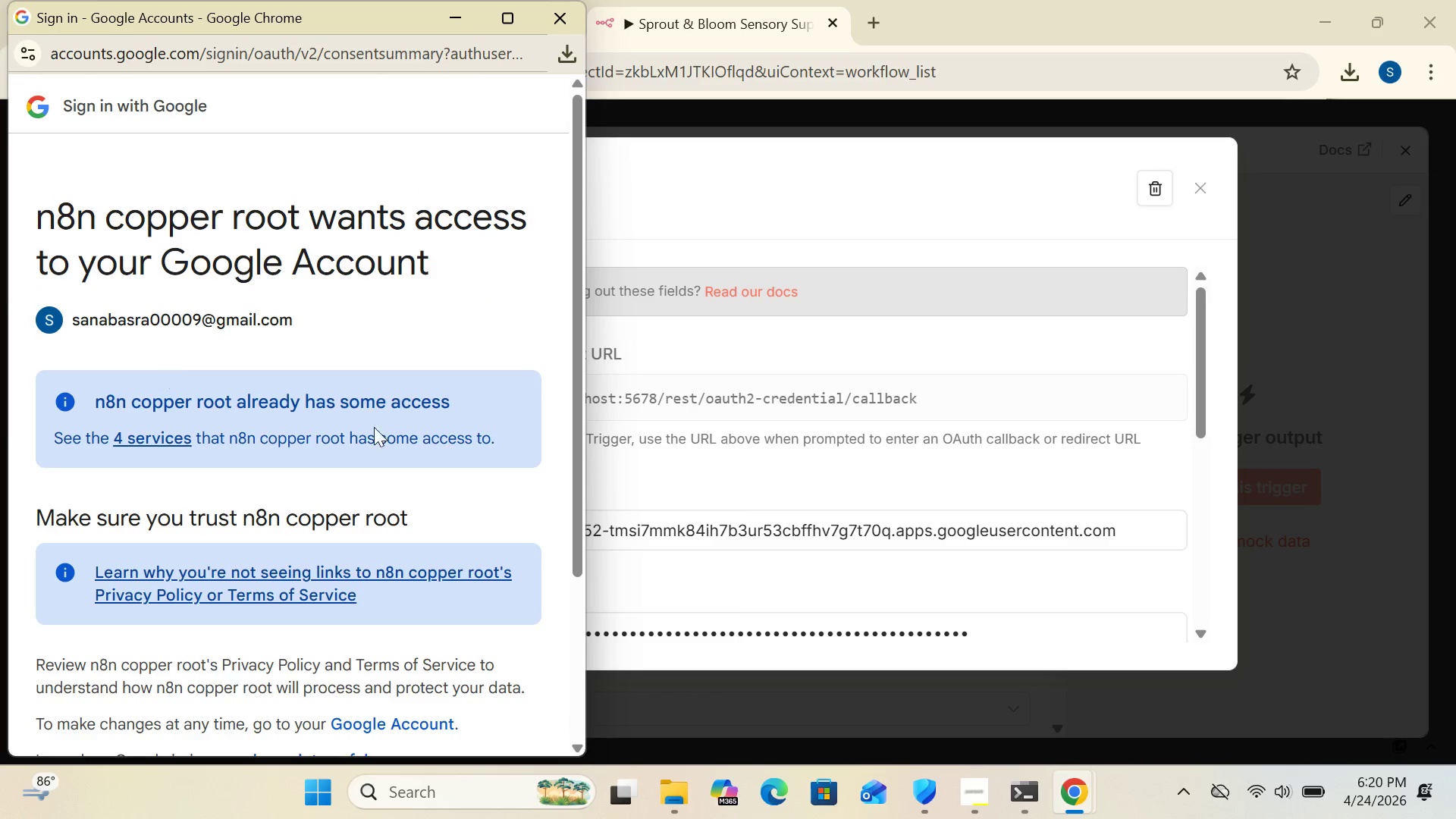 
wait(6.14)
 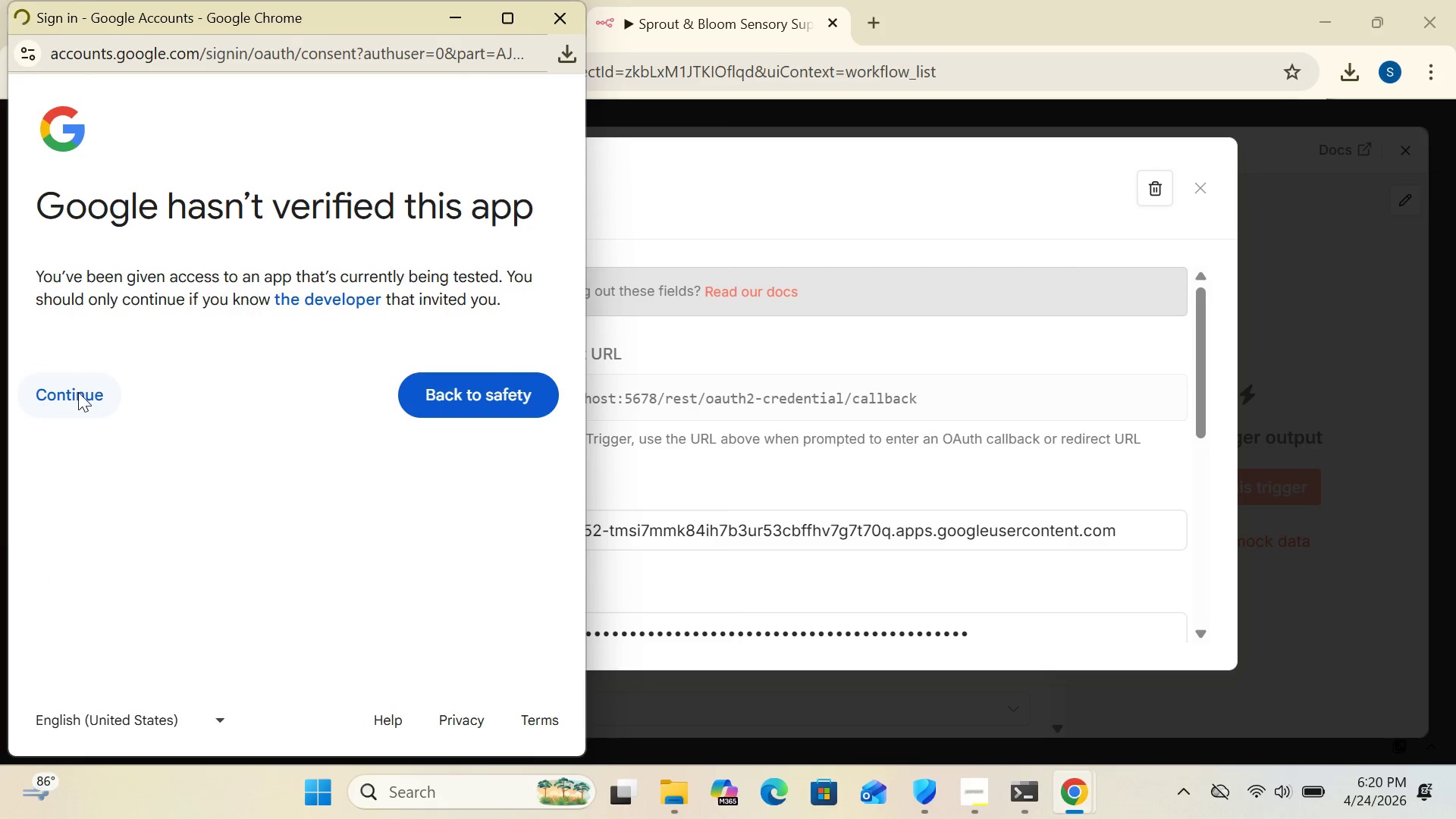 
left_click_drag(start_coordinate=[579, 406], to_coordinate=[589, 657])
 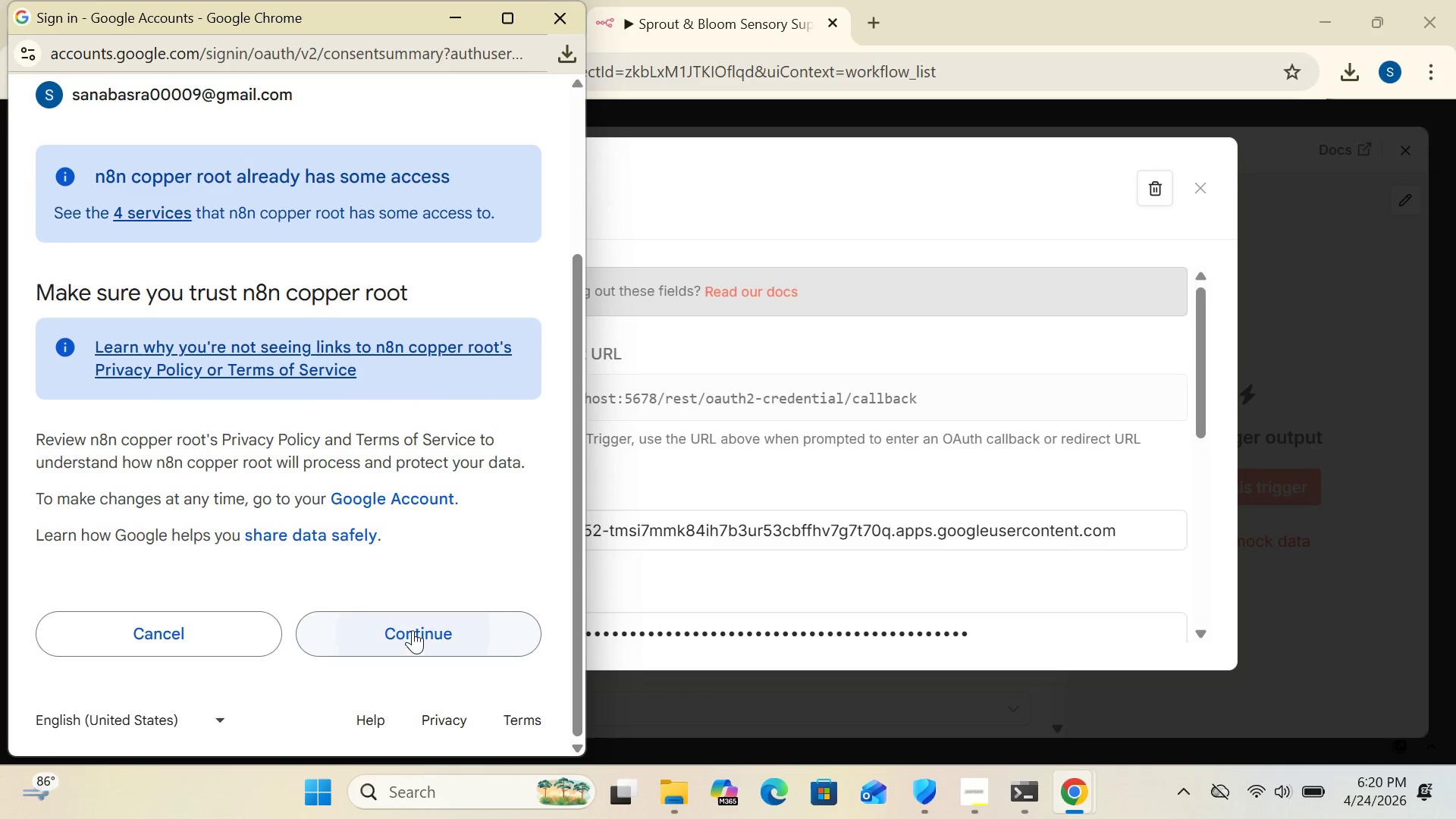 
left_click([413, 630])
 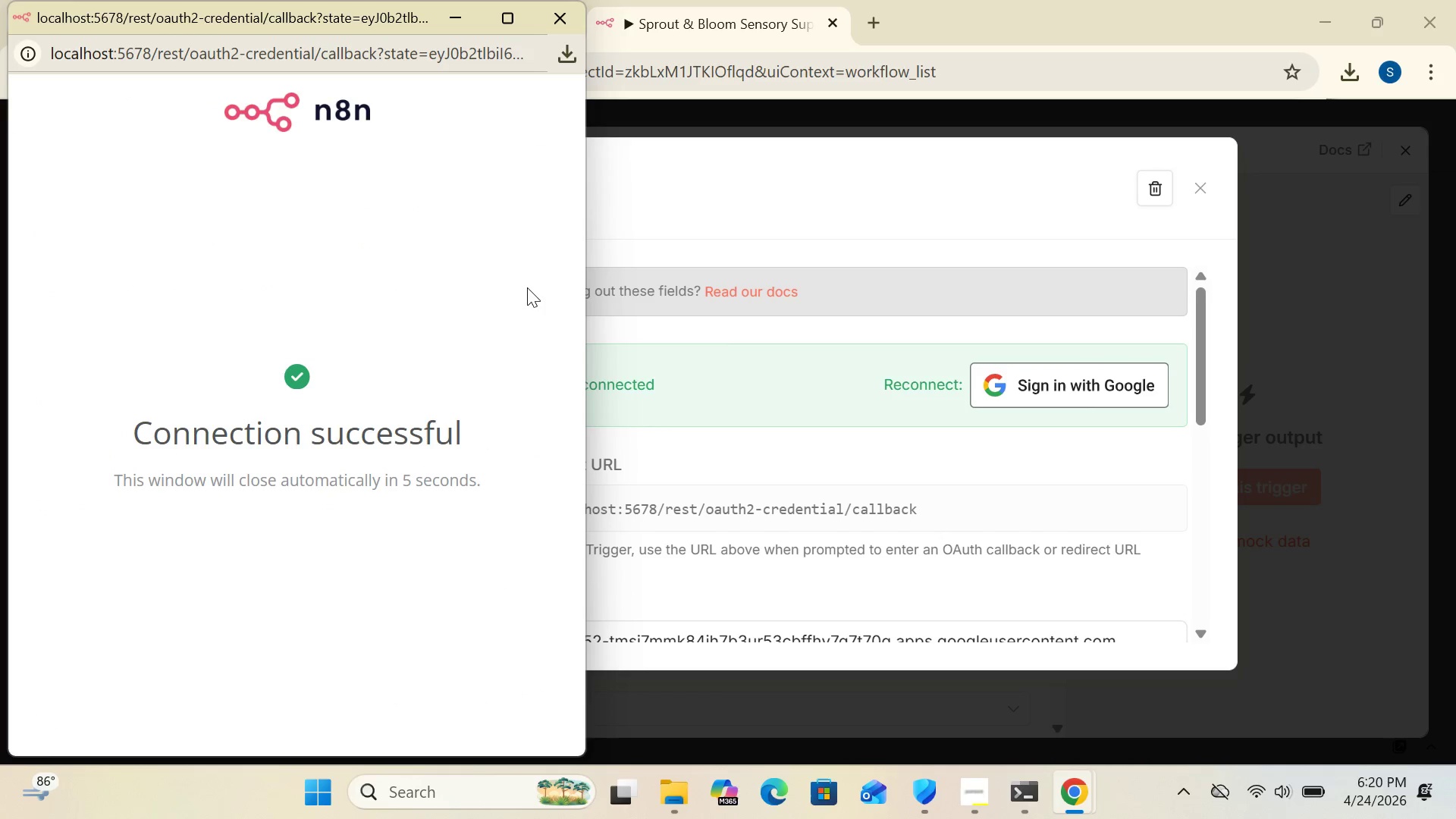 
wait(6.78)
 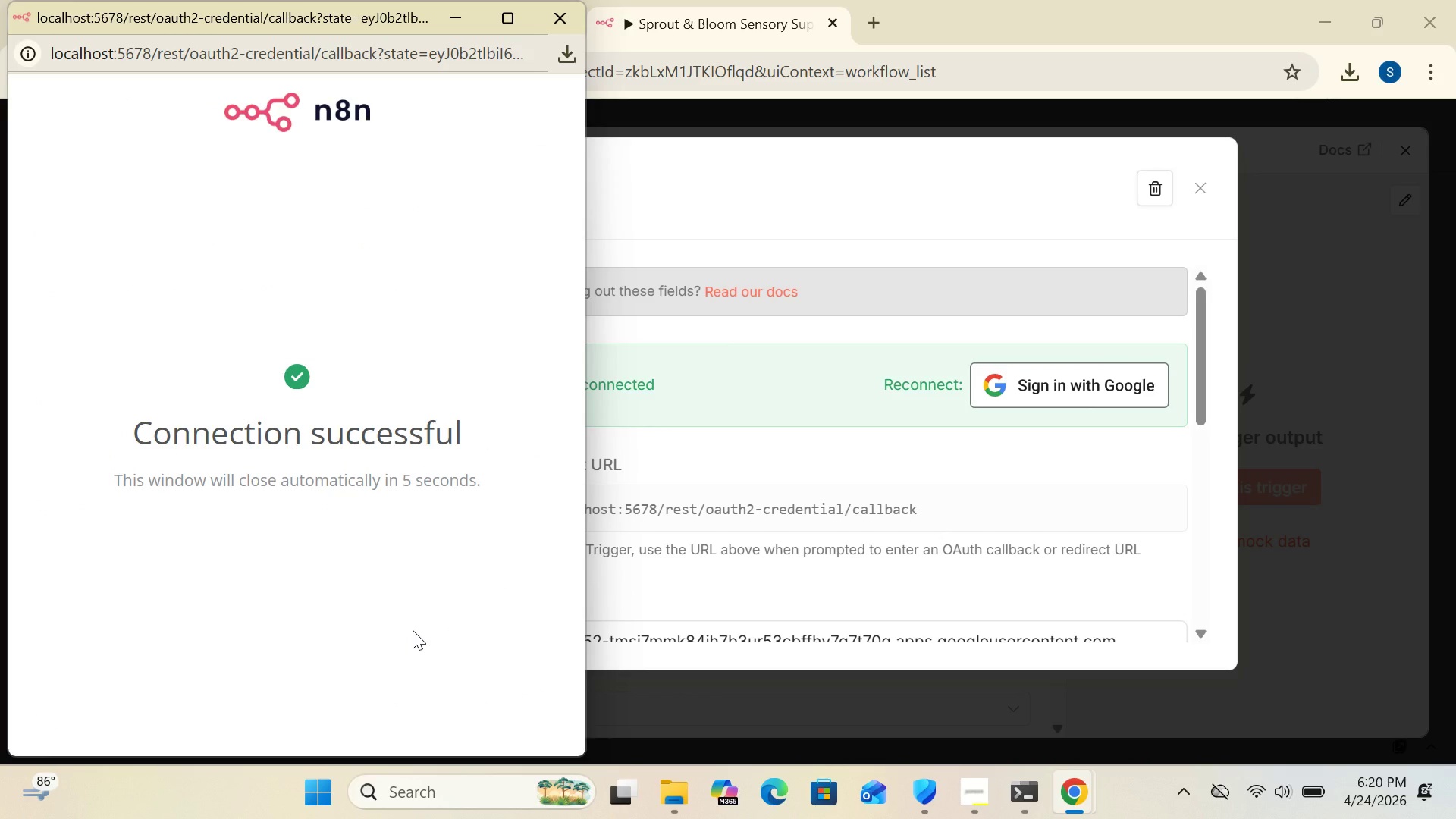 
left_click([563, 8])
 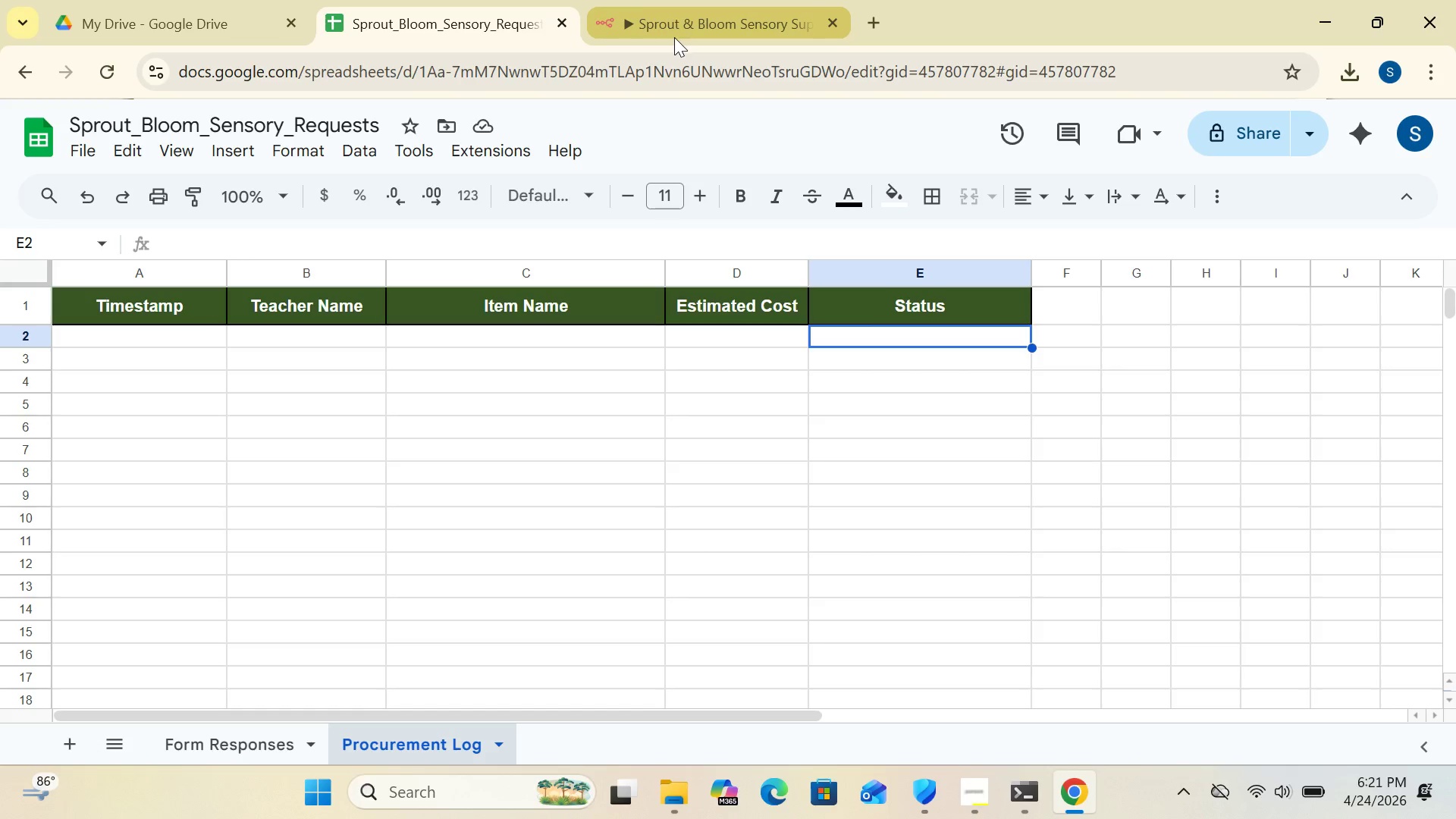 
wait(5.36)
 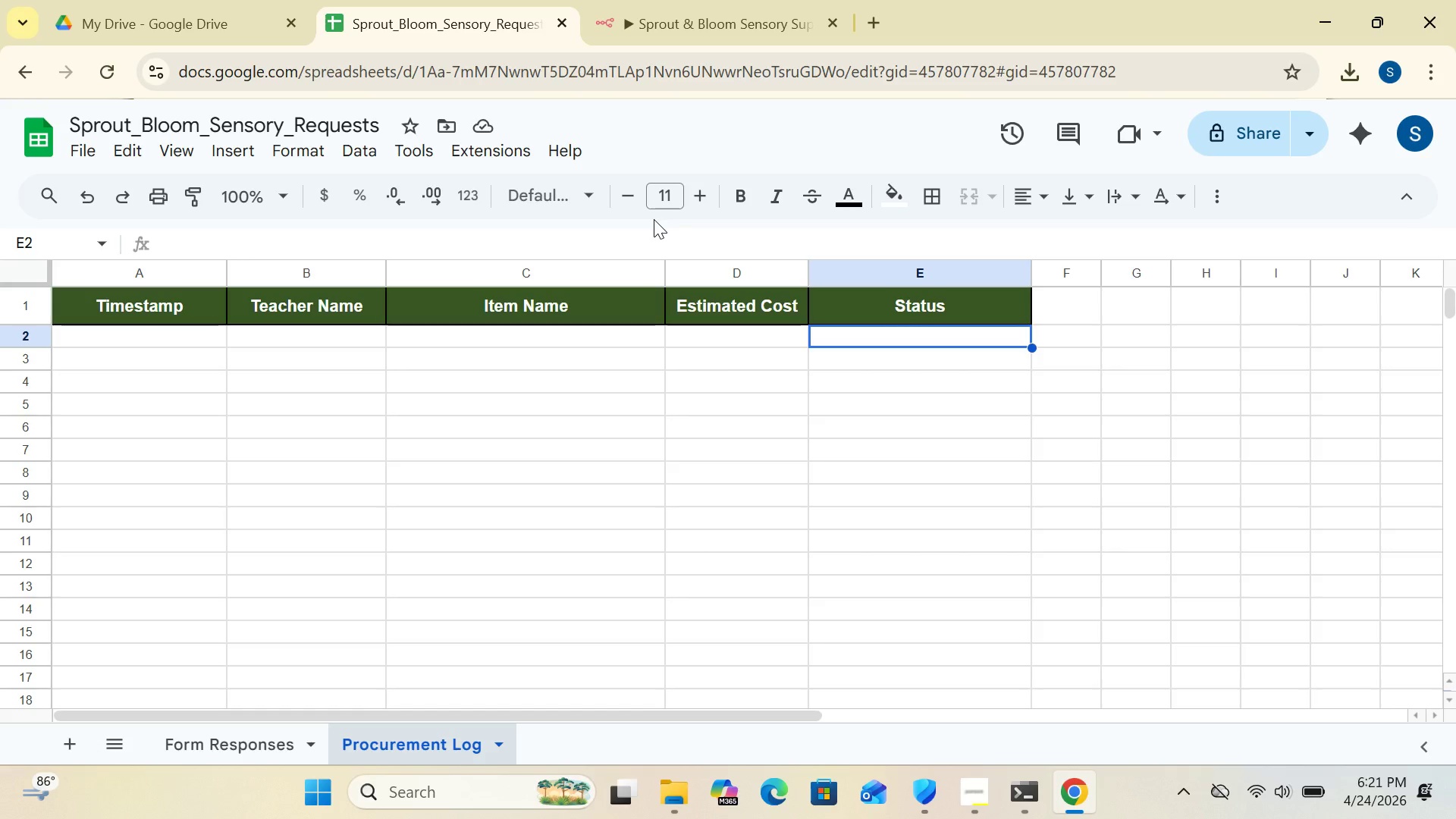 
left_click([673, 26])
 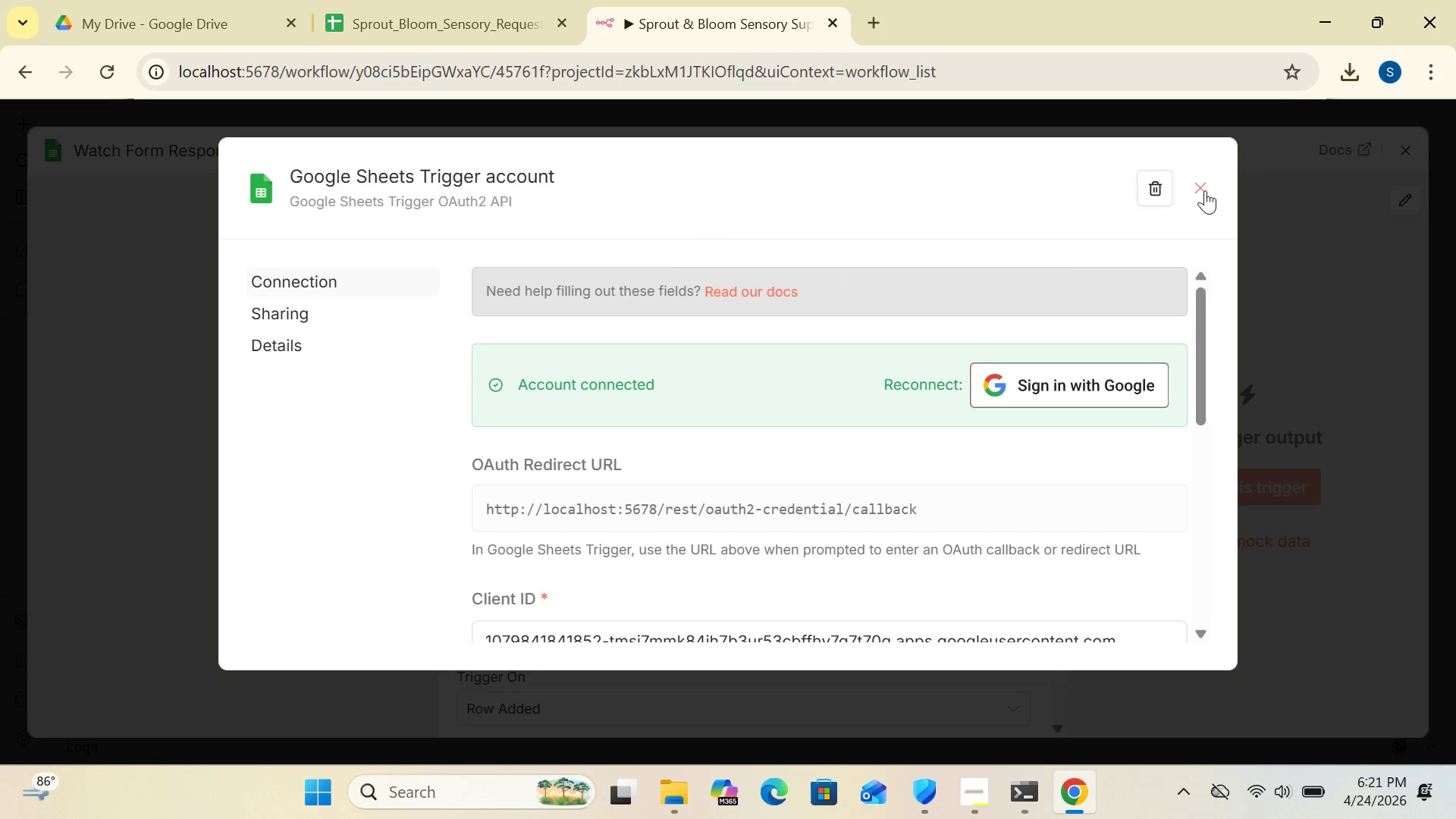 
left_click([1204, 187])
 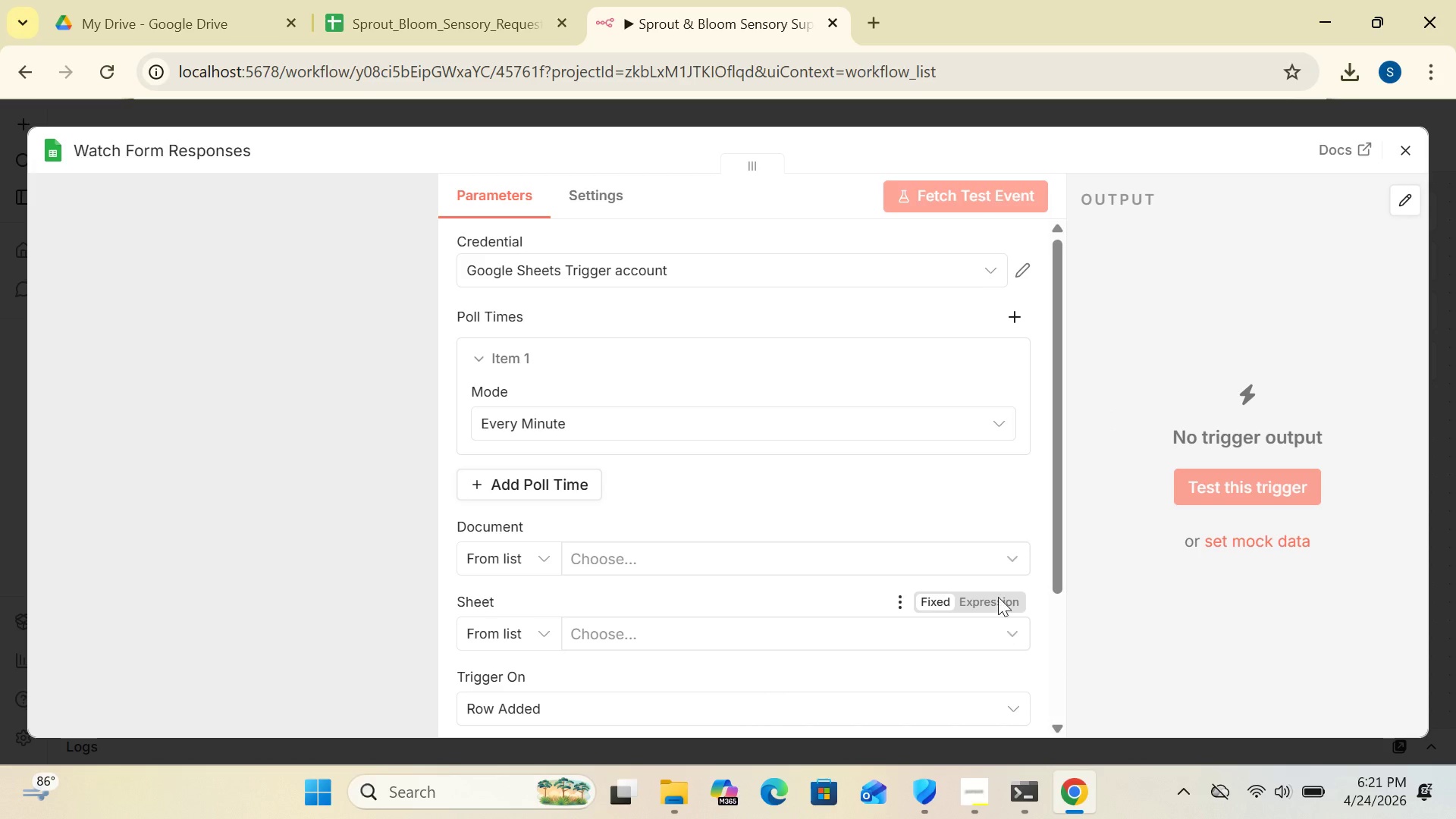 
wait(12.16)
 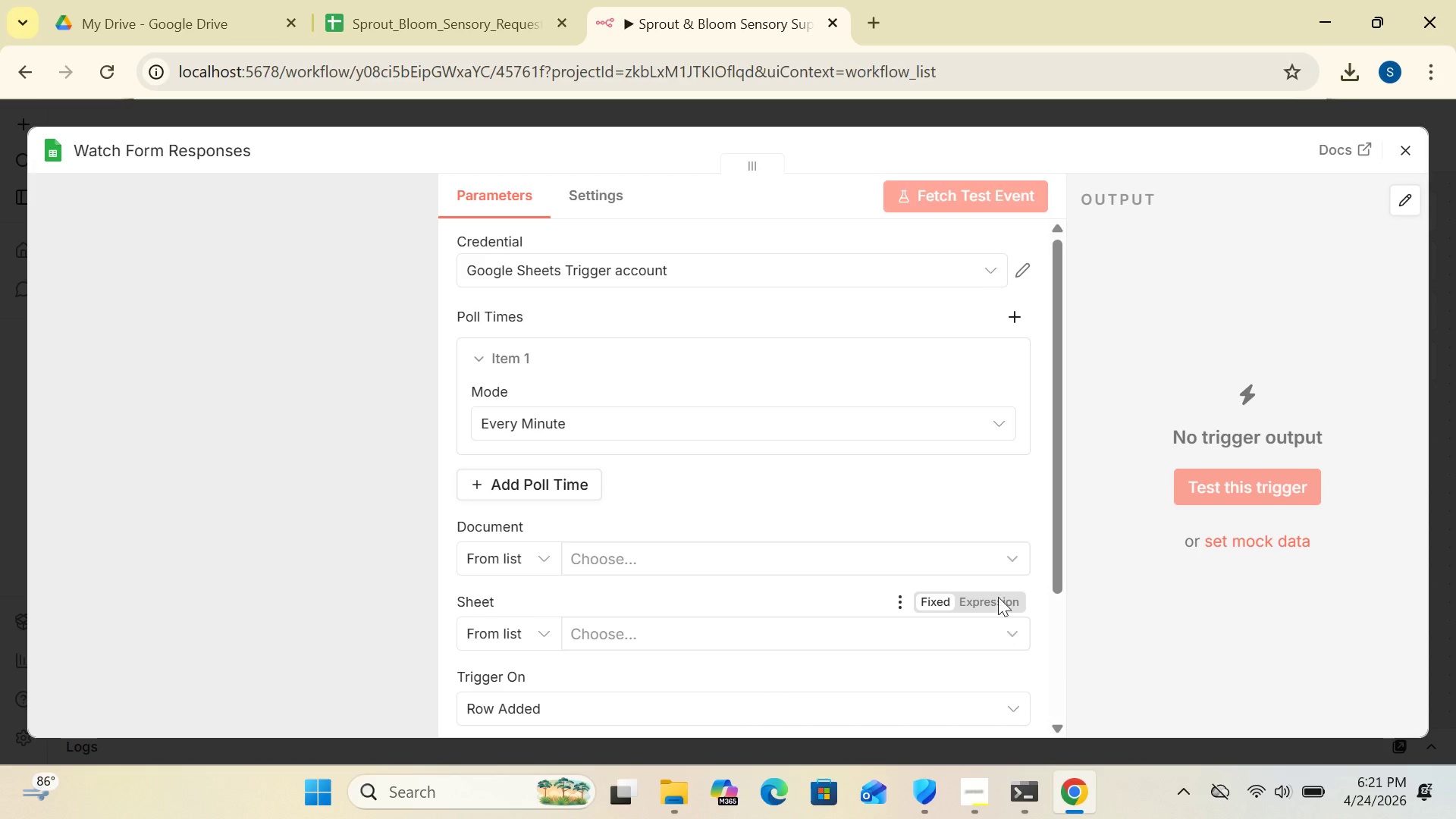 
left_click([548, 560])
 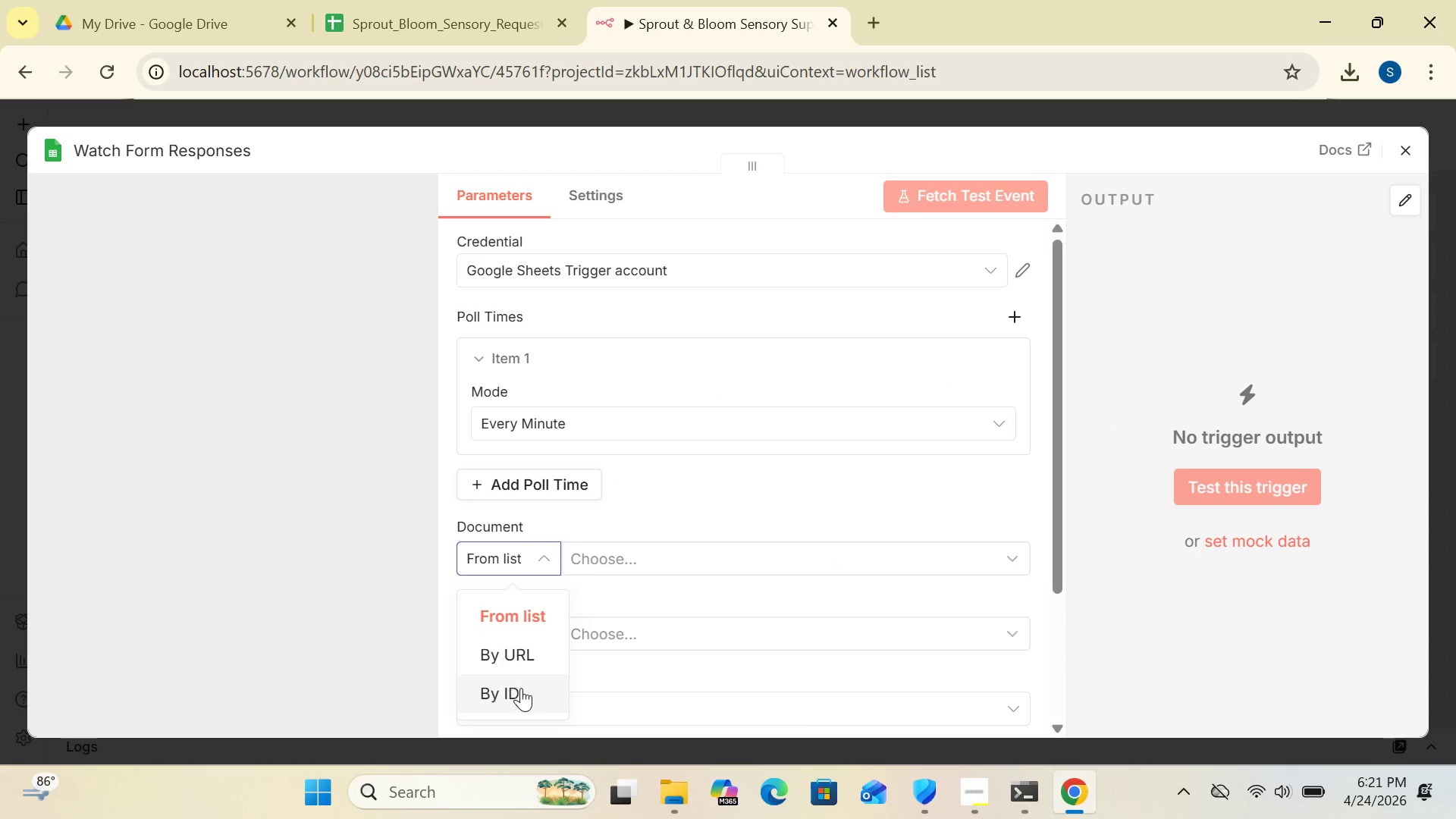 
left_click([521, 688])
 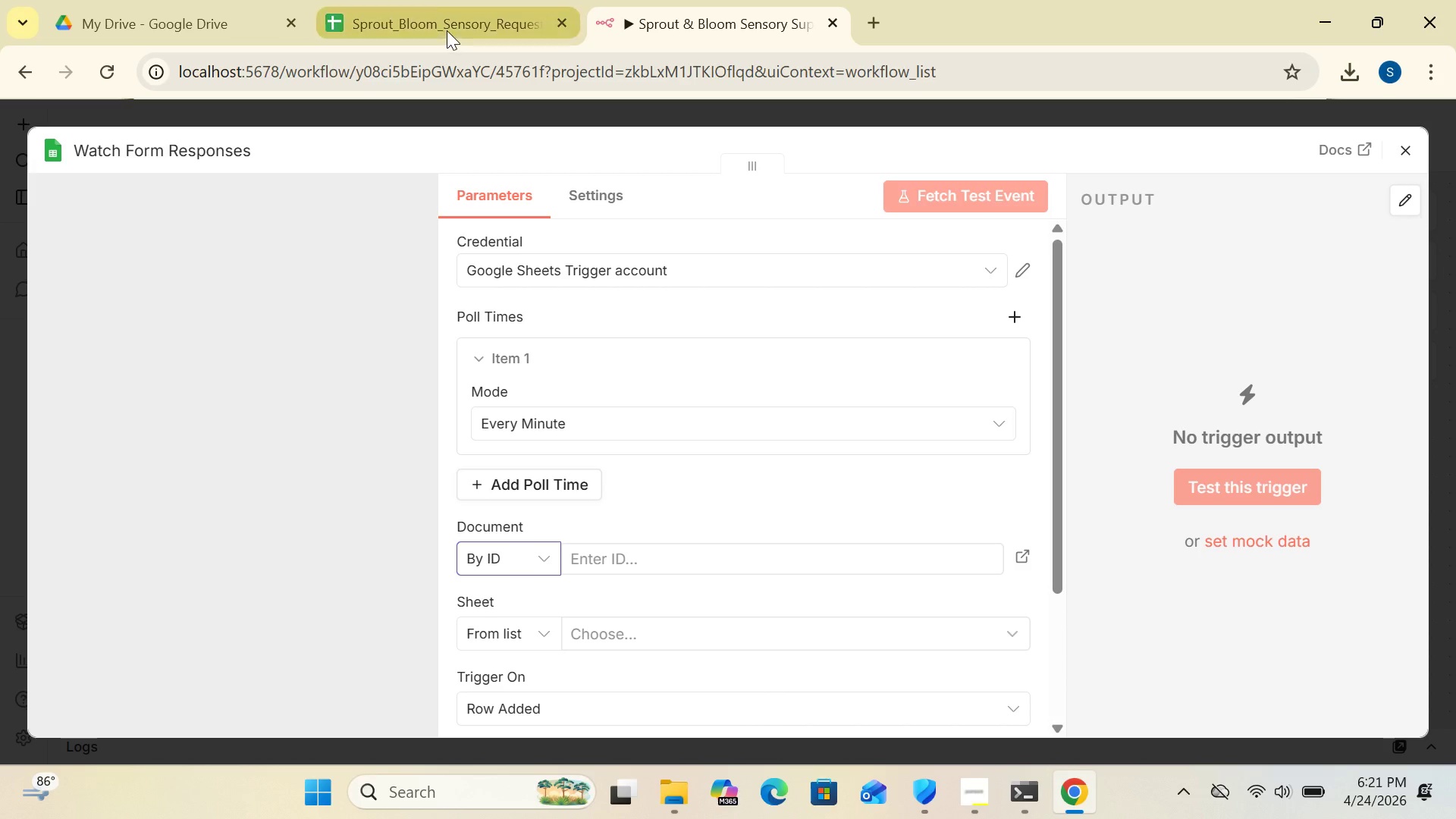 
left_click([447, 28])
 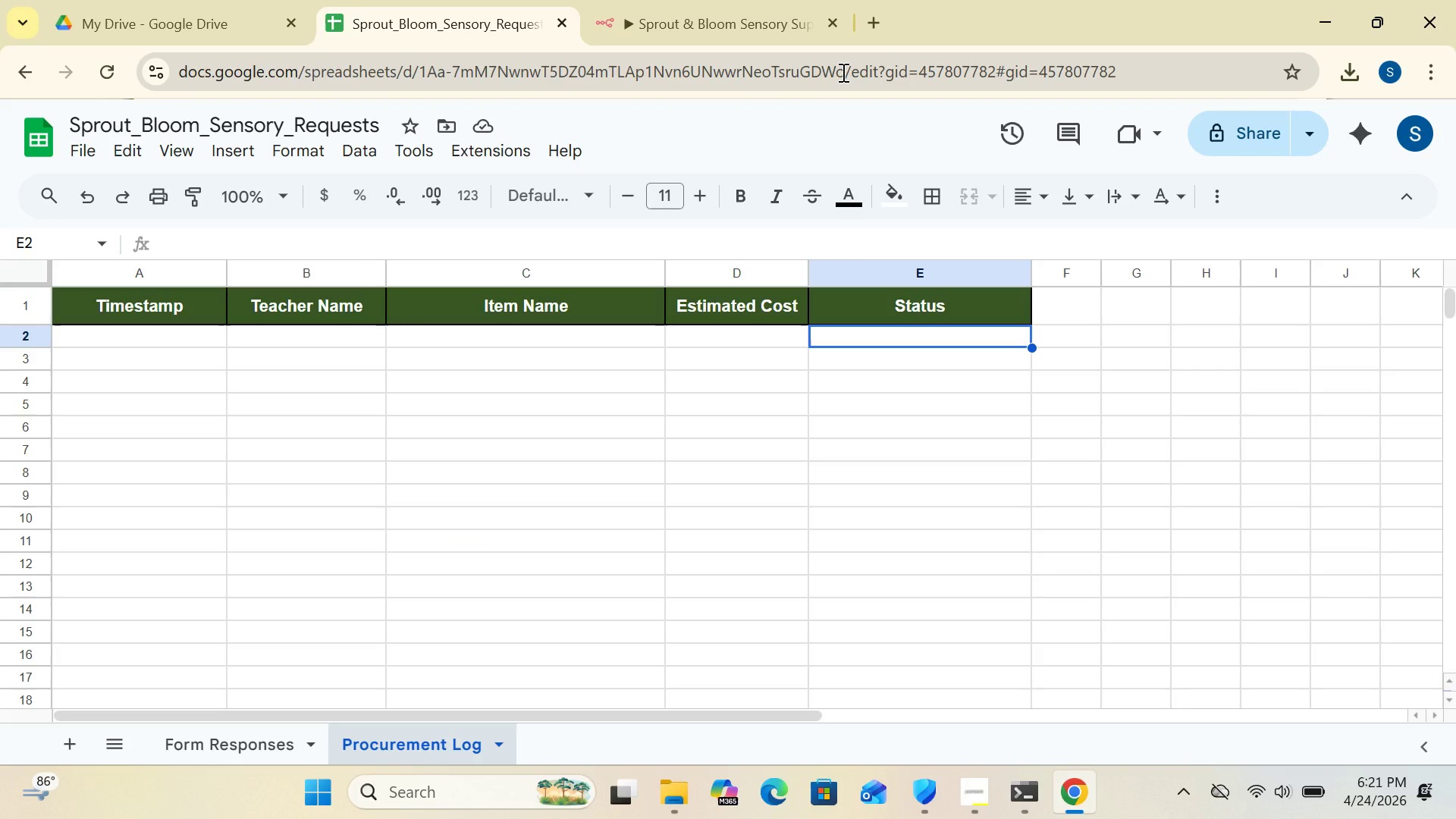 
left_click_drag(start_coordinate=[842, 72], to_coordinate=[422, 82])
 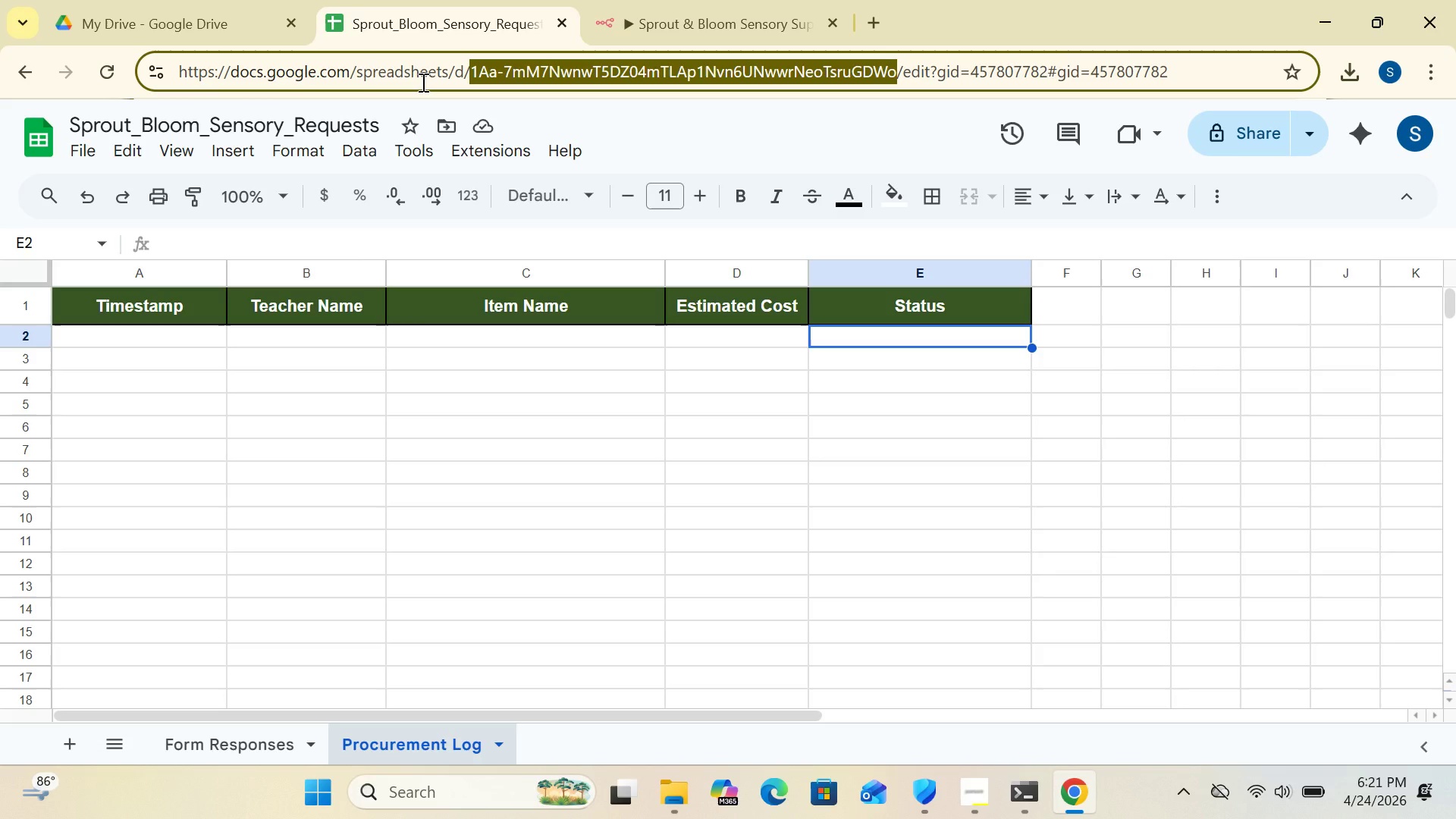 
hold_key(key=ControlLeft, duration=1.38)
 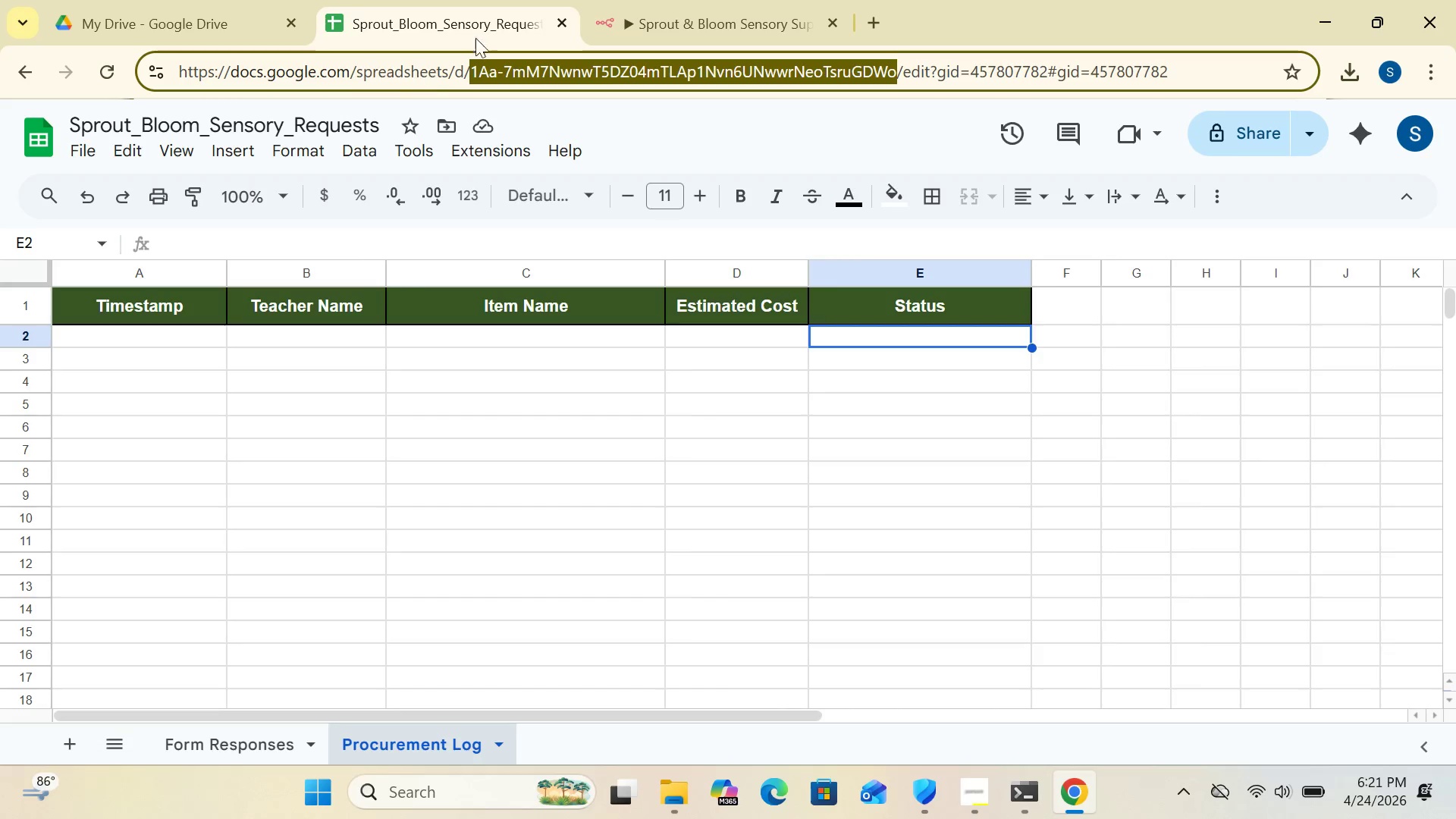 
hold_key(key=C, duration=0.58)
 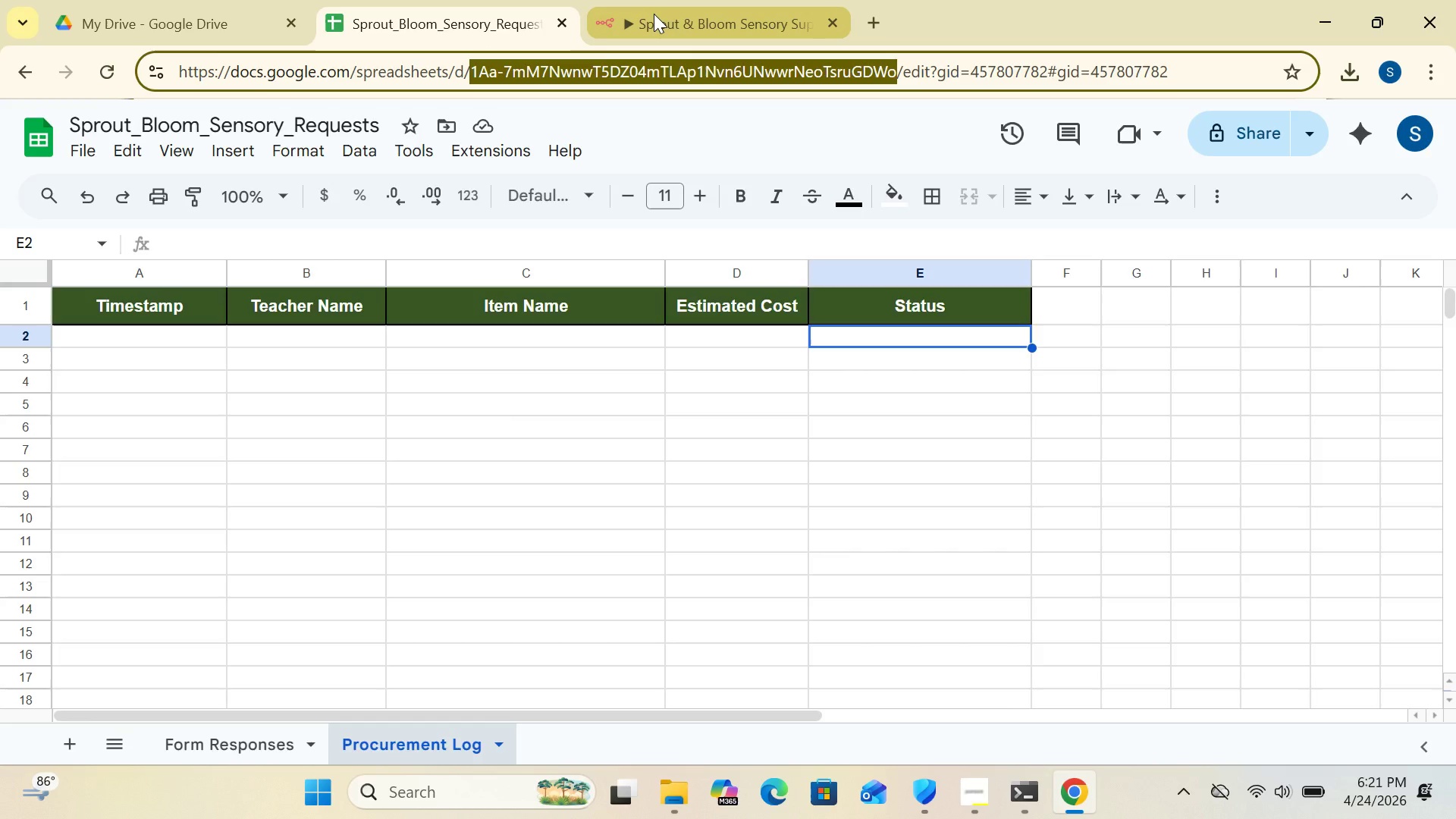 
left_click([654, 14])
 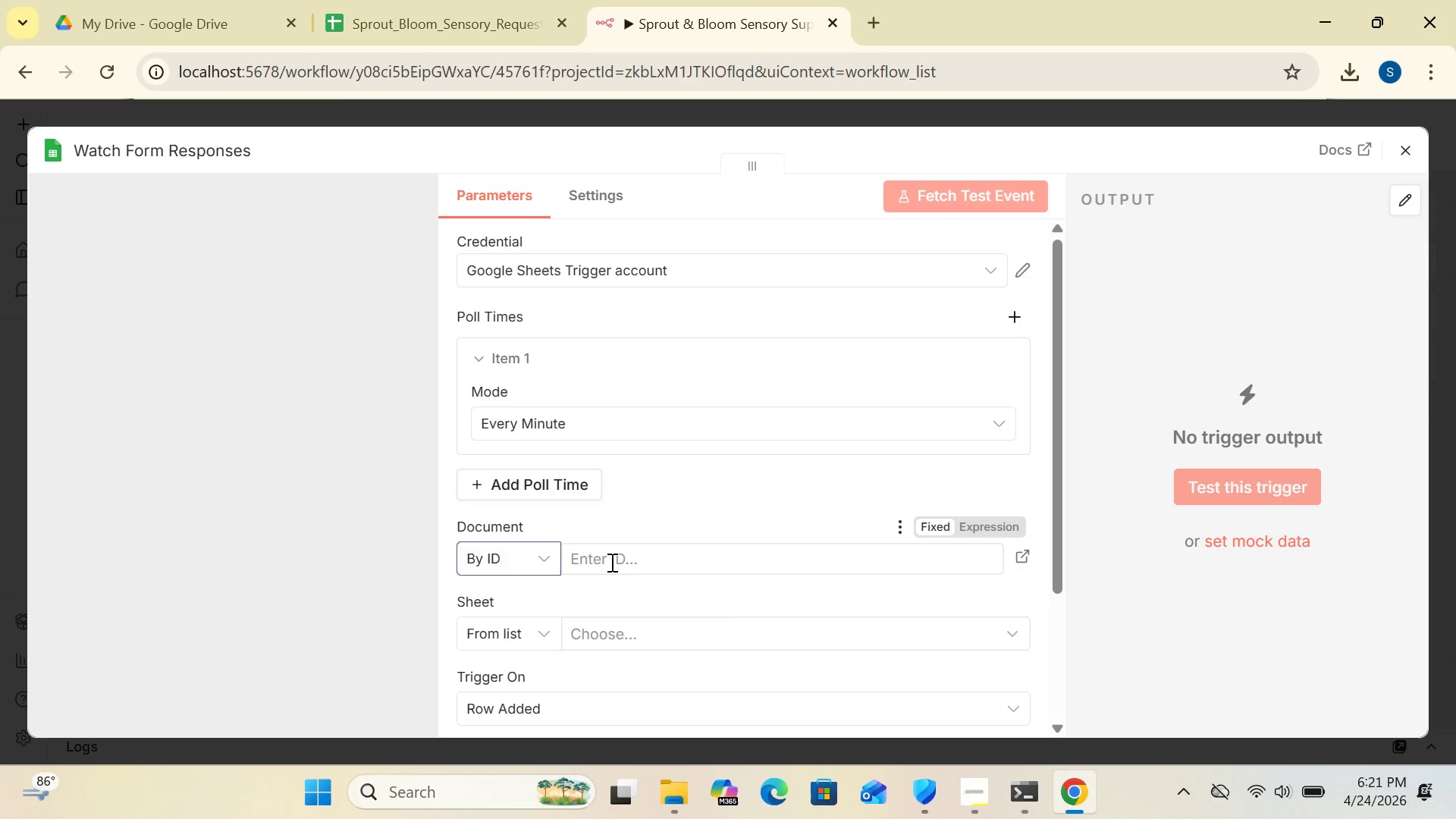 
left_click([613, 557])
 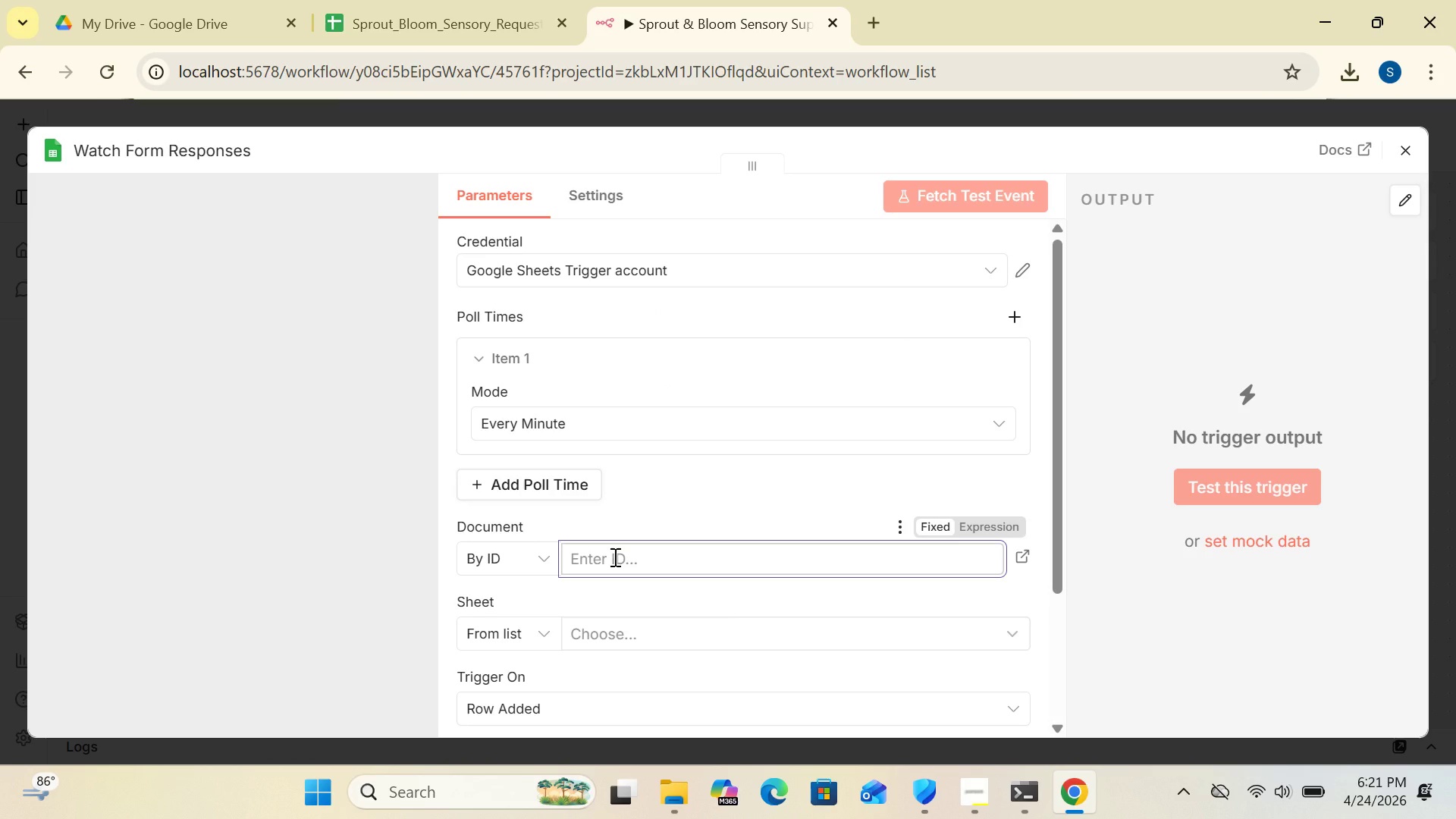 
key(Control+V)
 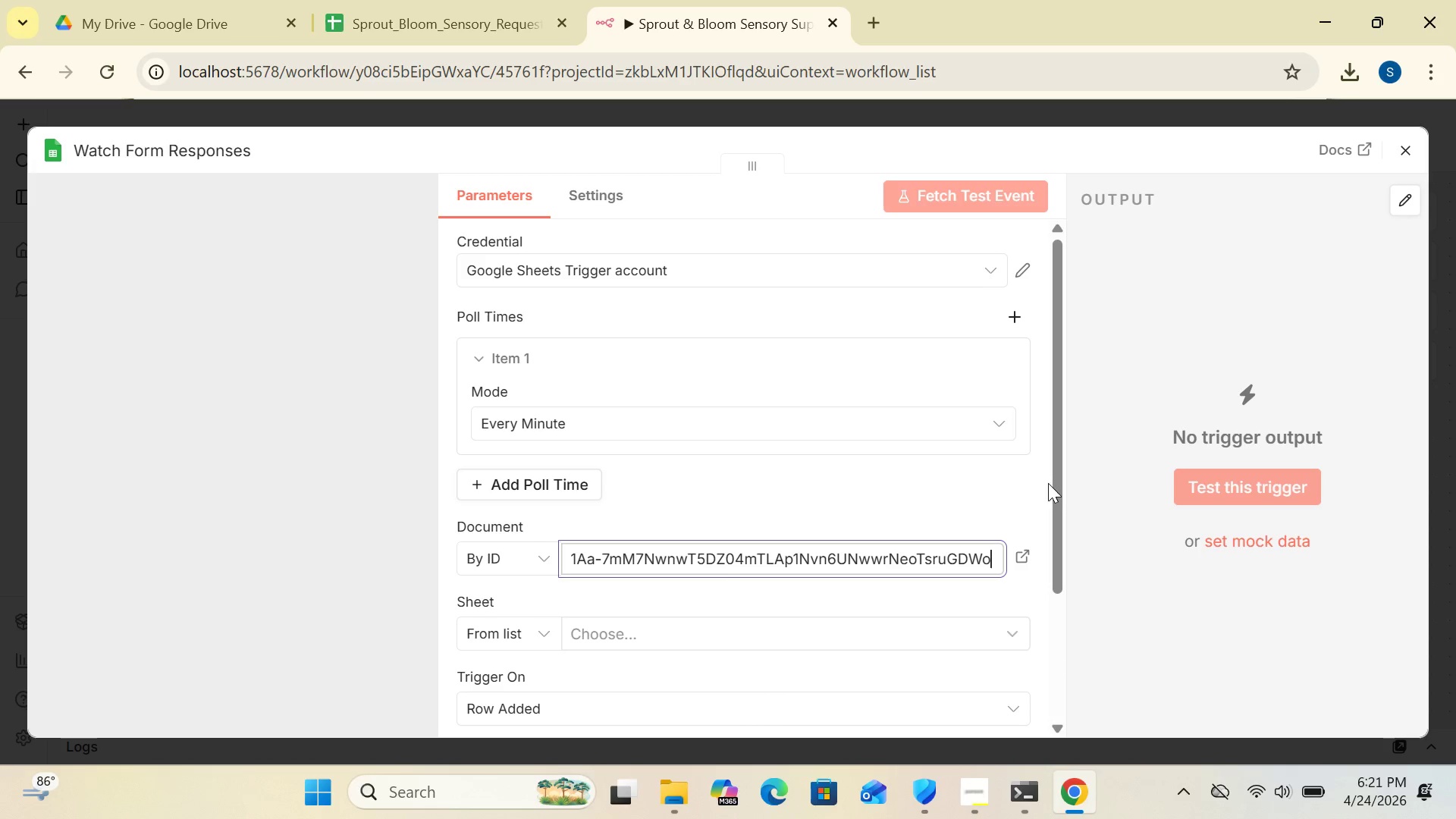 
left_click_drag(start_coordinate=[1057, 485], to_coordinate=[1063, 628])
 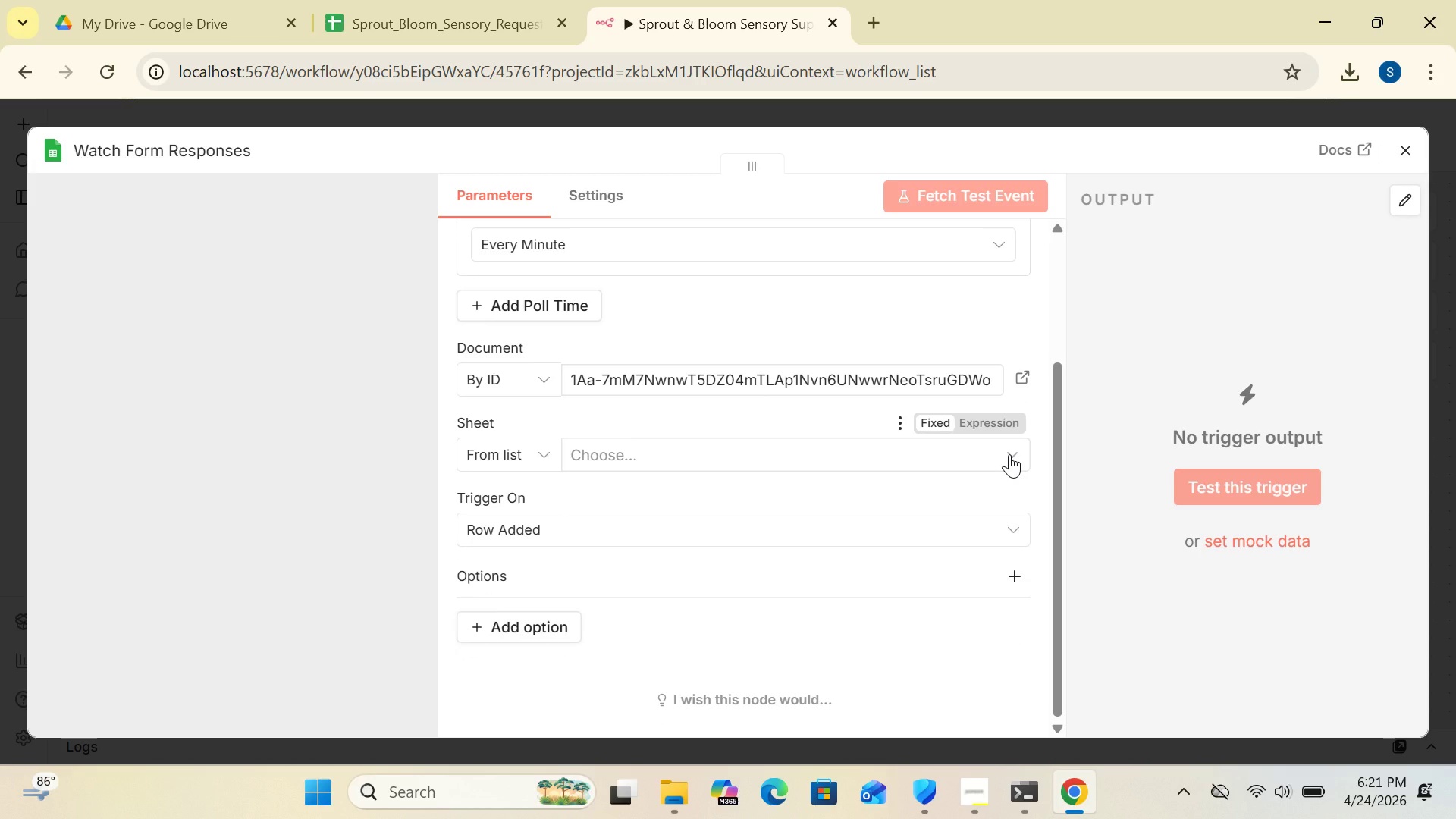 
left_click([1009, 454])
 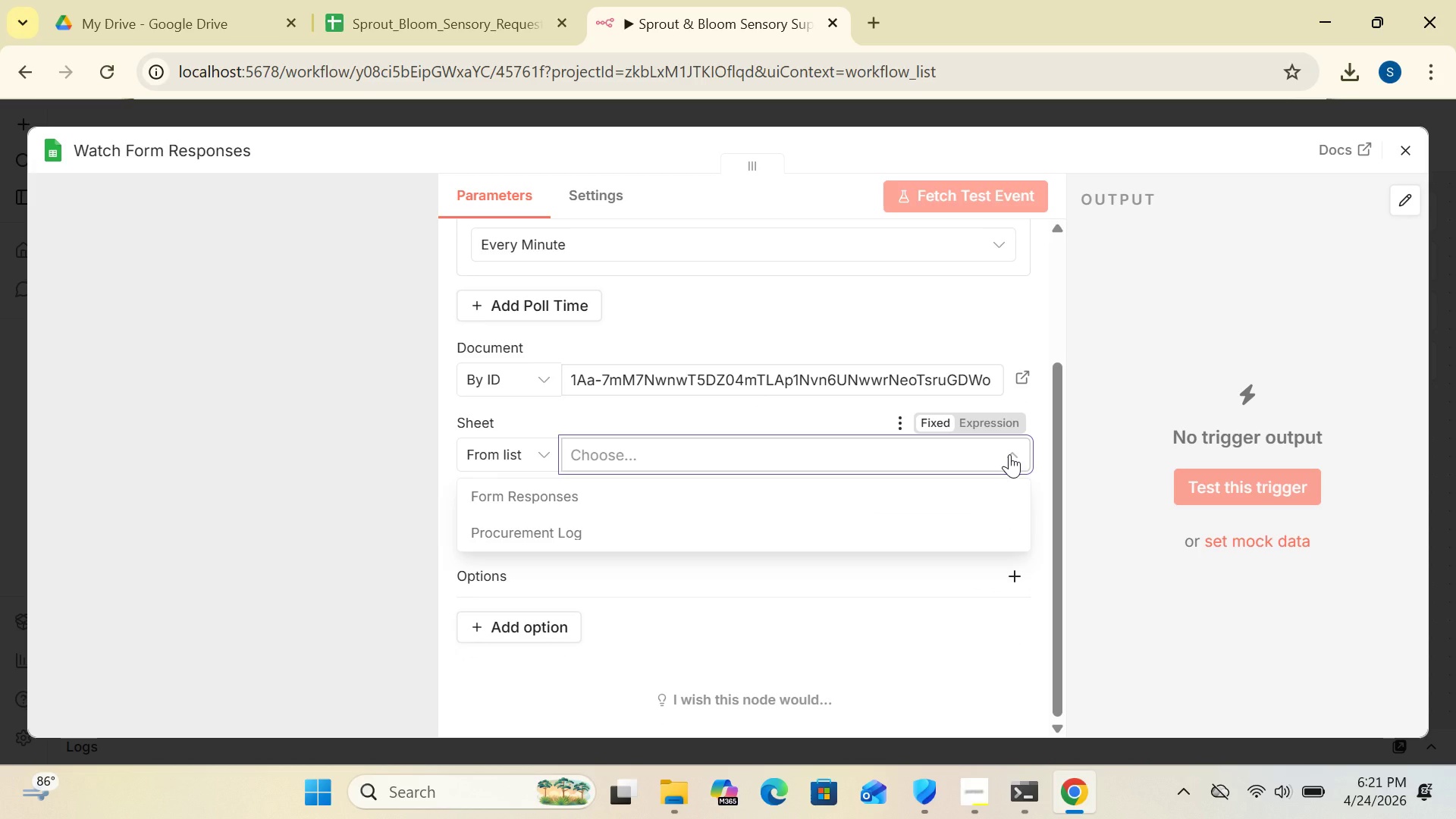 
wait(9.3)
 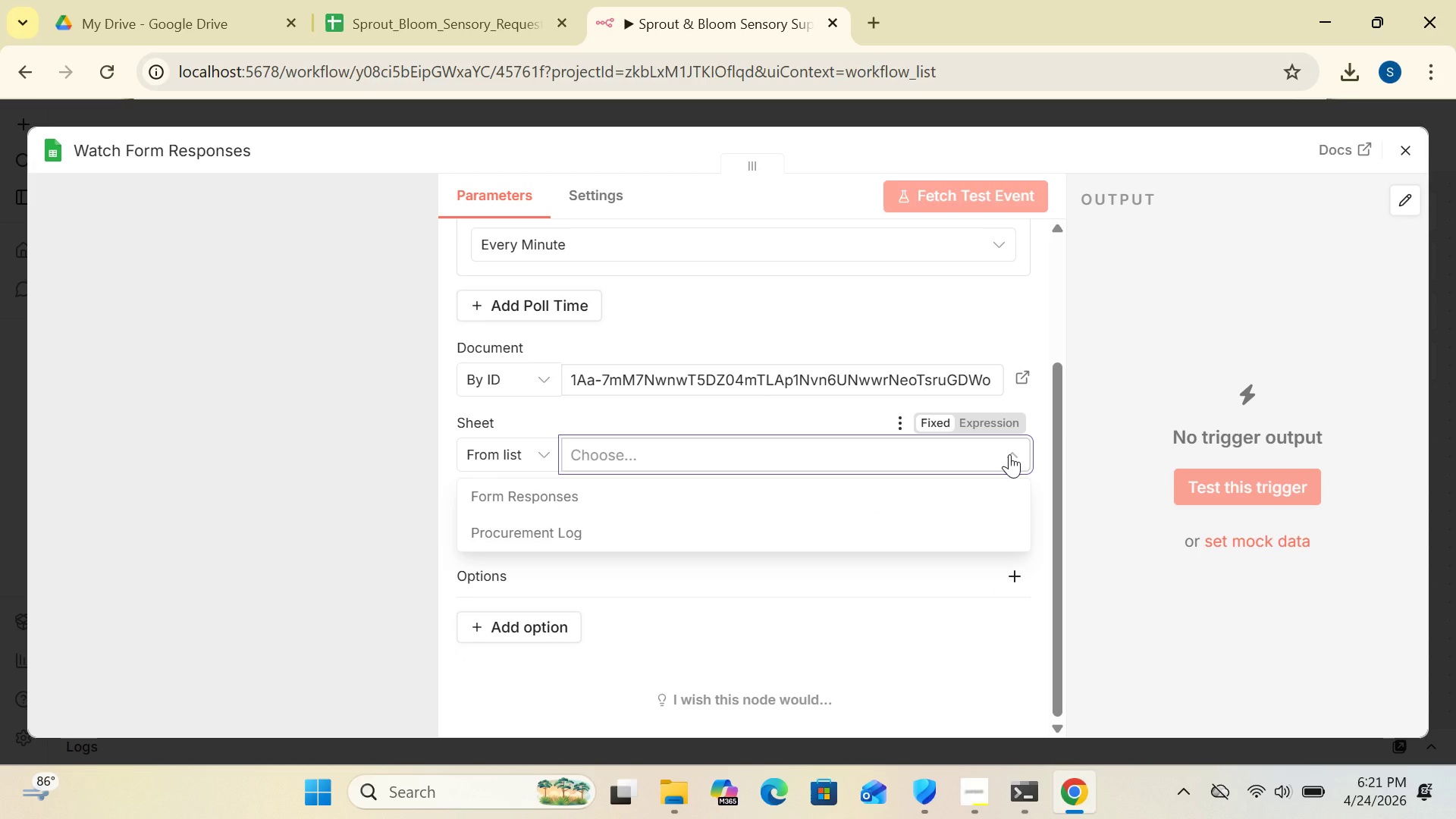 
left_click([855, 497])
 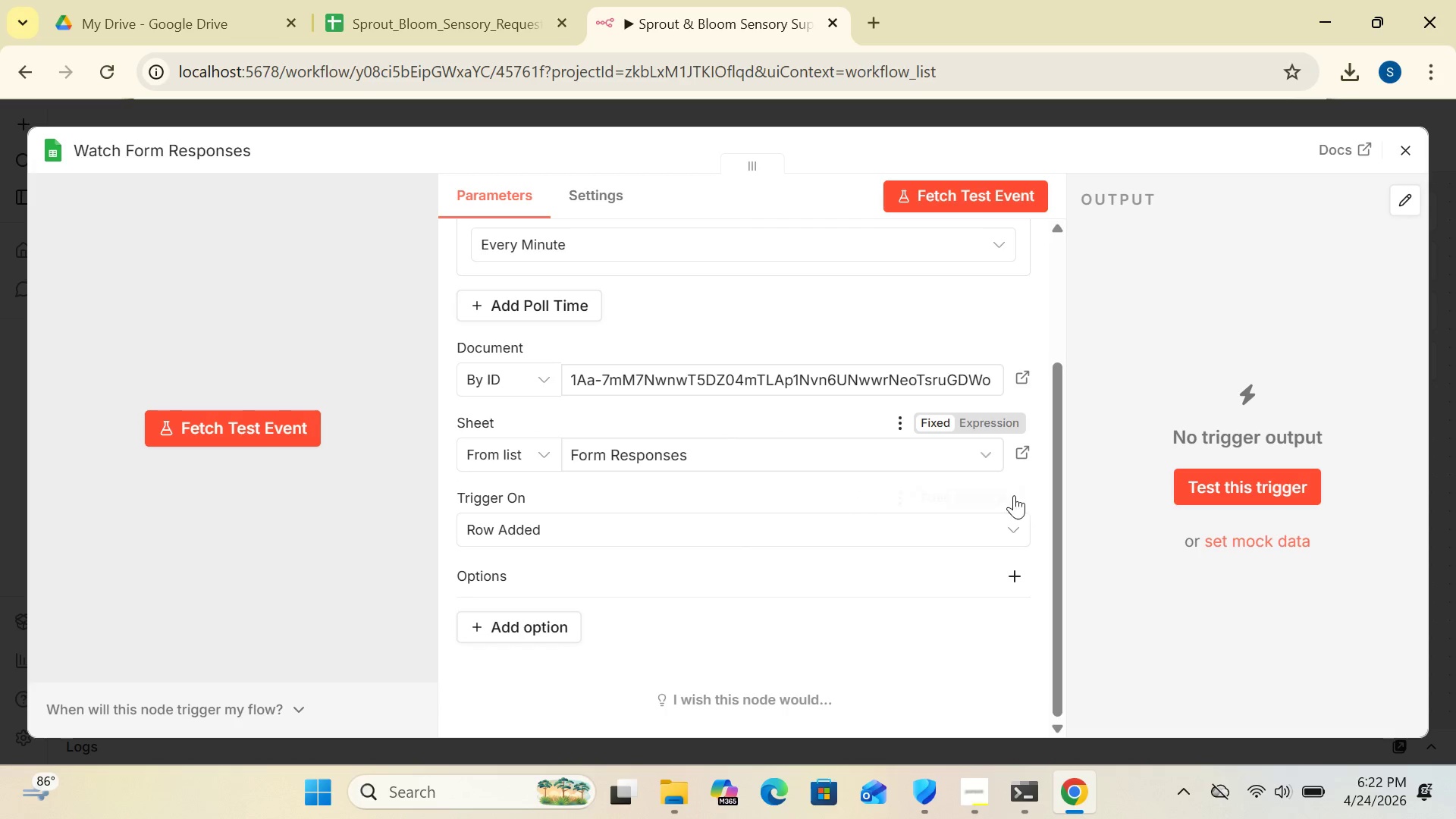 
wait(5.08)
 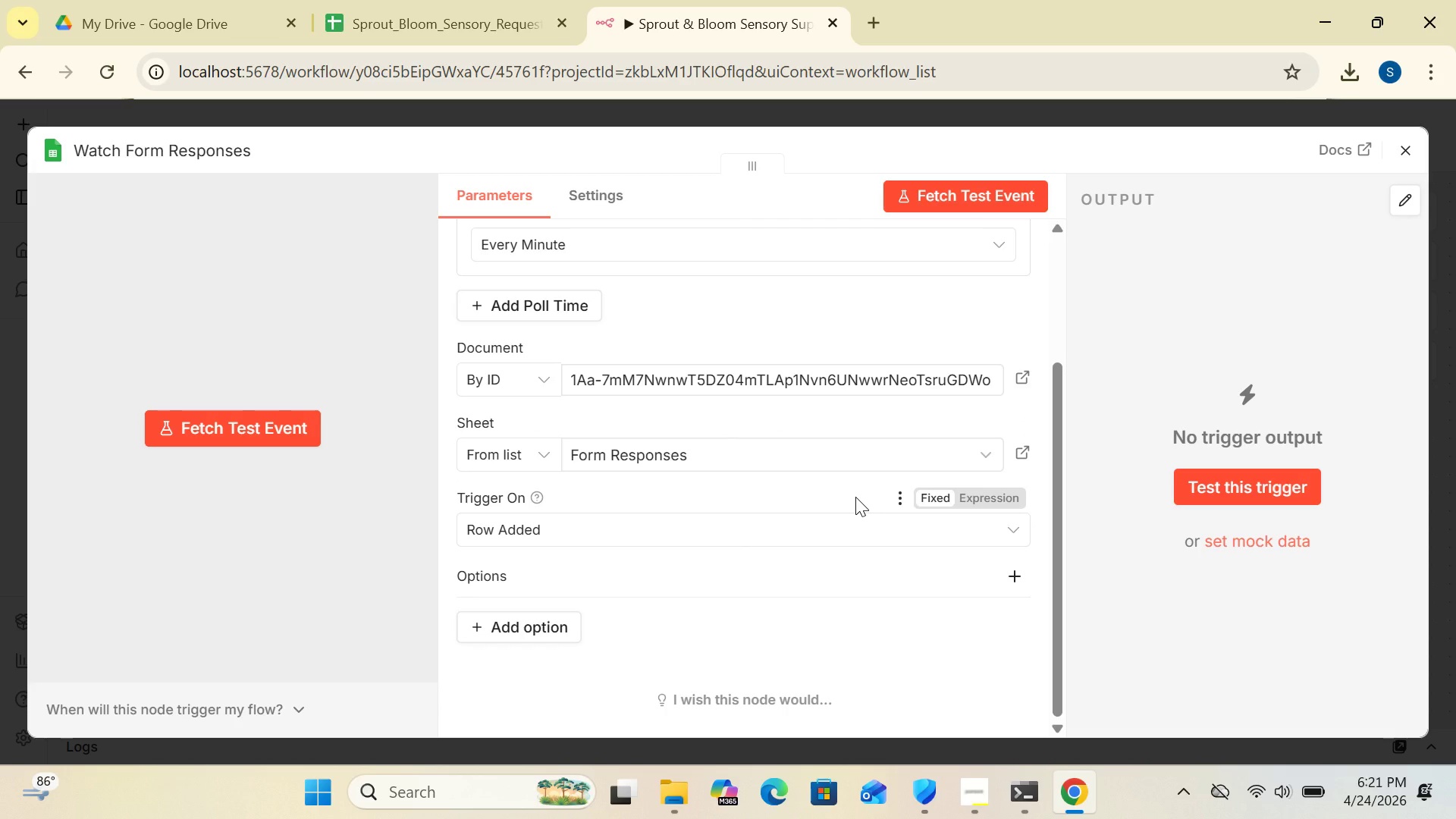 
left_click_drag(start_coordinate=[1061, 494], to_coordinate=[1033, 316])
 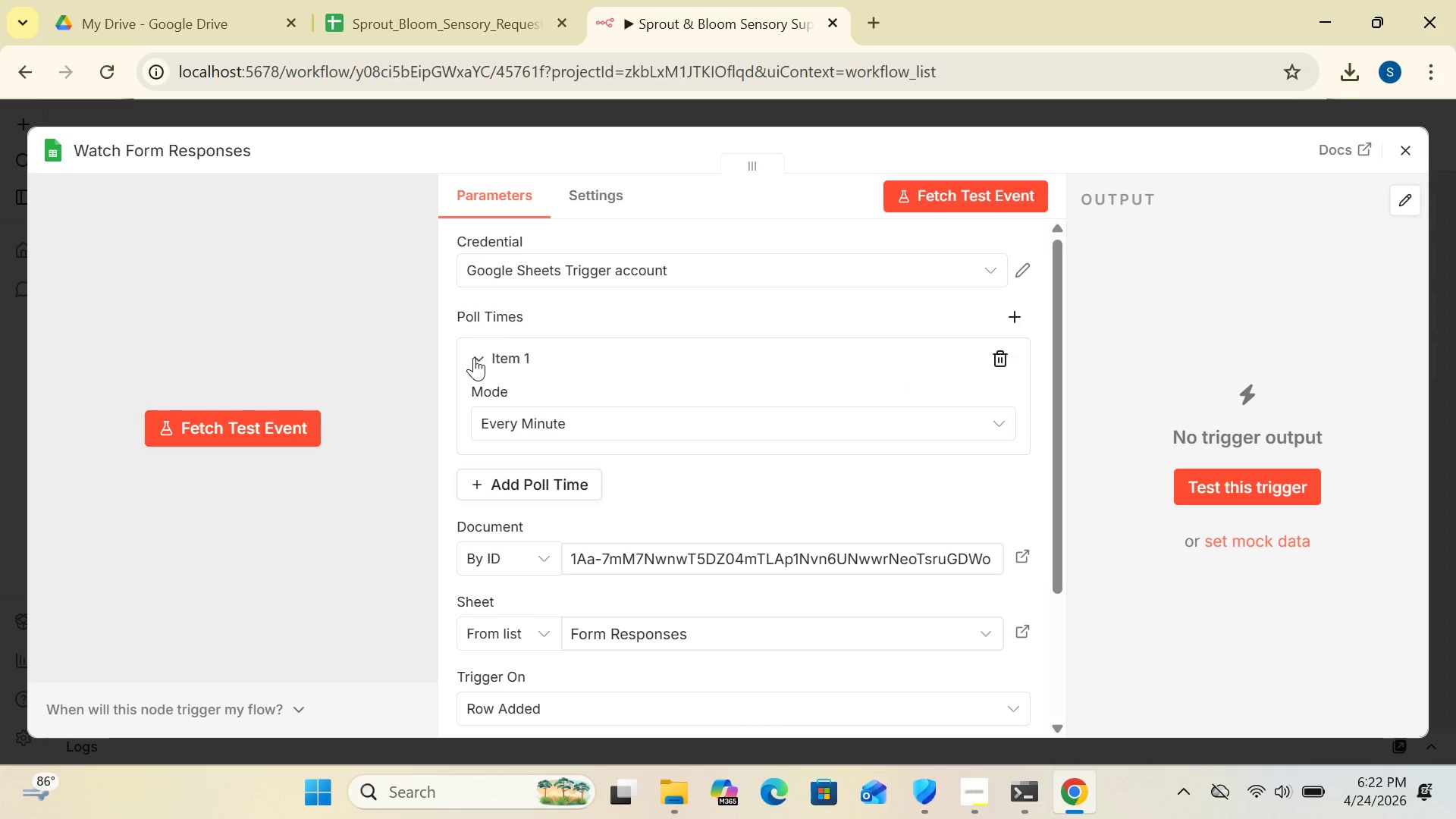 
wait(8.39)
 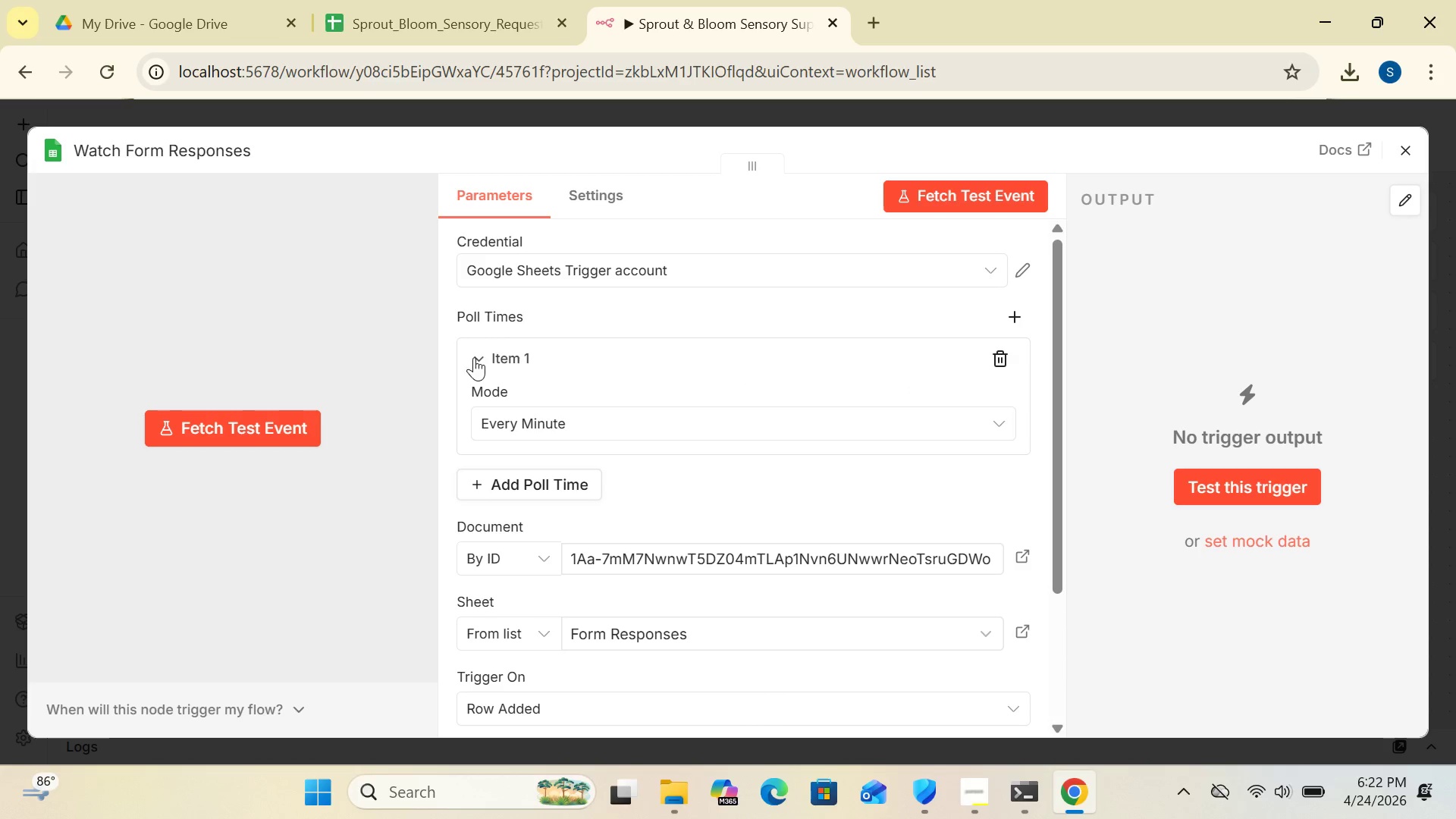 
left_click([996, 430])
 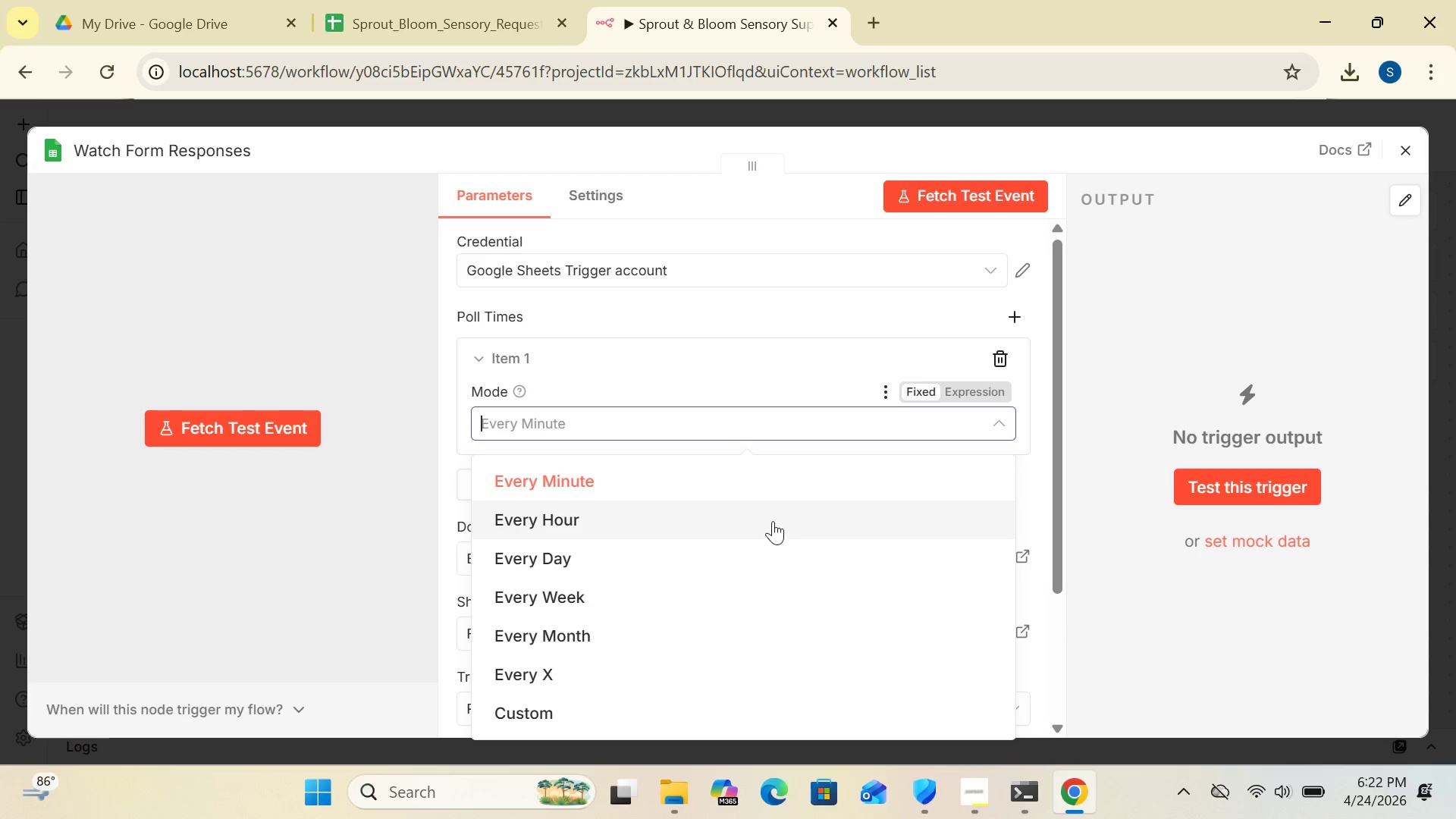 
left_click([755, 484])
 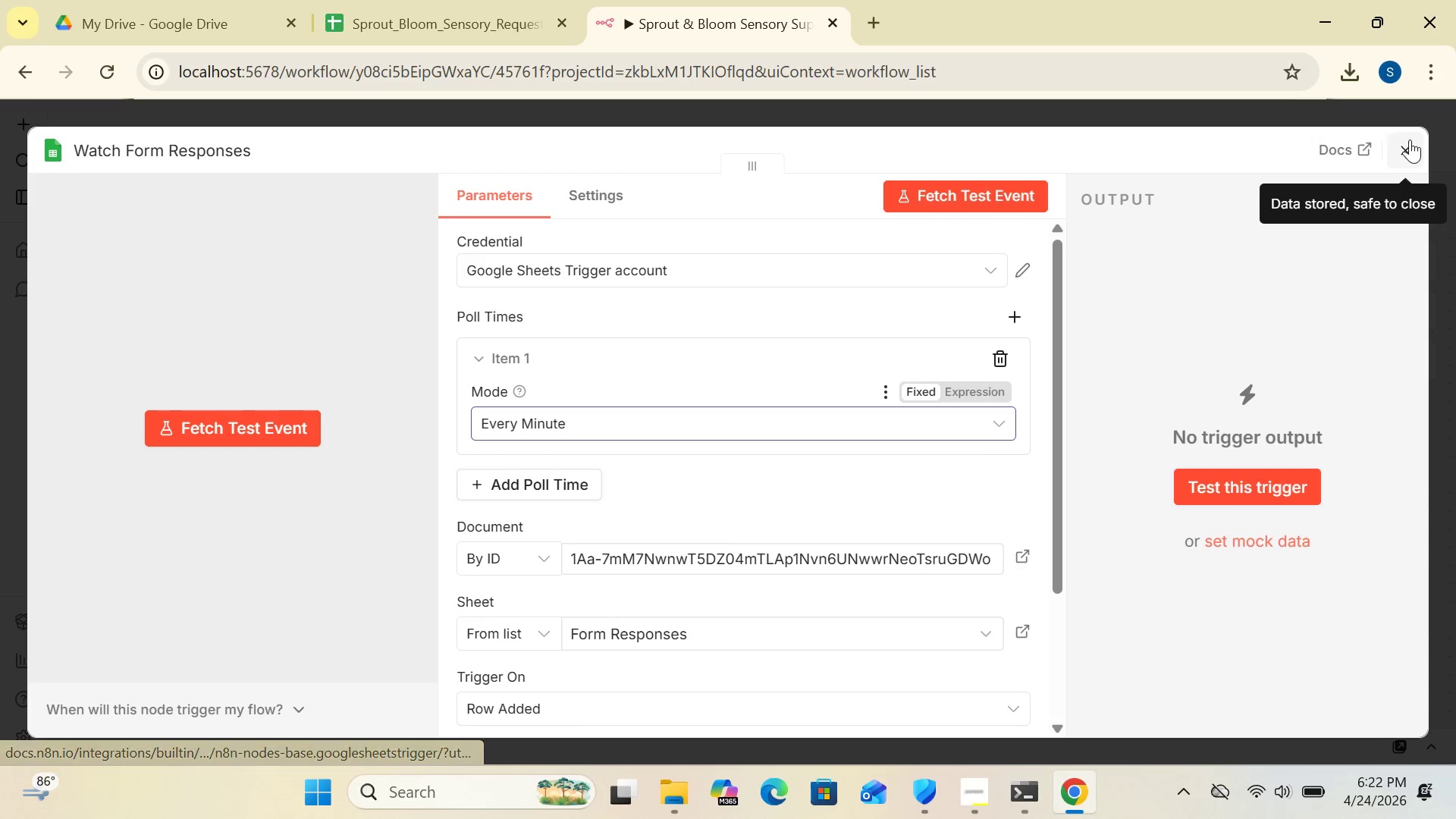 
left_click([1410, 140])
 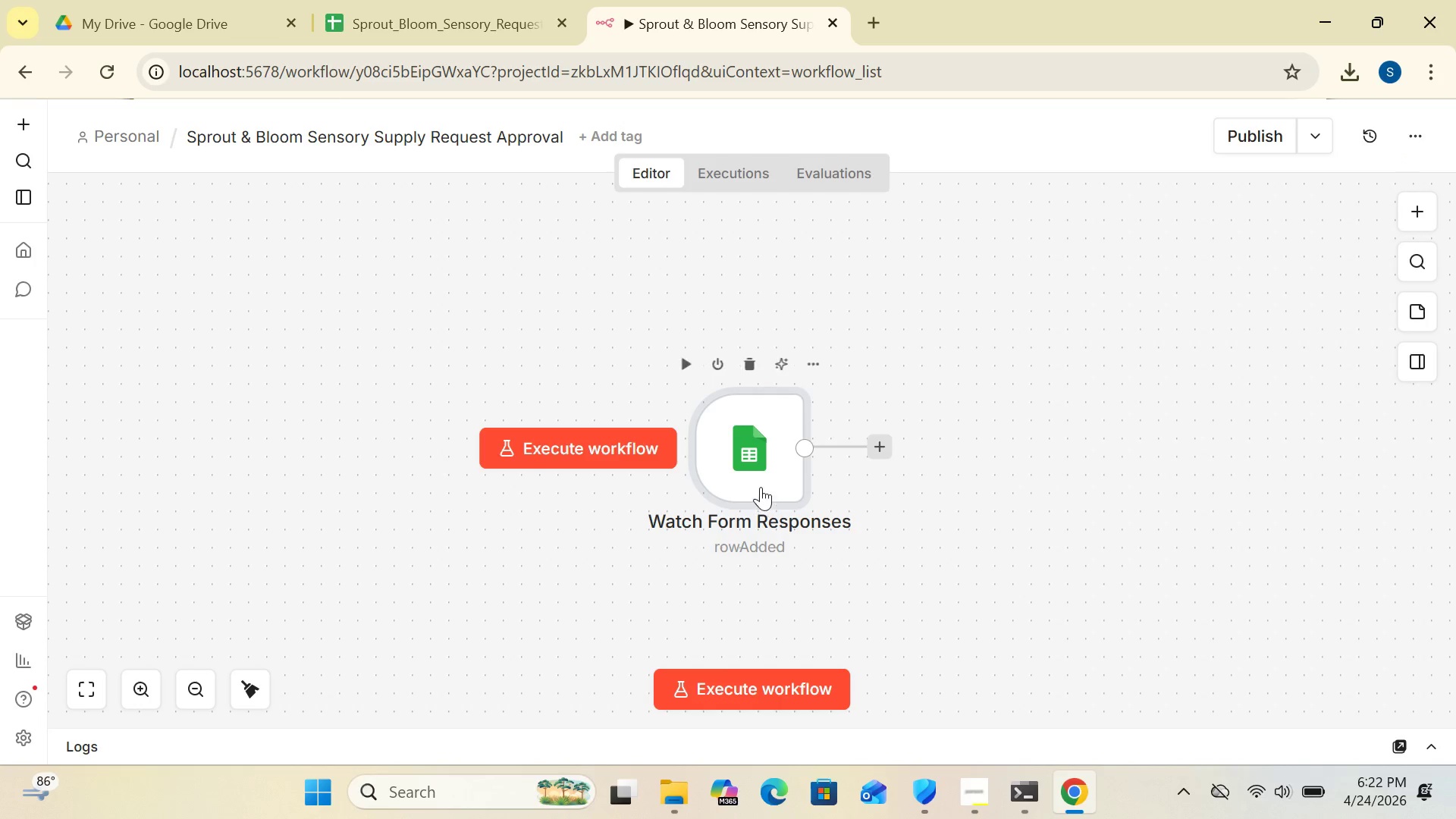 
left_click_drag(start_coordinate=[761, 482], to_coordinate=[229, 467])
 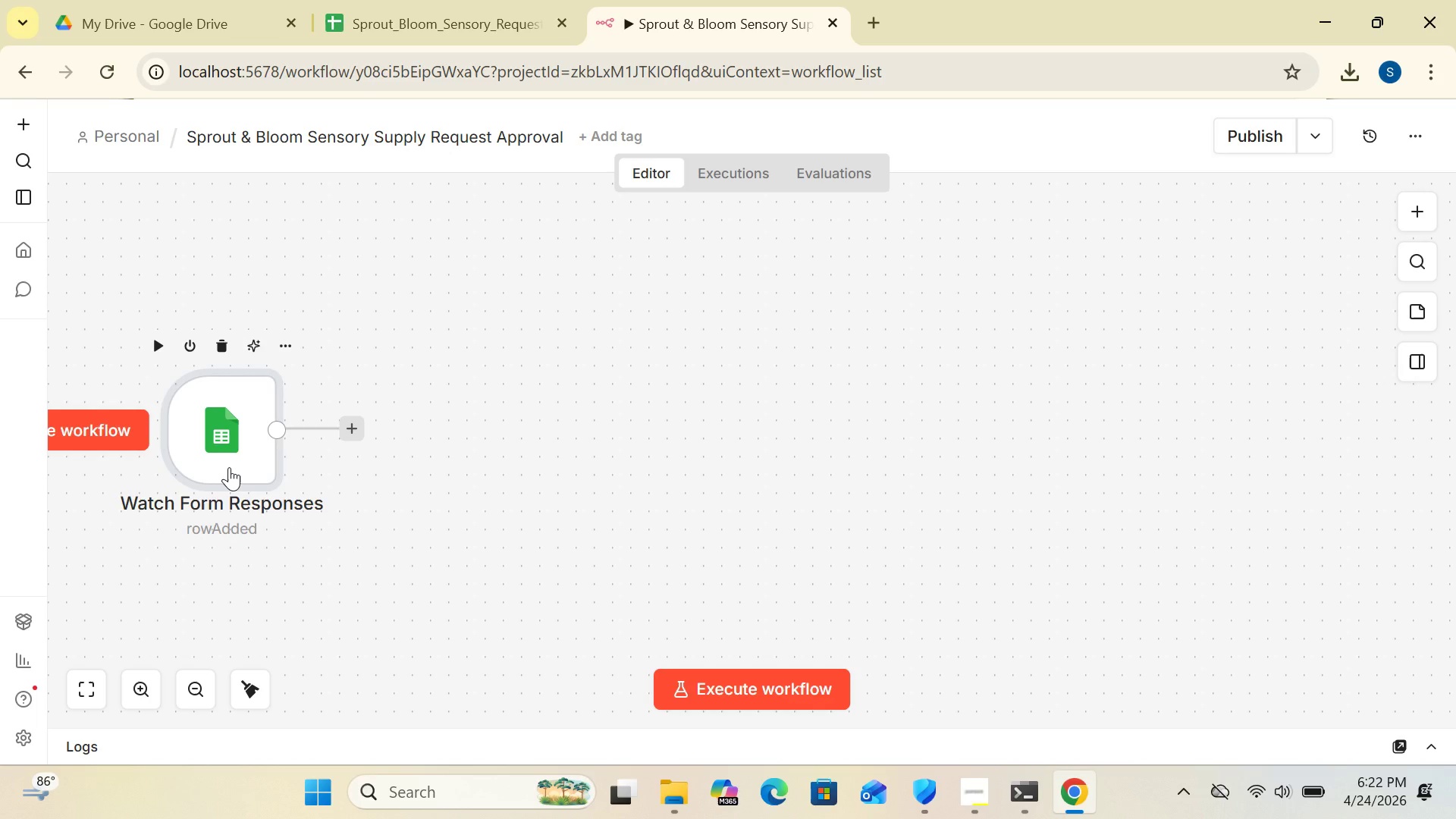 
wait(17.62)
 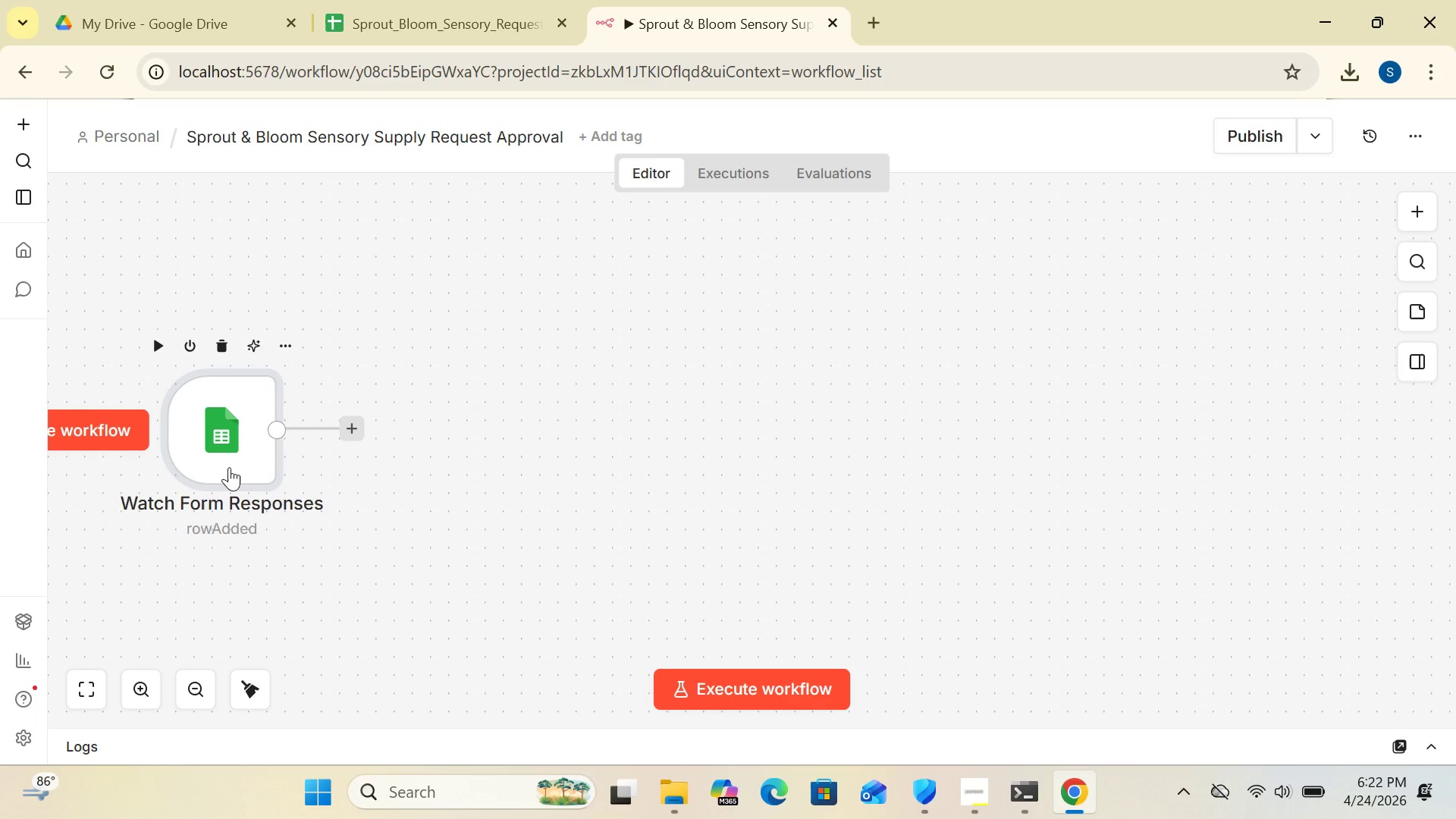 
left_click([193, 688])
 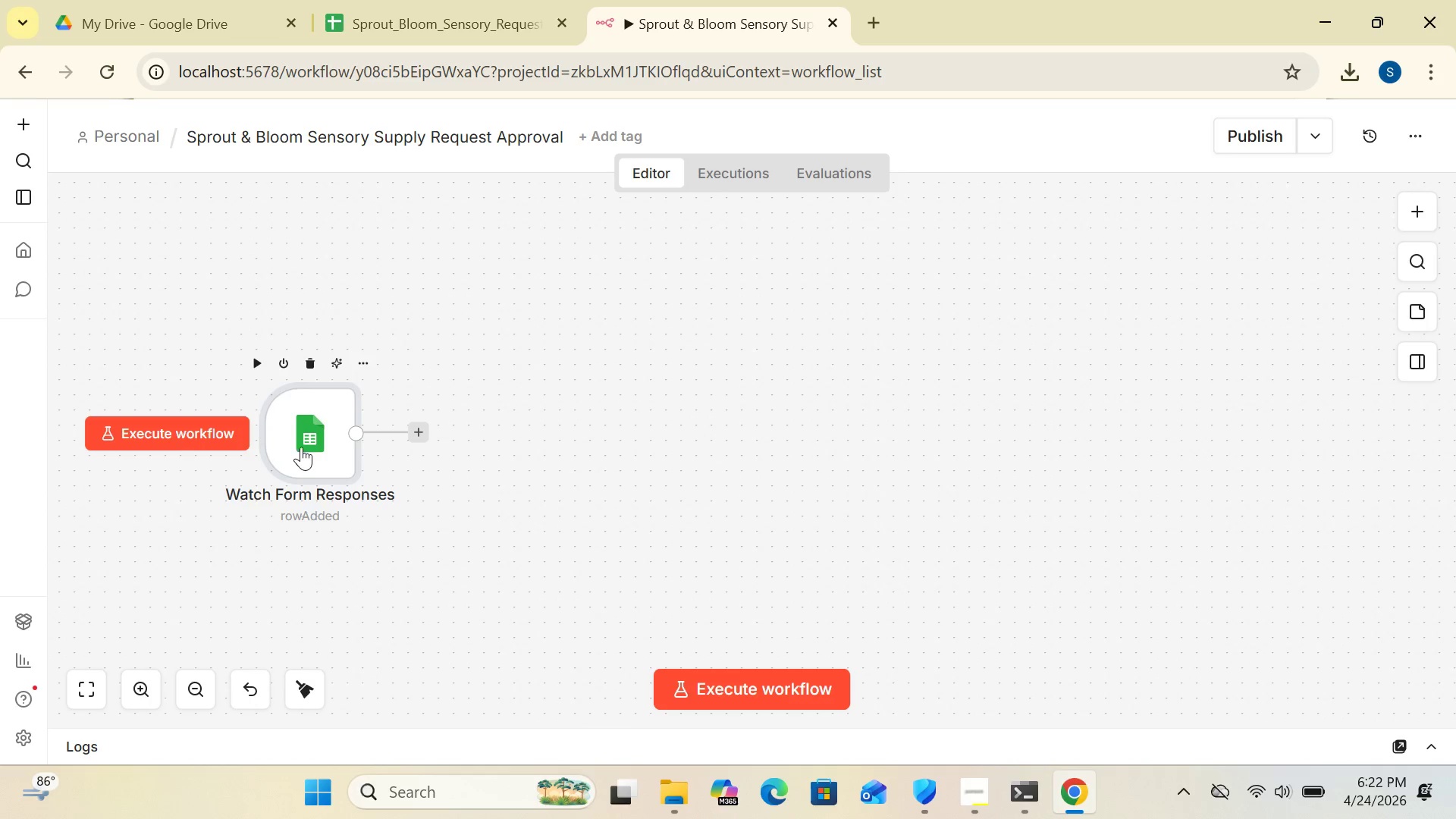 
left_click_drag(start_coordinate=[301, 447], to_coordinate=[199, 428])
 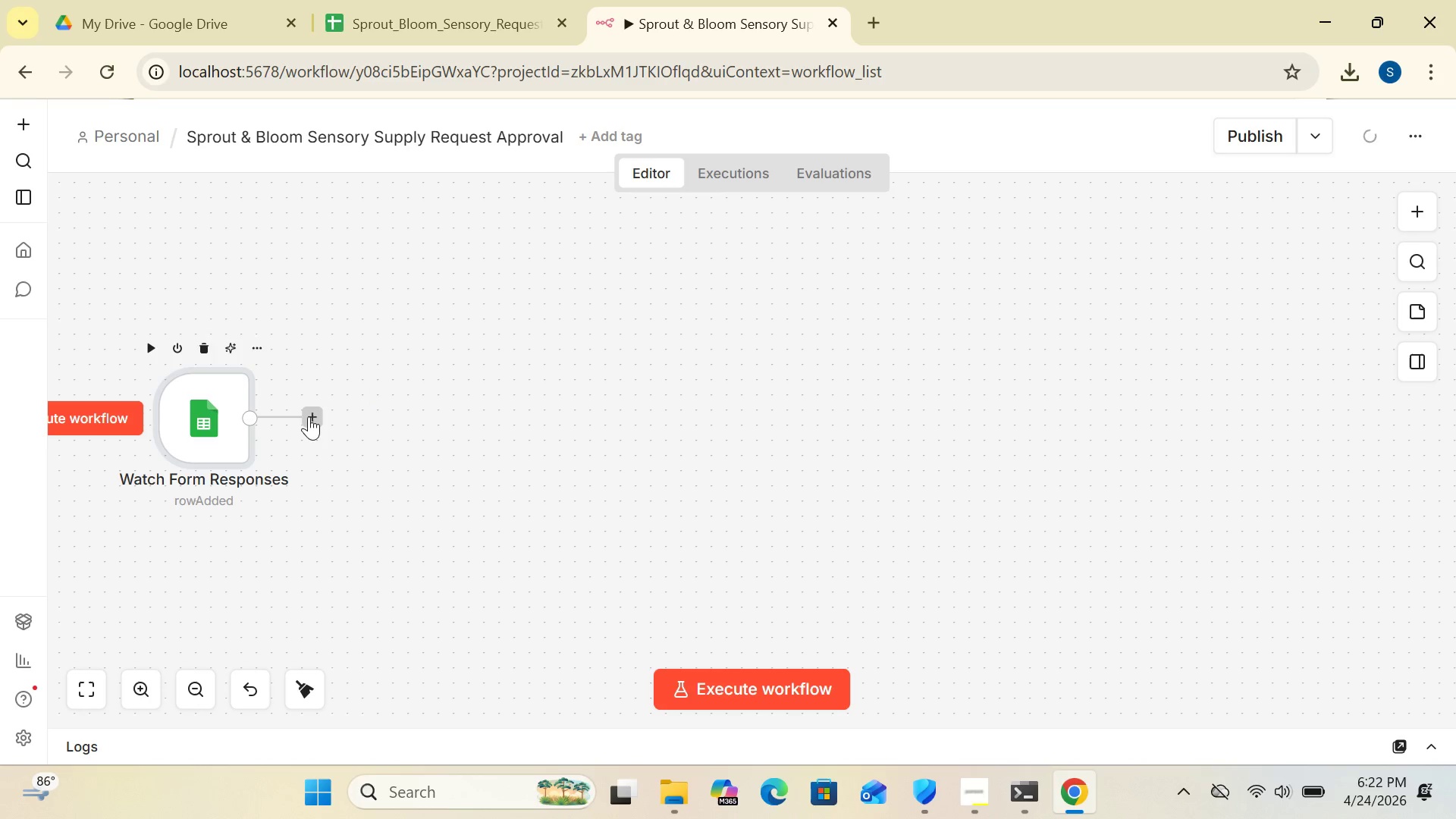 
left_click([311, 413])
 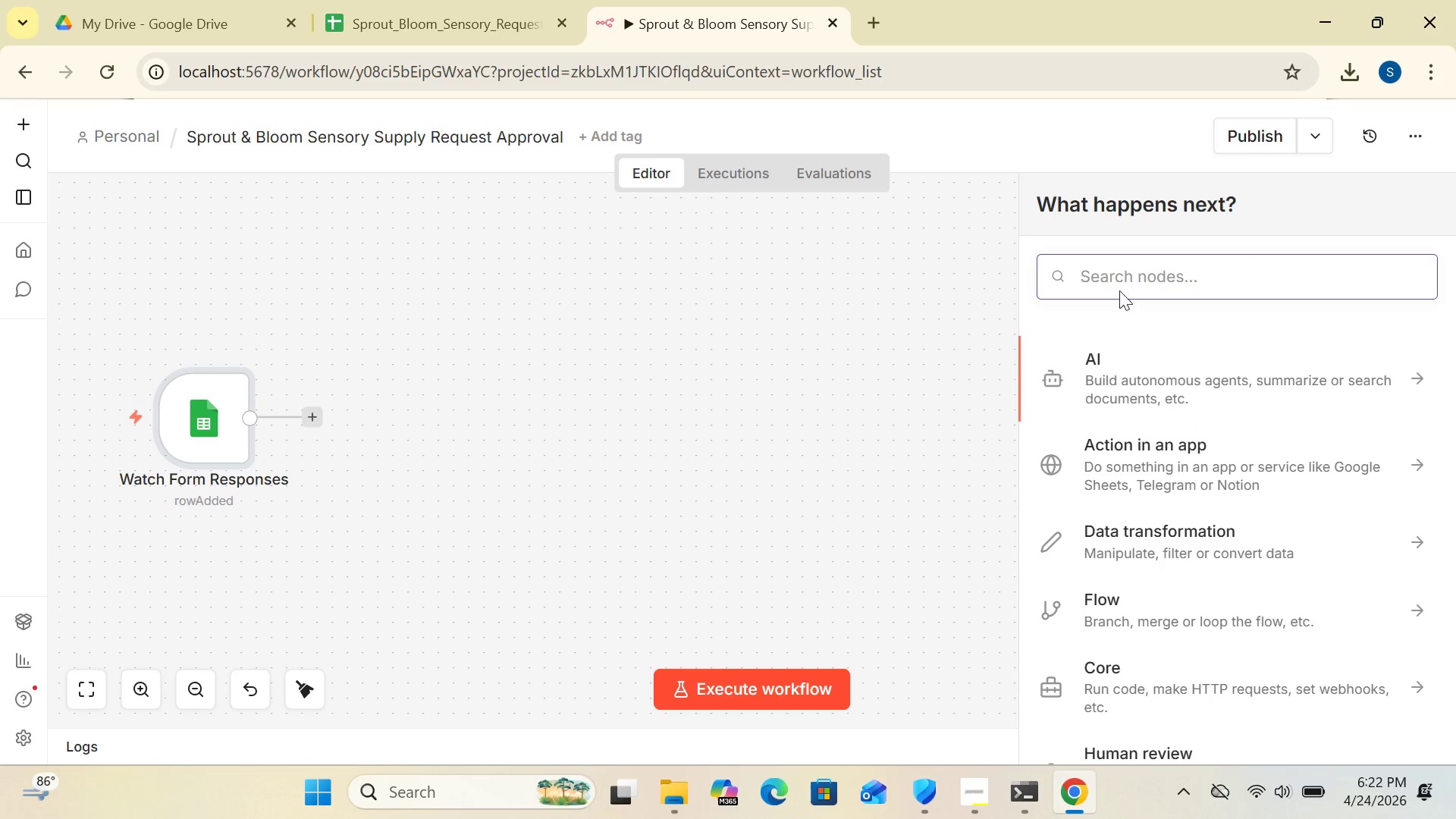 
left_click([1113, 277])
 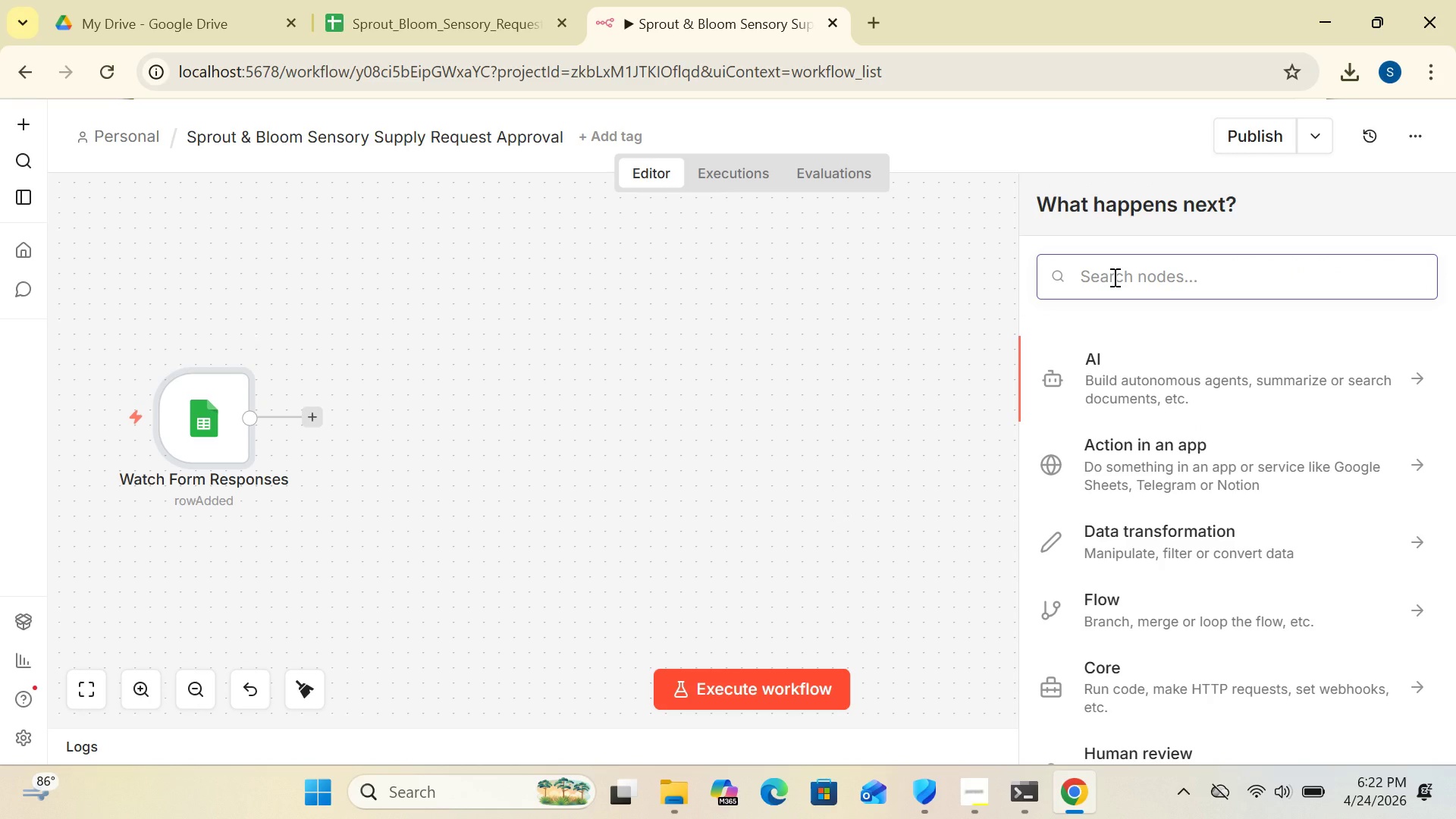 
type(if)
 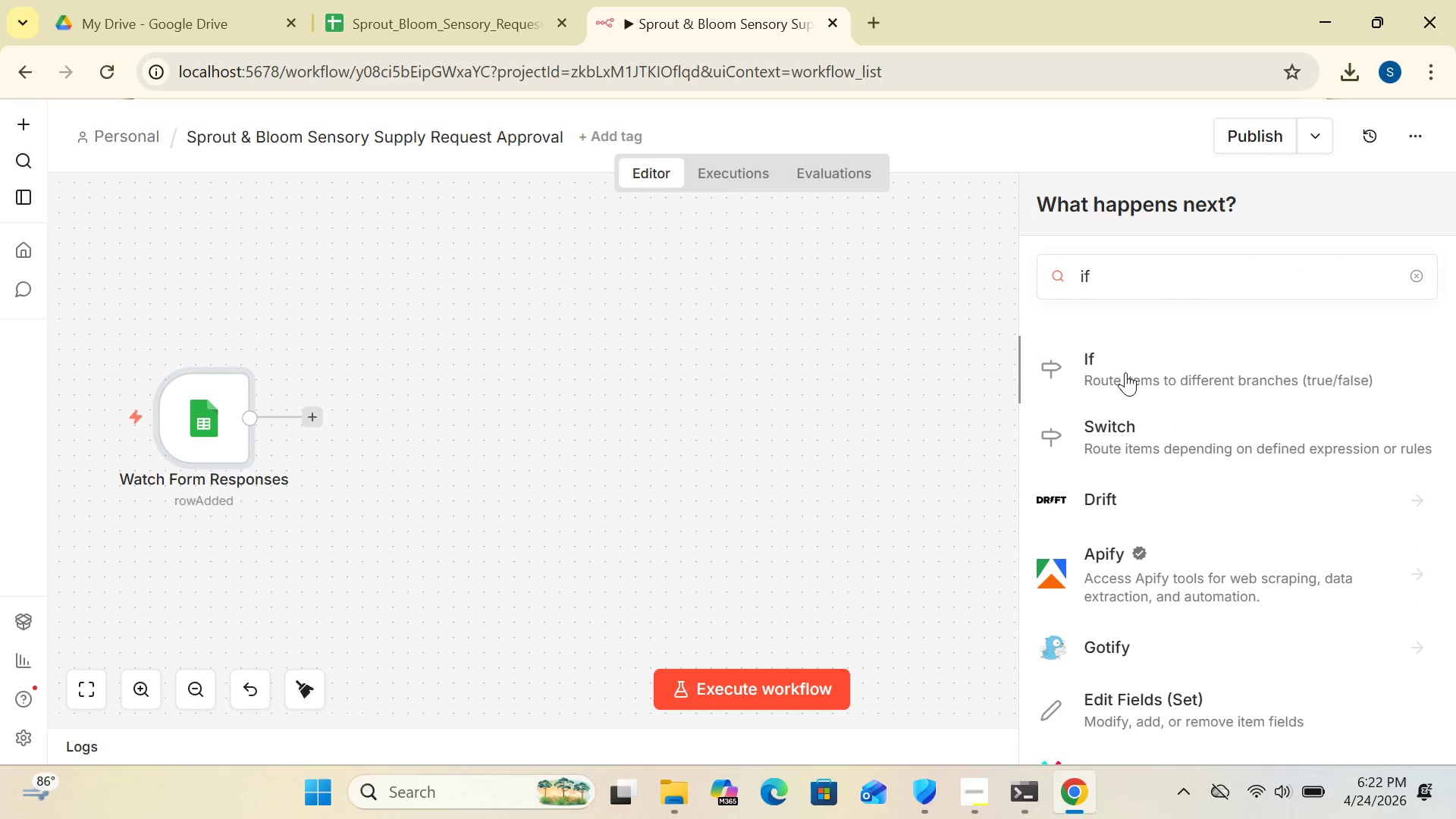 
double_click([1125, 372])
 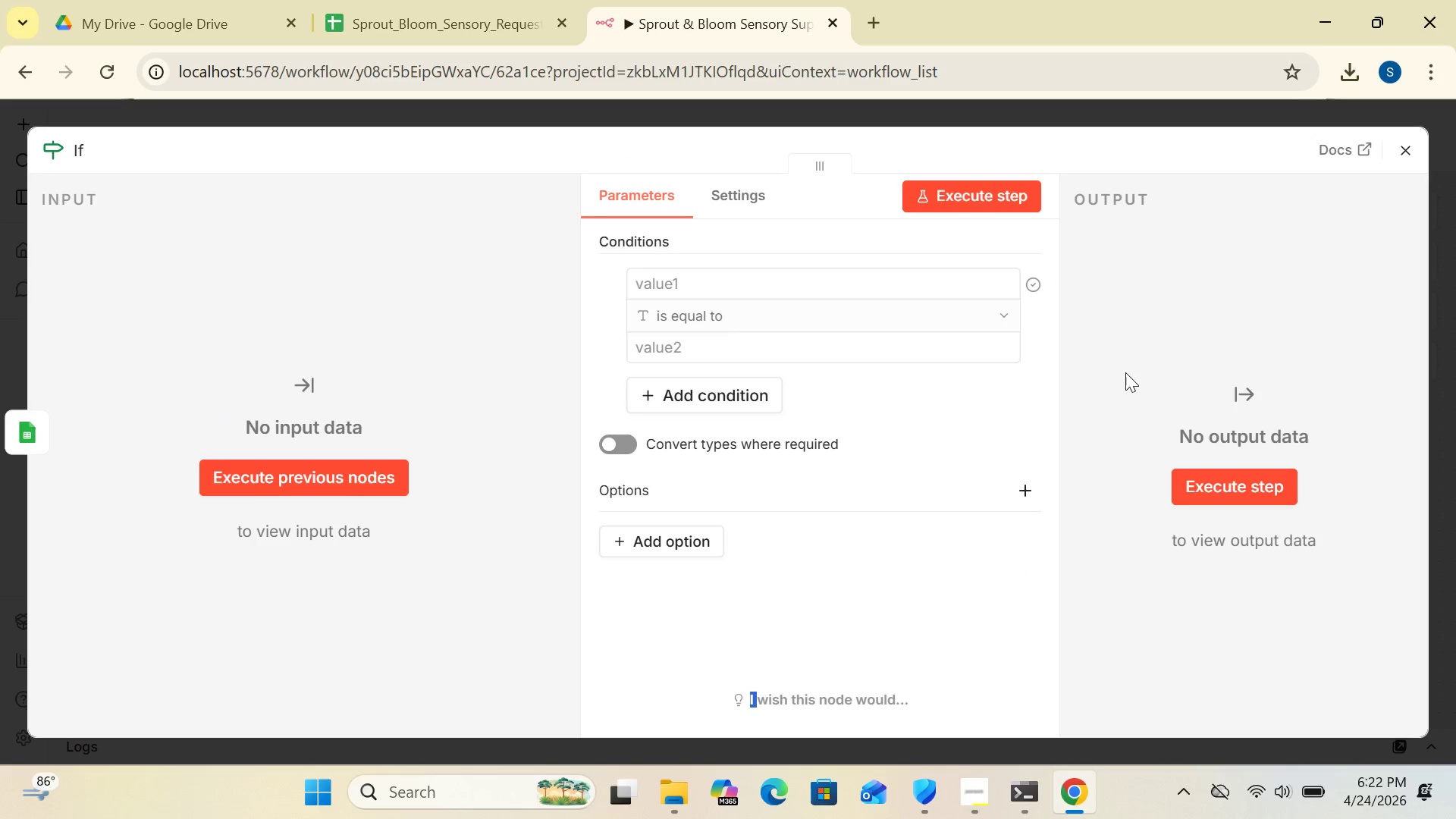 
wait(6.55)
 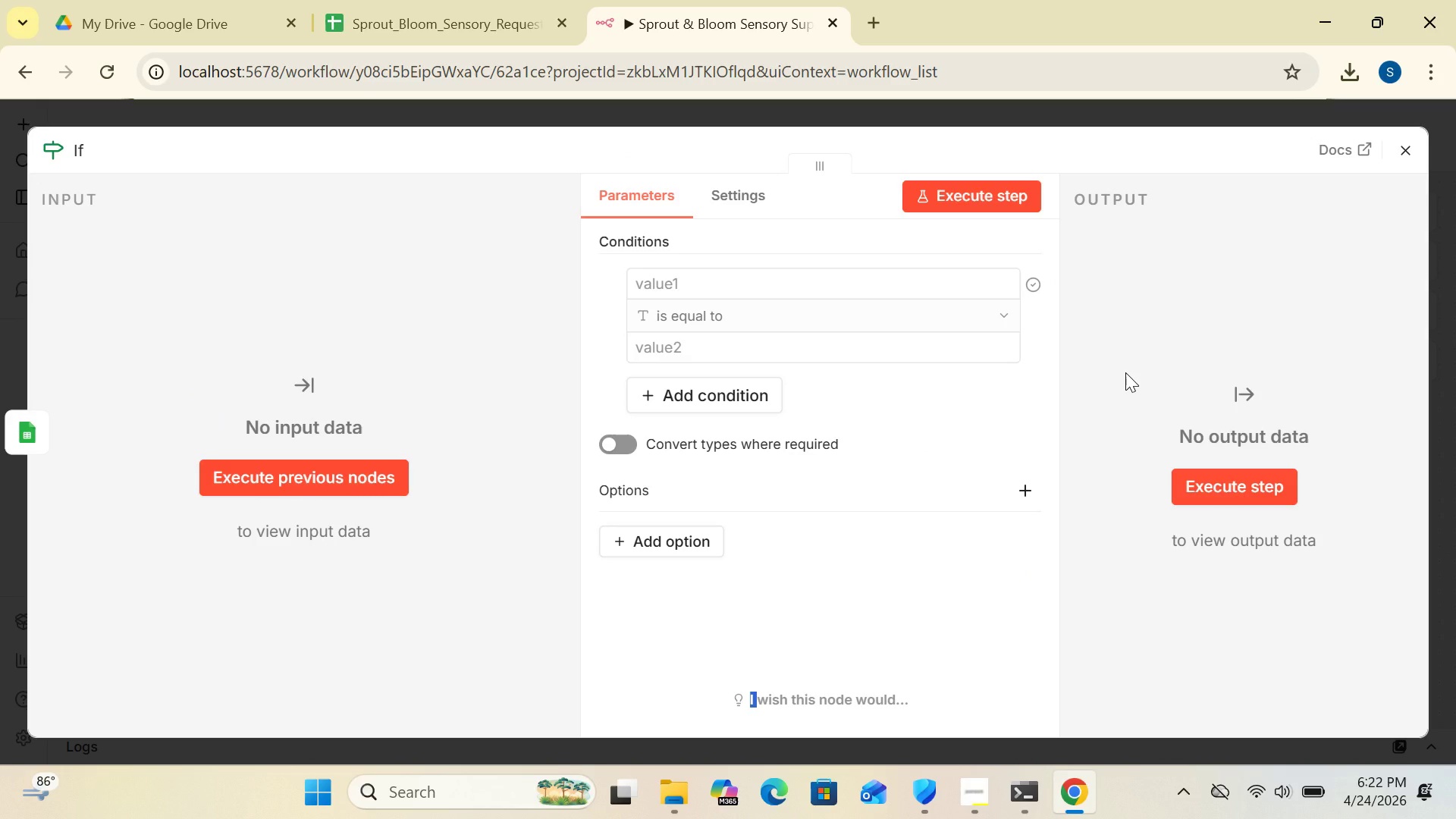 
mouse_move([946, 287])
 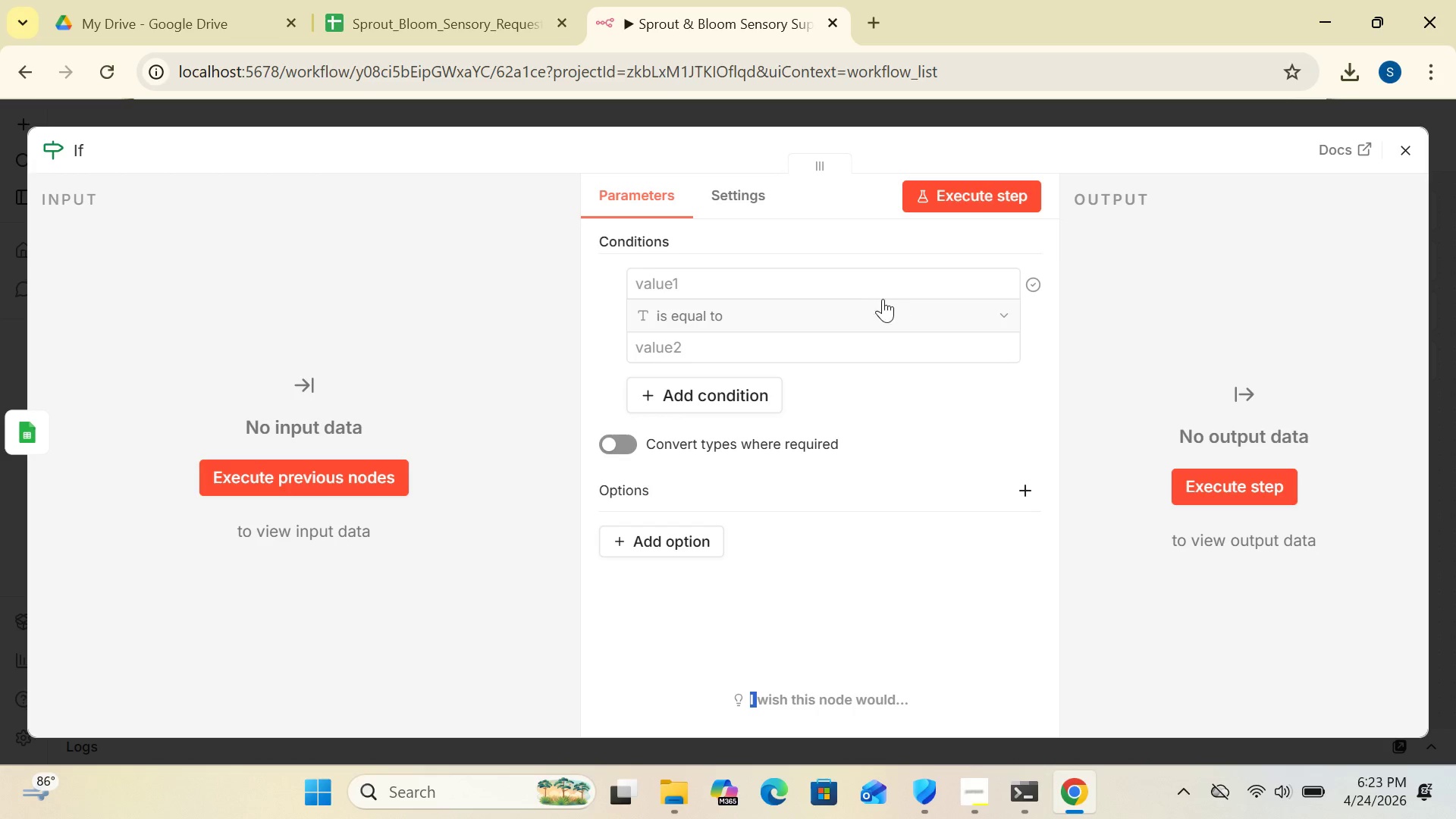 
mouse_move([840, 347])
 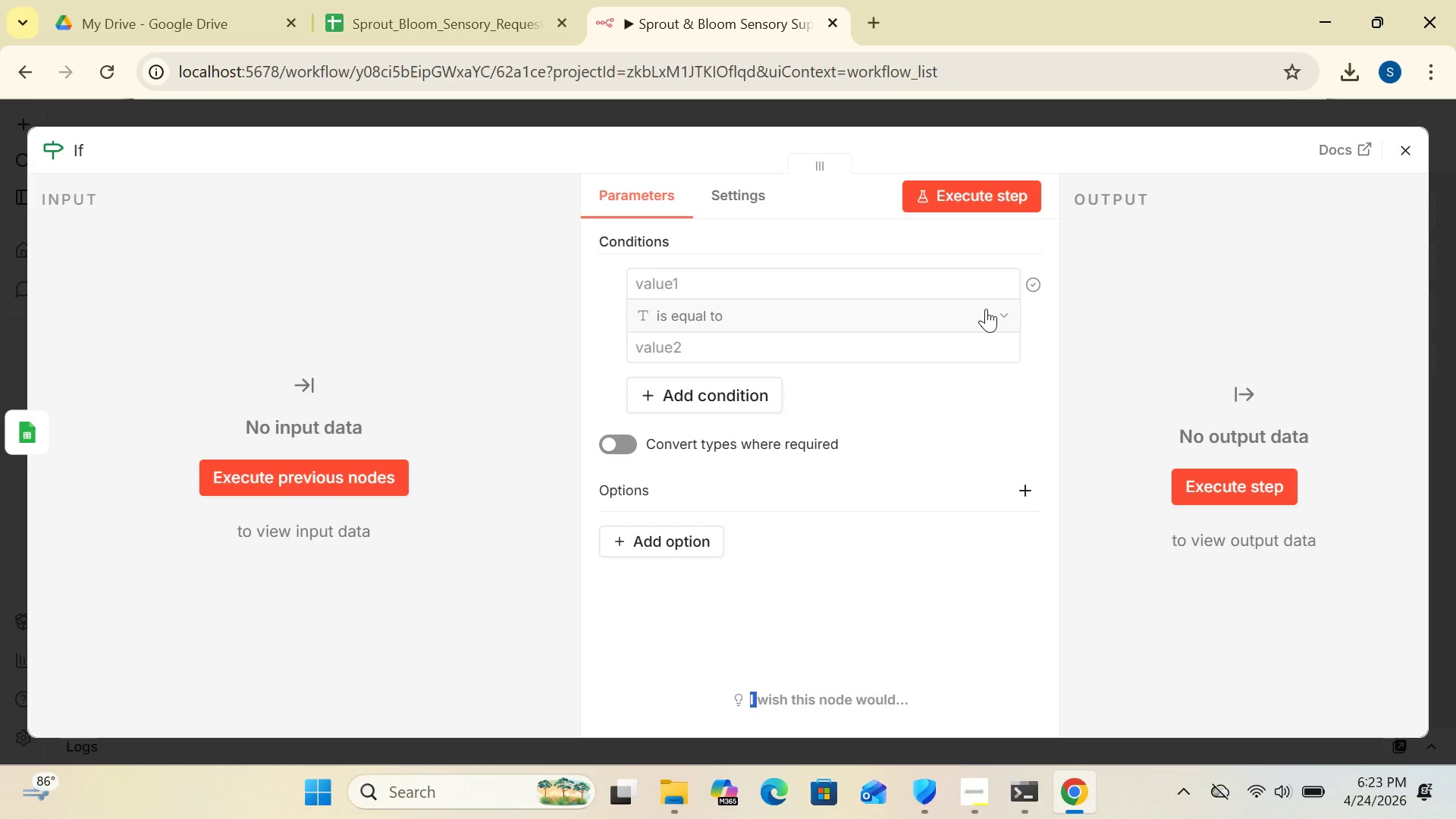 
wait(7.53)
 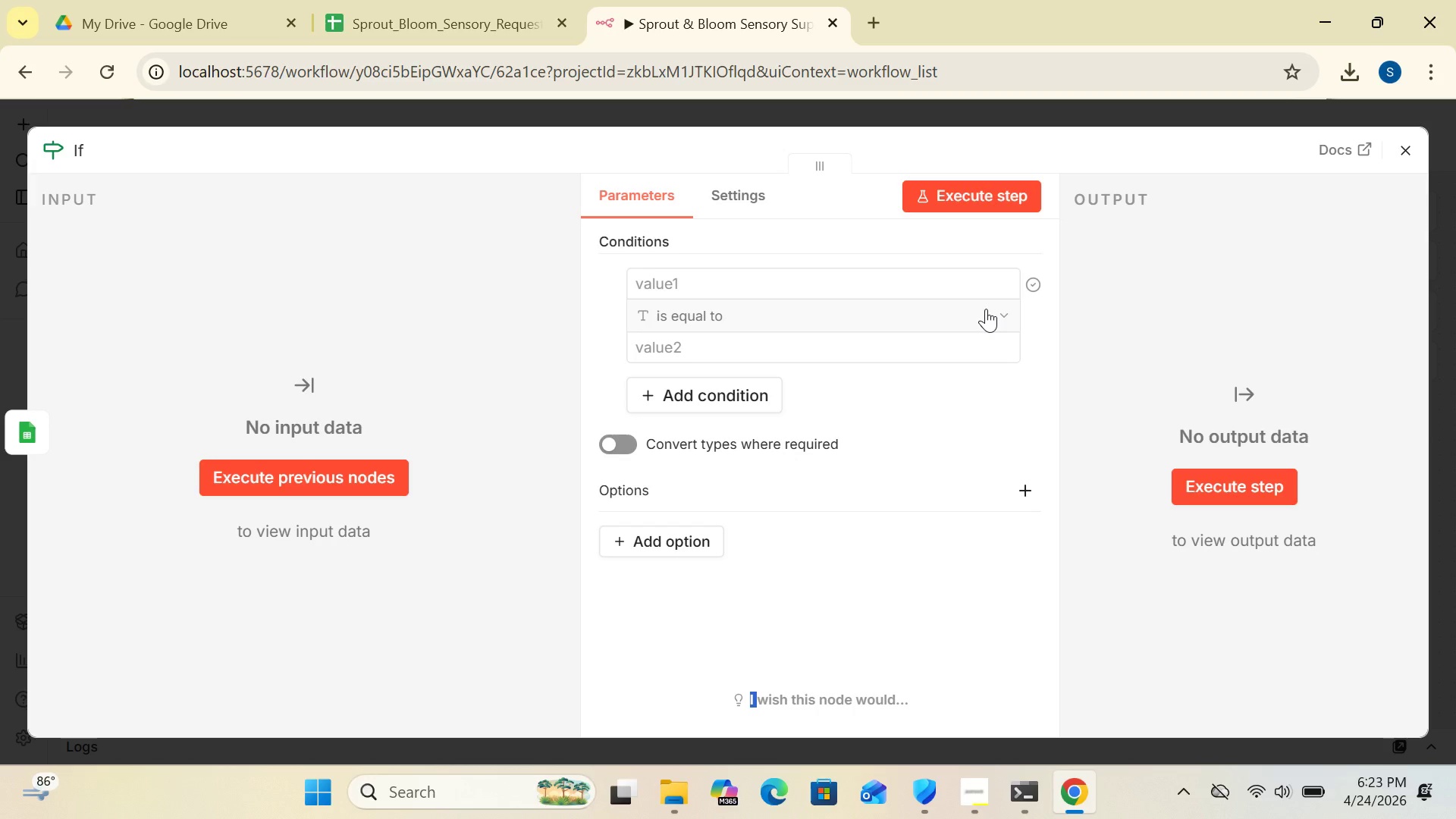 
left_click([986, 309])
 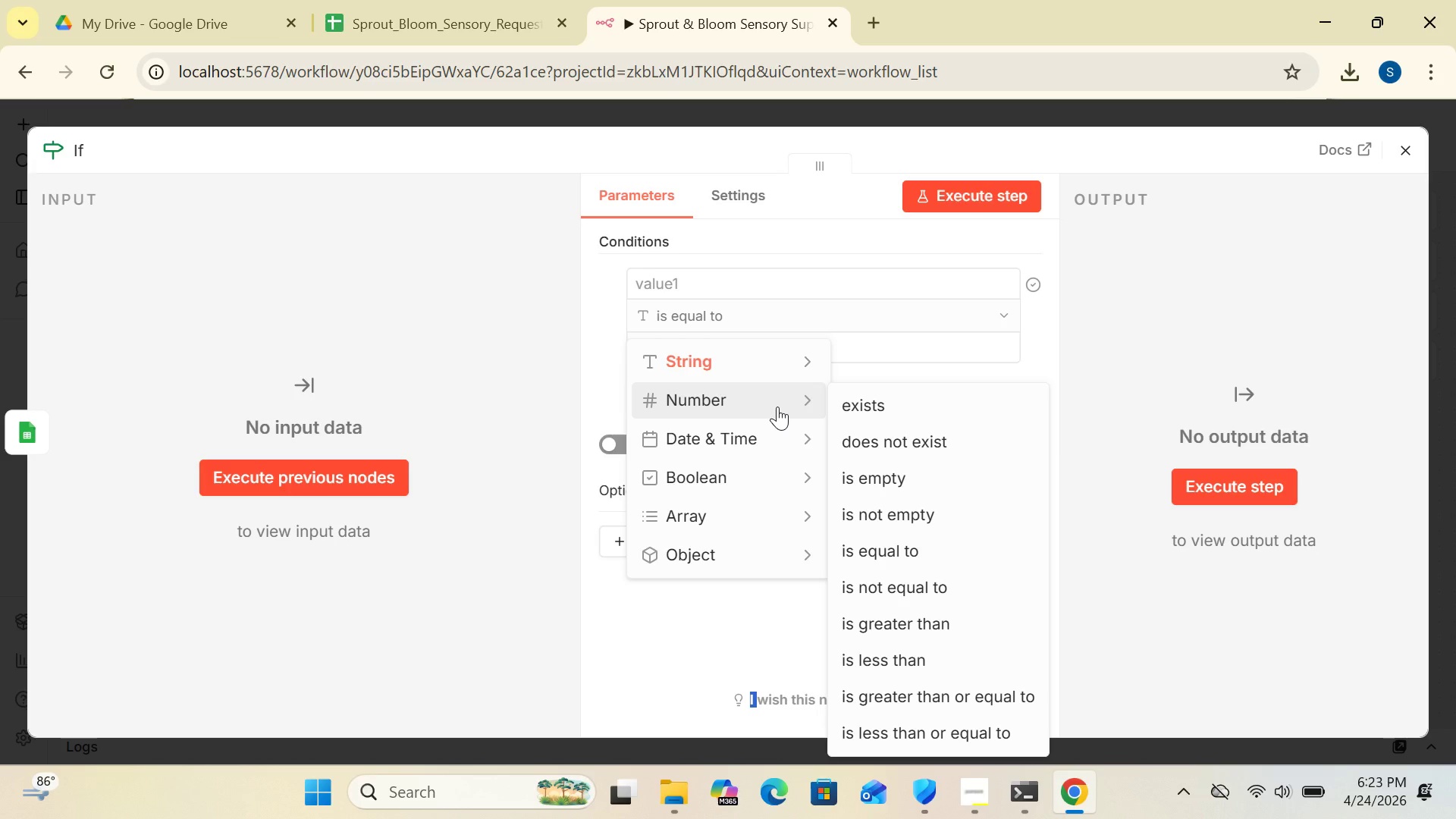 
wait(17.47)
 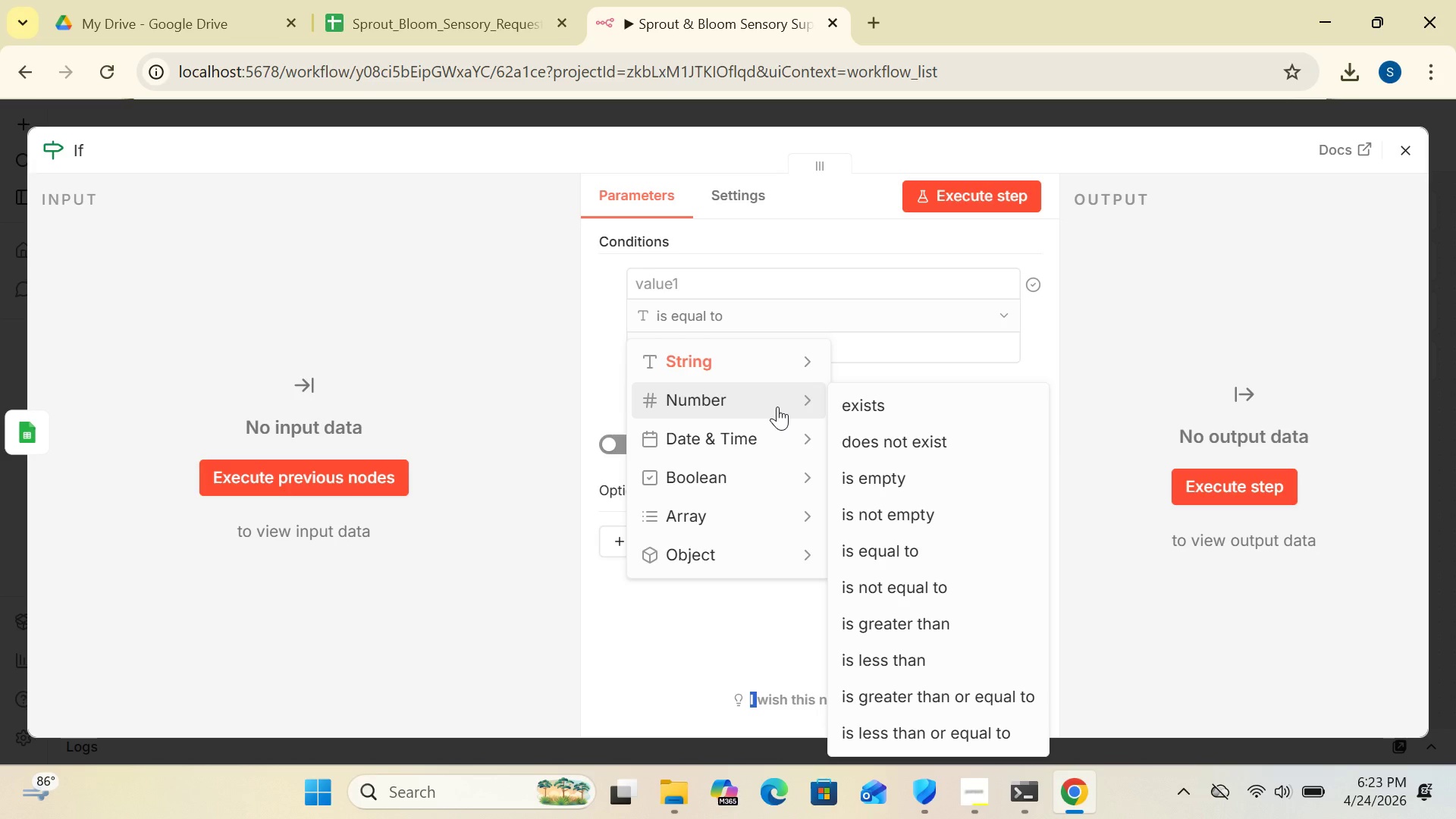 
left_click([899, 723])
 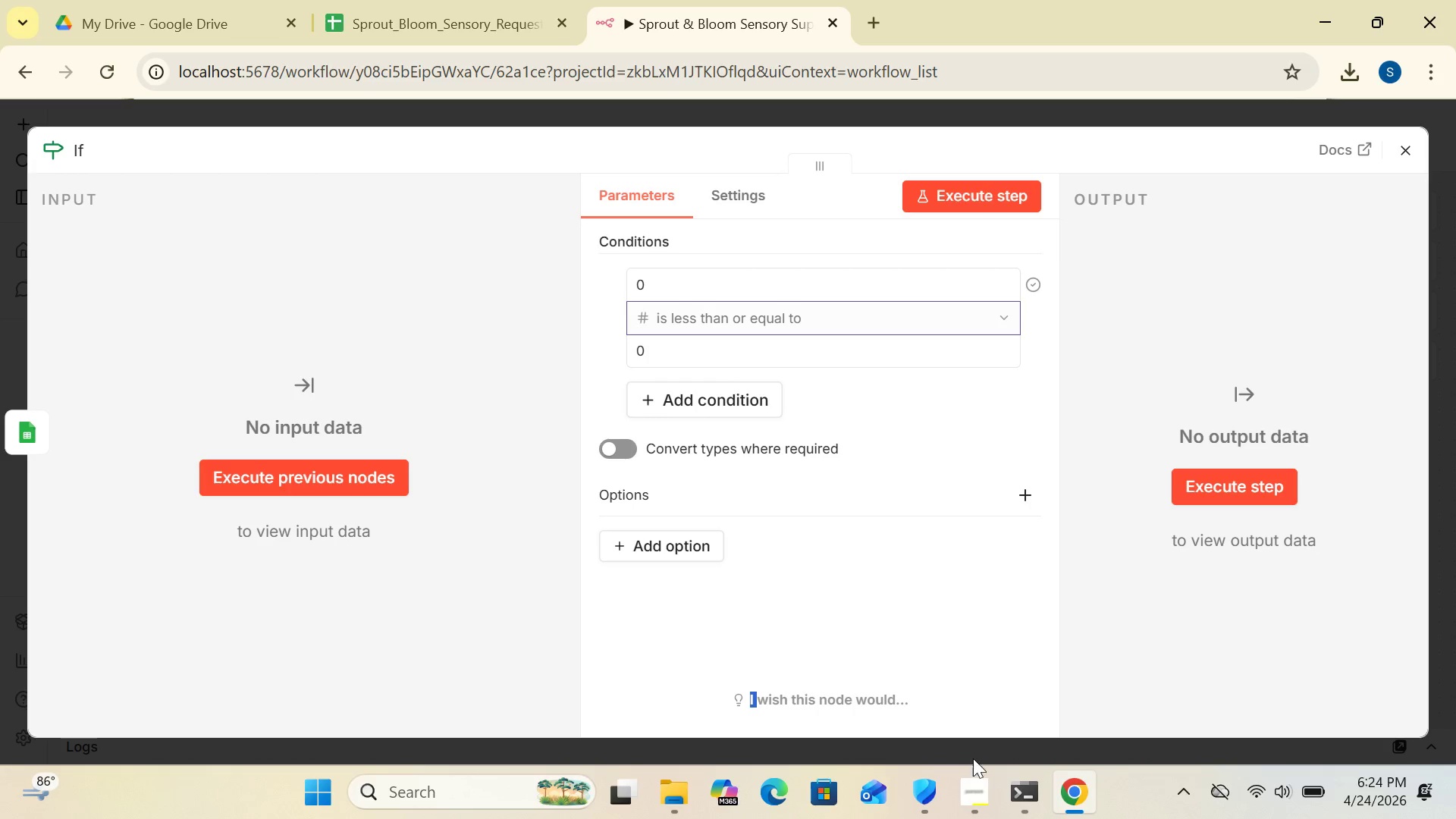 
wait(39.78)
 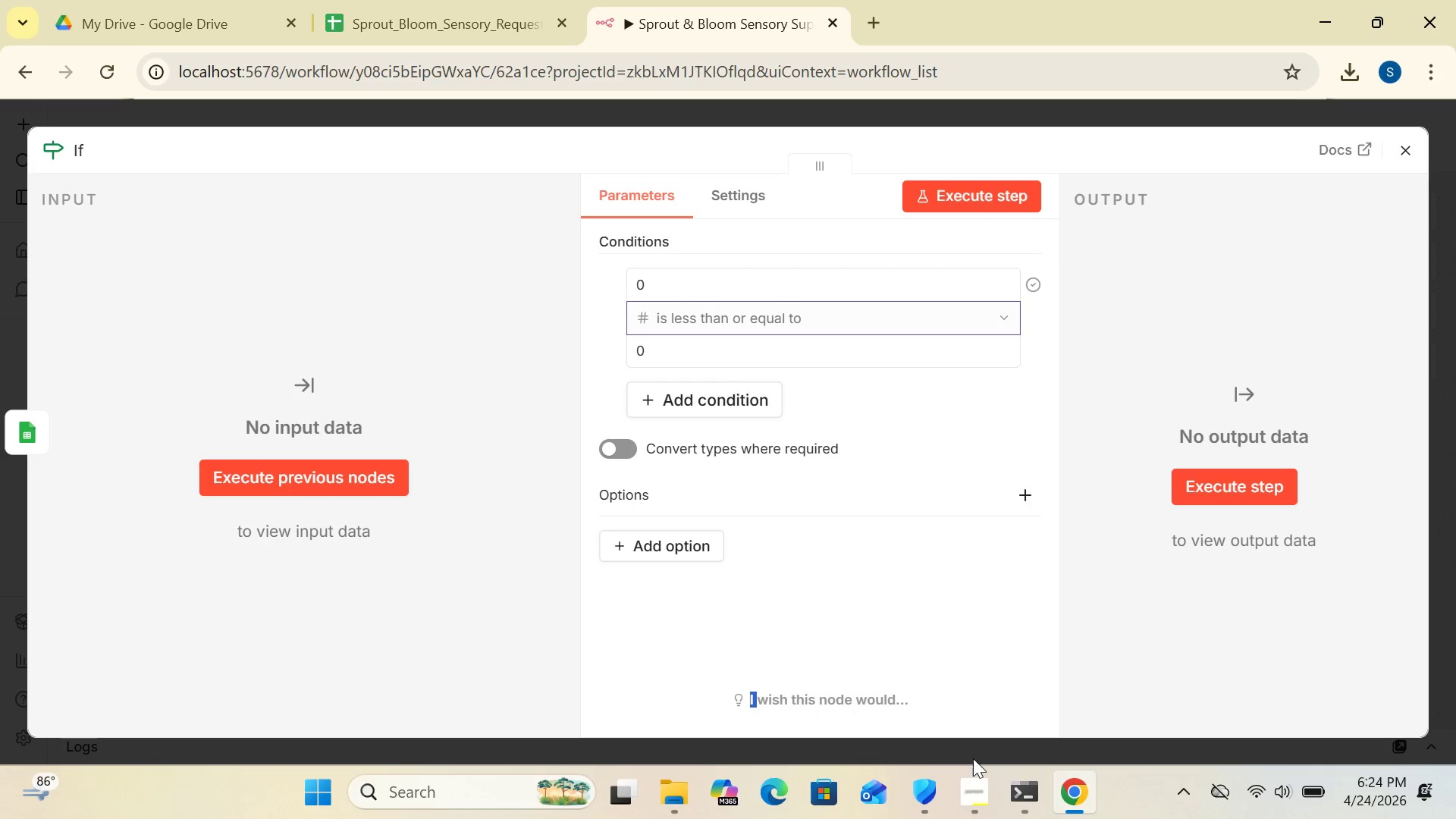 
left_click([974, 318])
 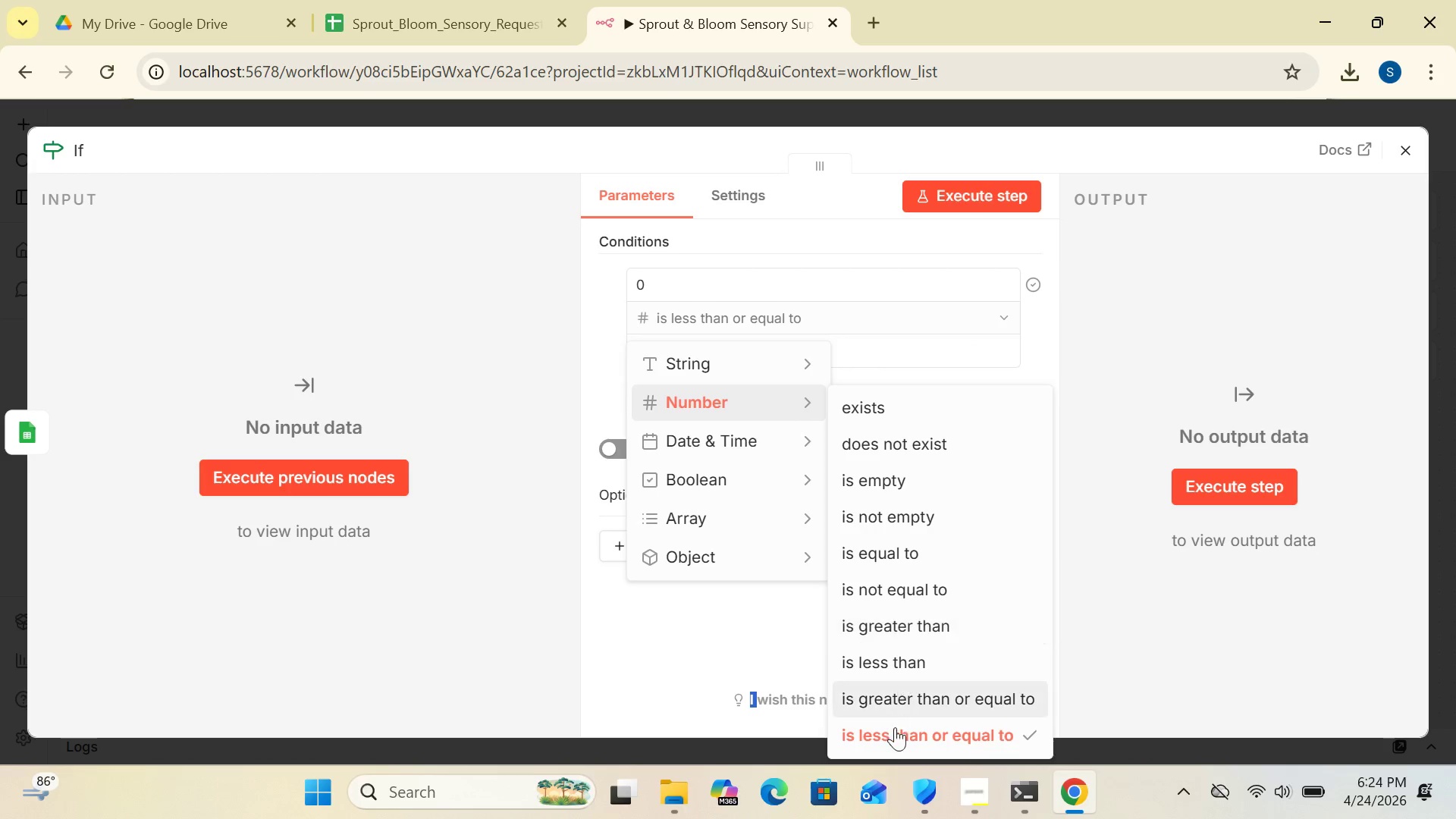 
left_click([885, 731])
 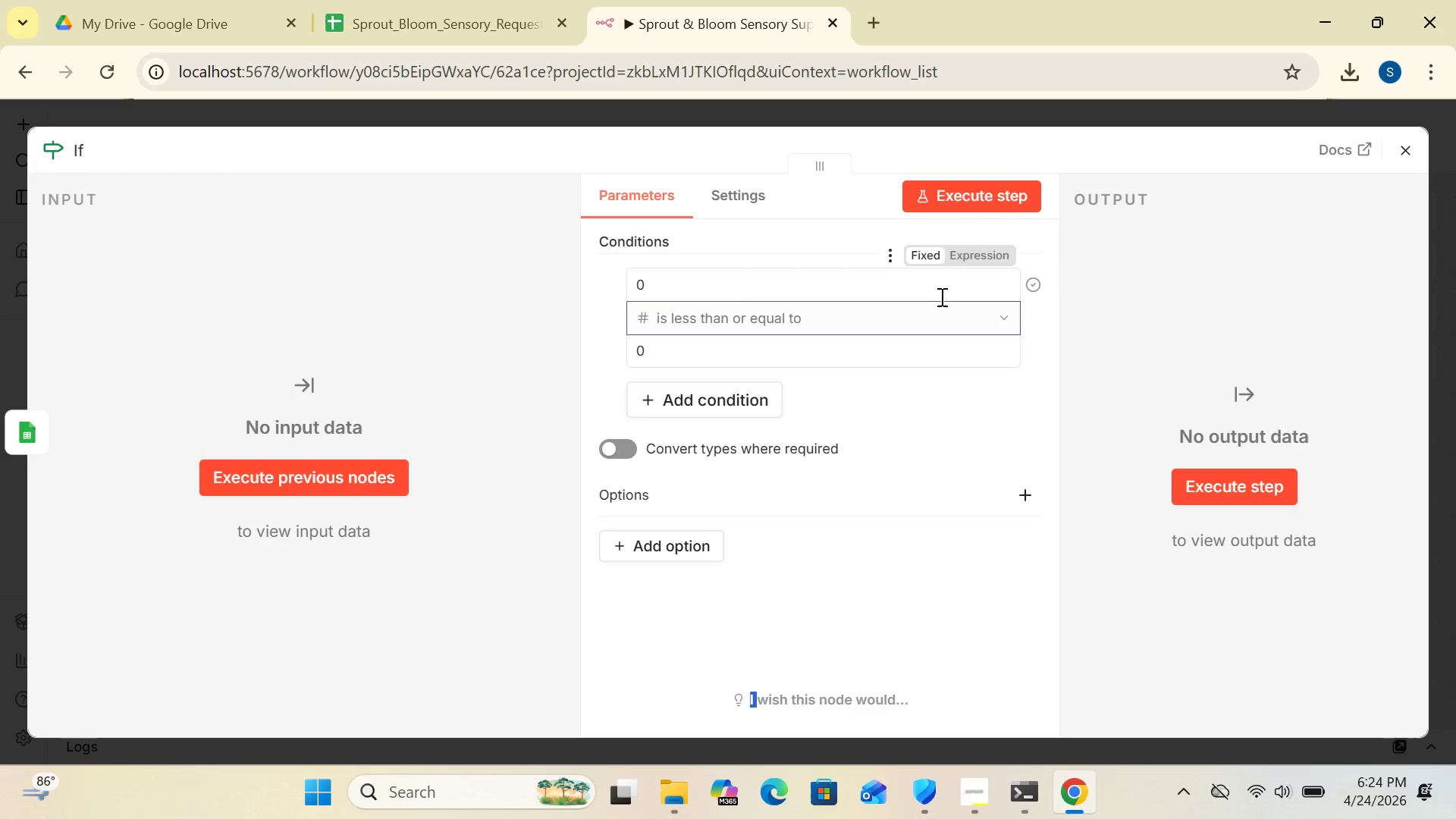 
left_click([937, 284])
 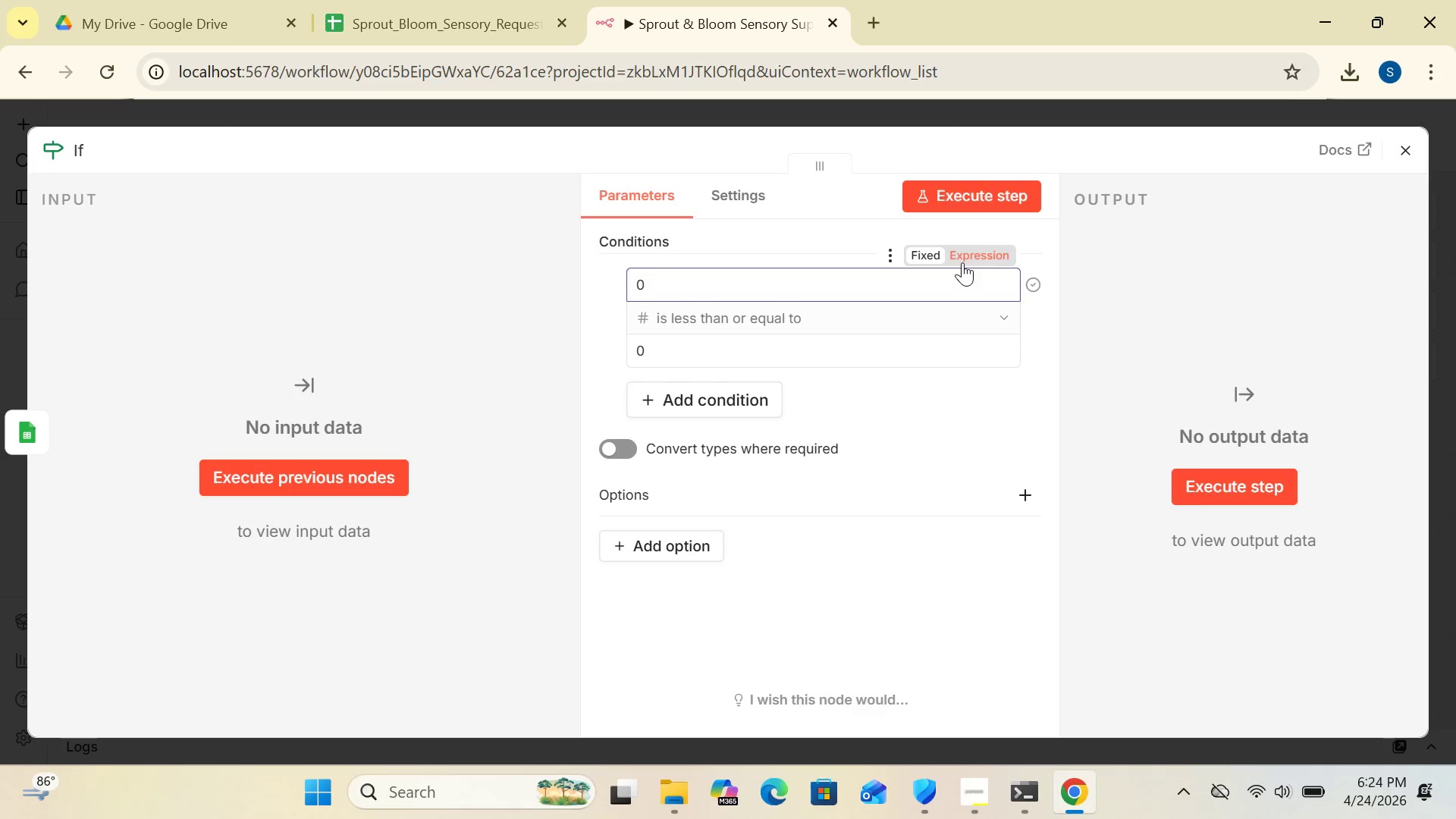 
left_click([962, 262])
 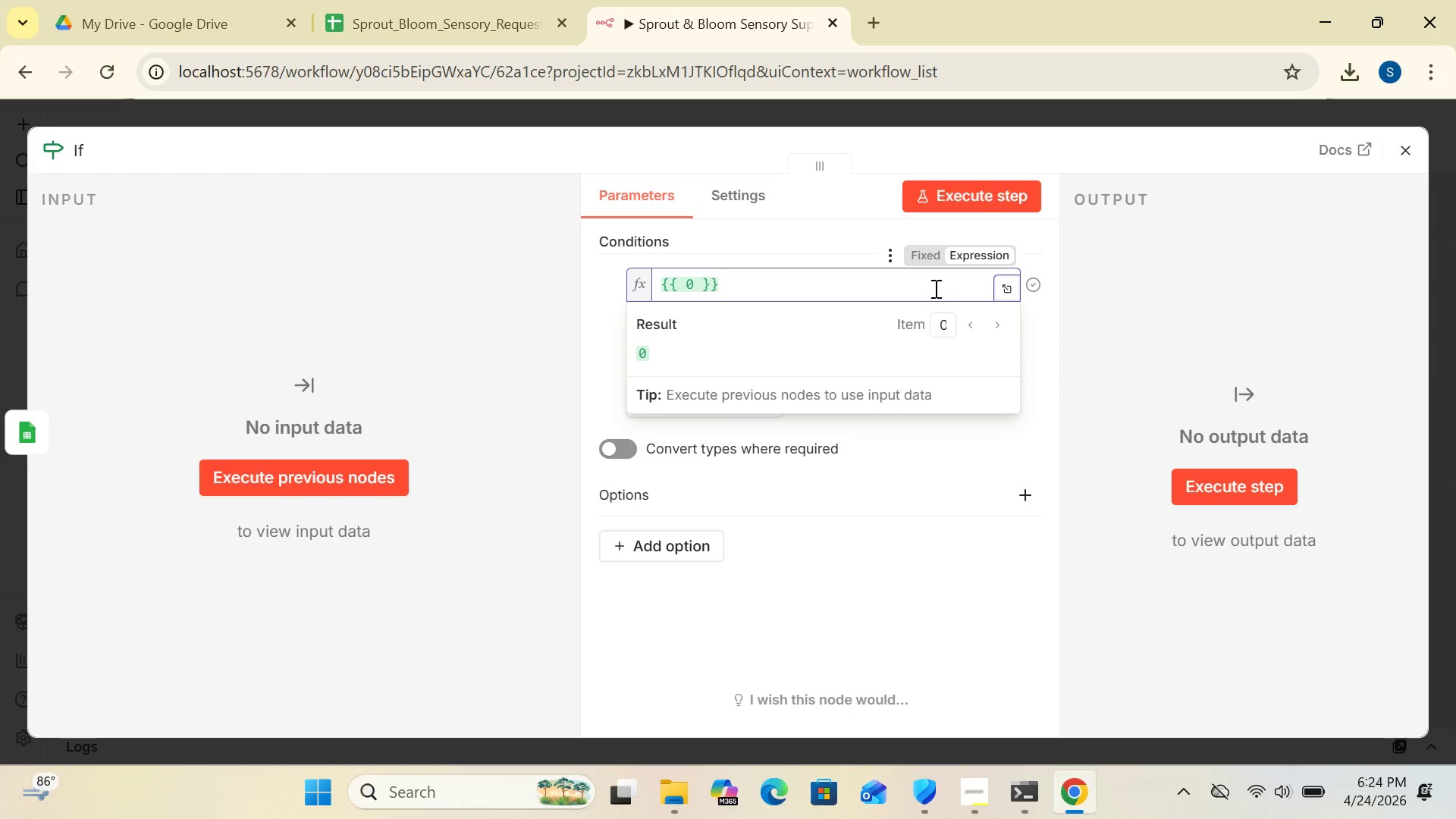 
wait(5.66)
 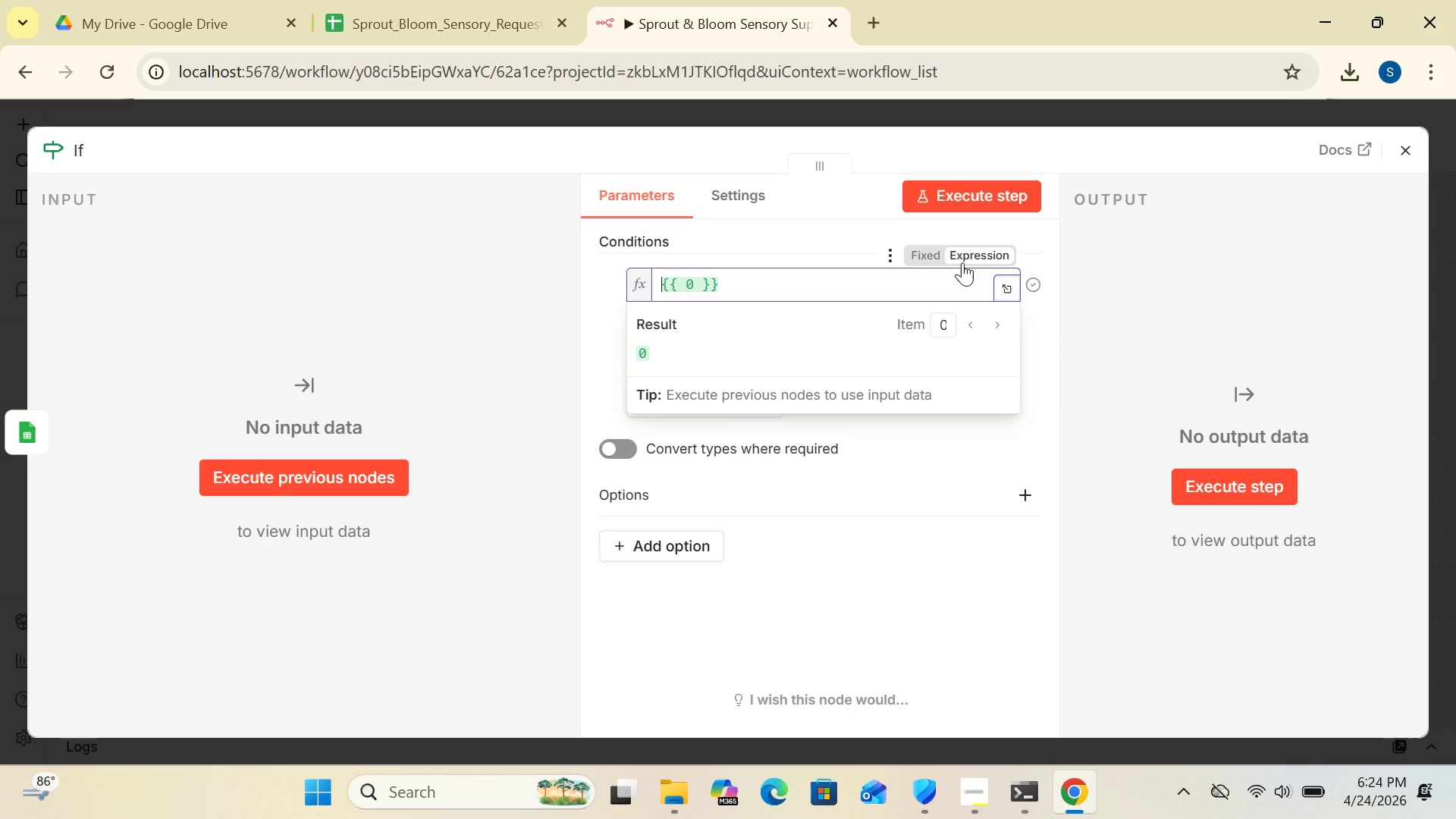 
left_click([1003, 291])
 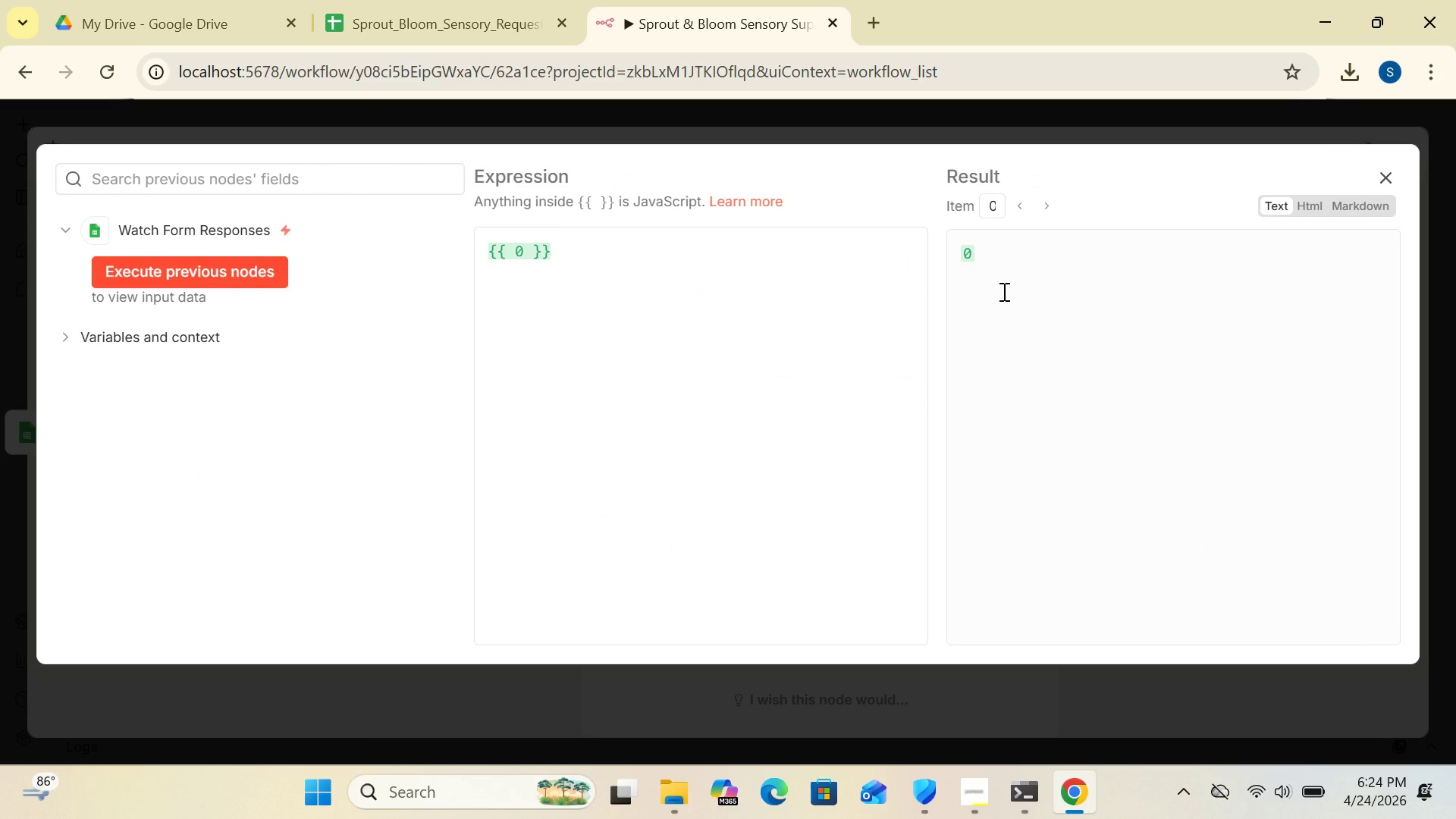 
wait(11.38)
 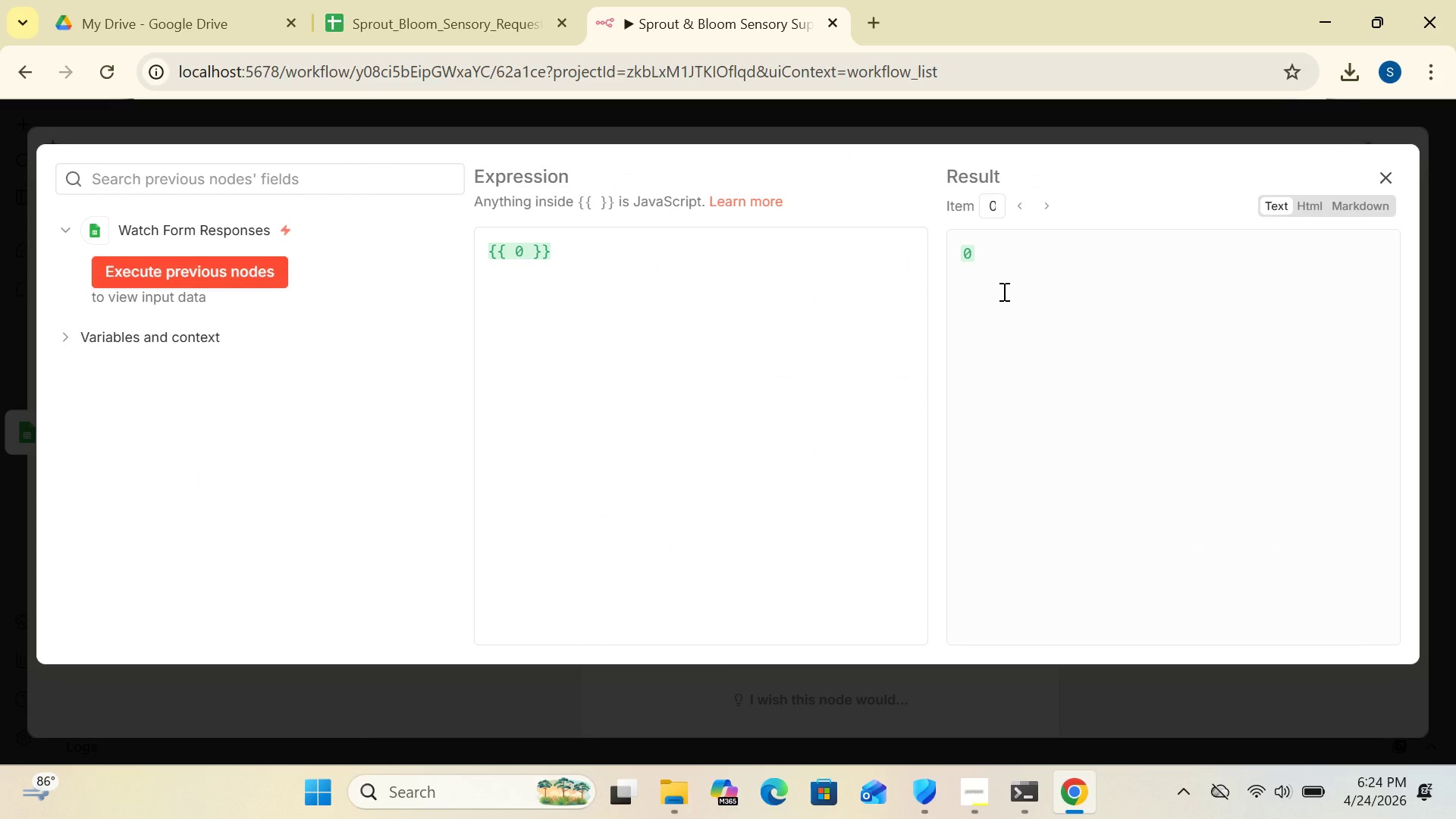 
left_click([1392, 177])
 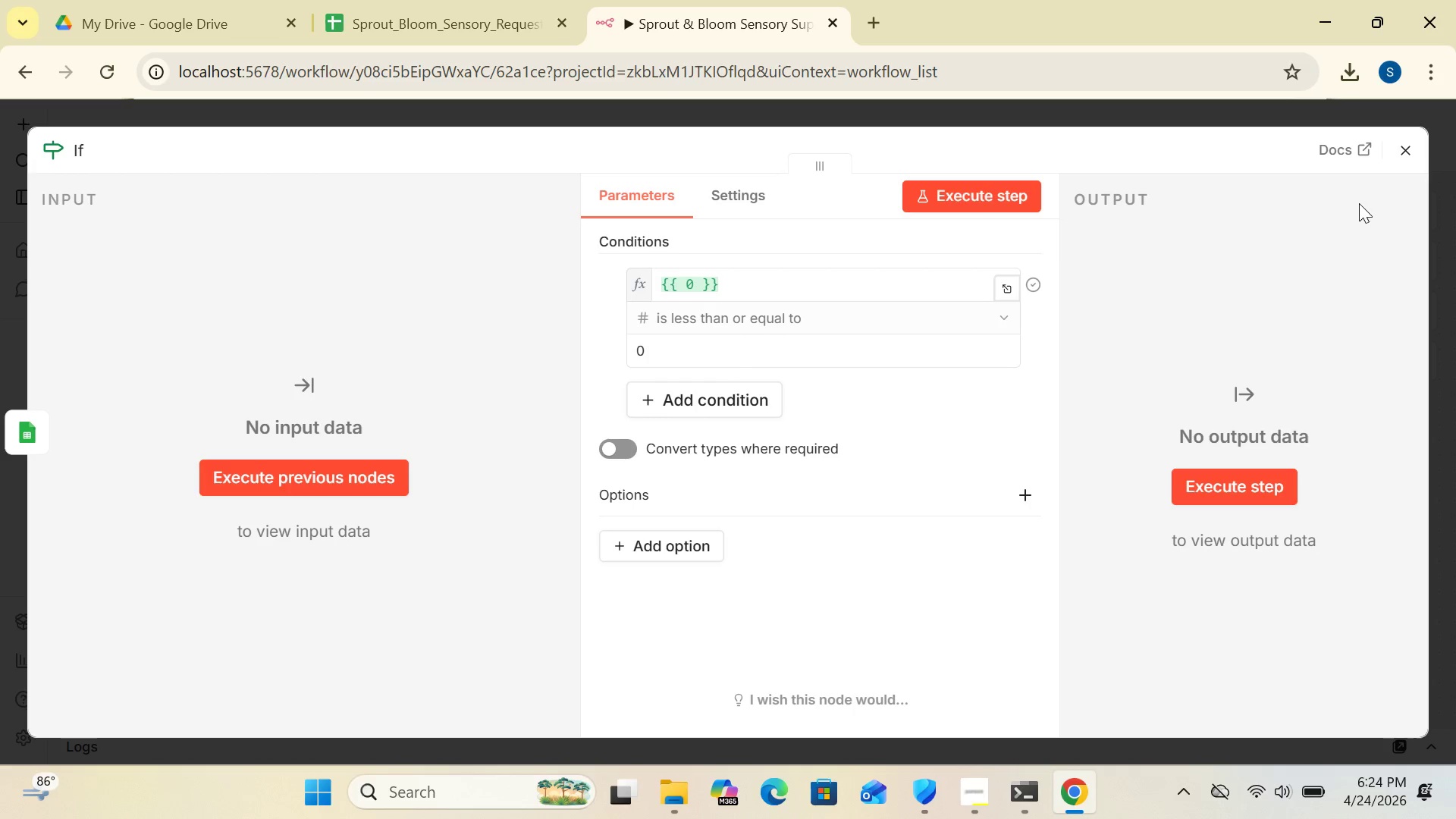 
wait(6.89)
 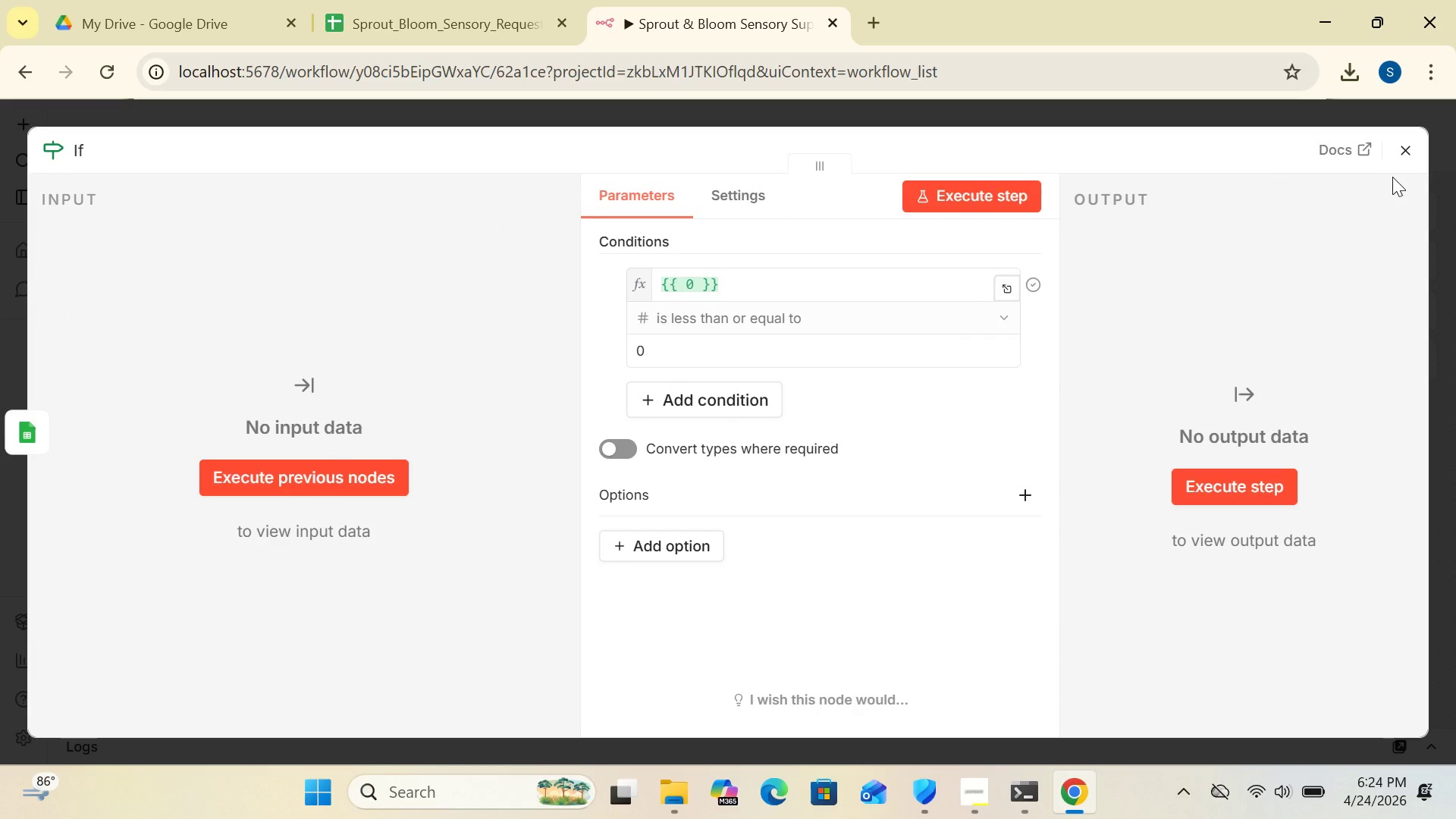 
left_click([1011, 293])
 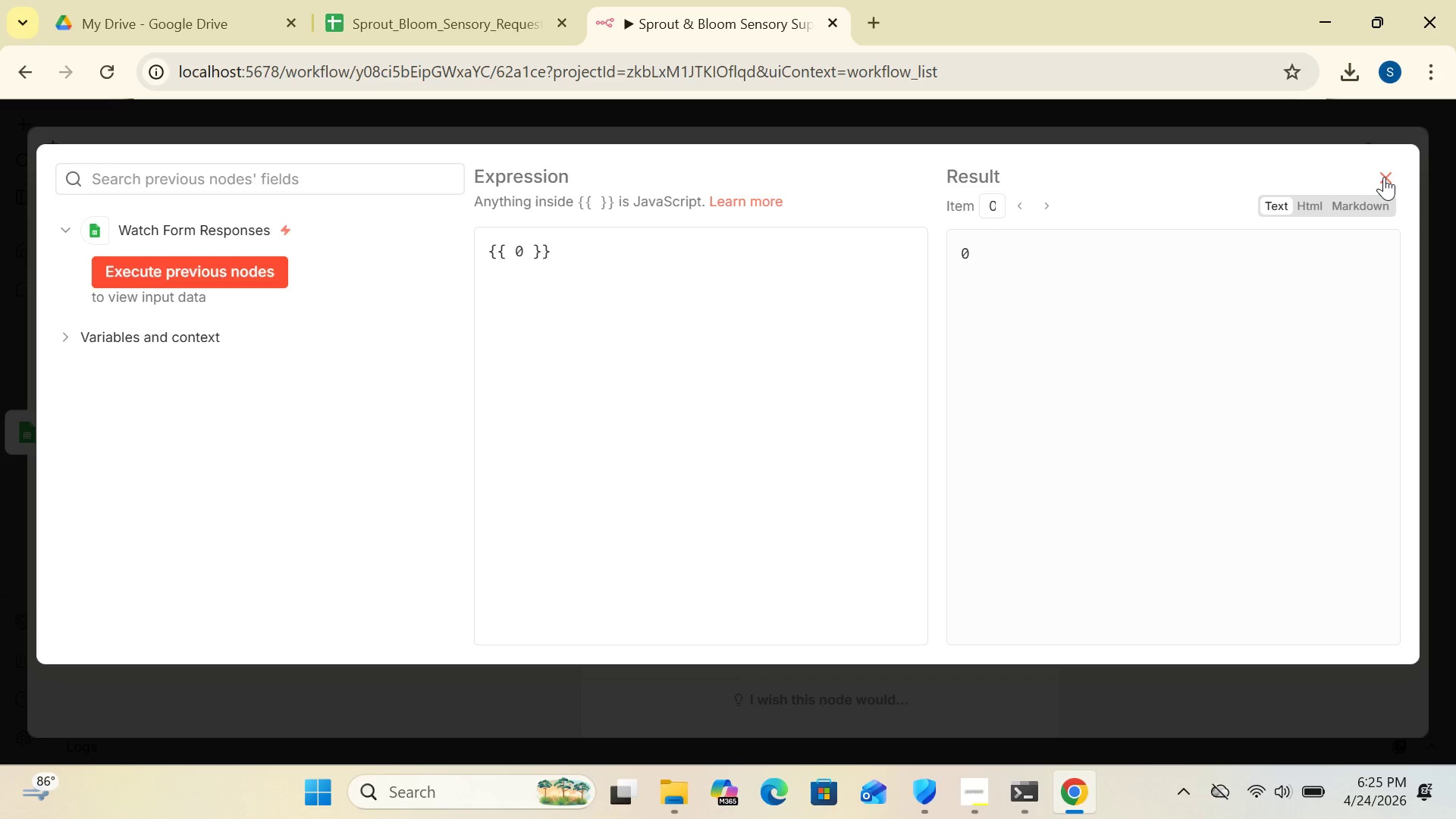 
wait(37.89)
 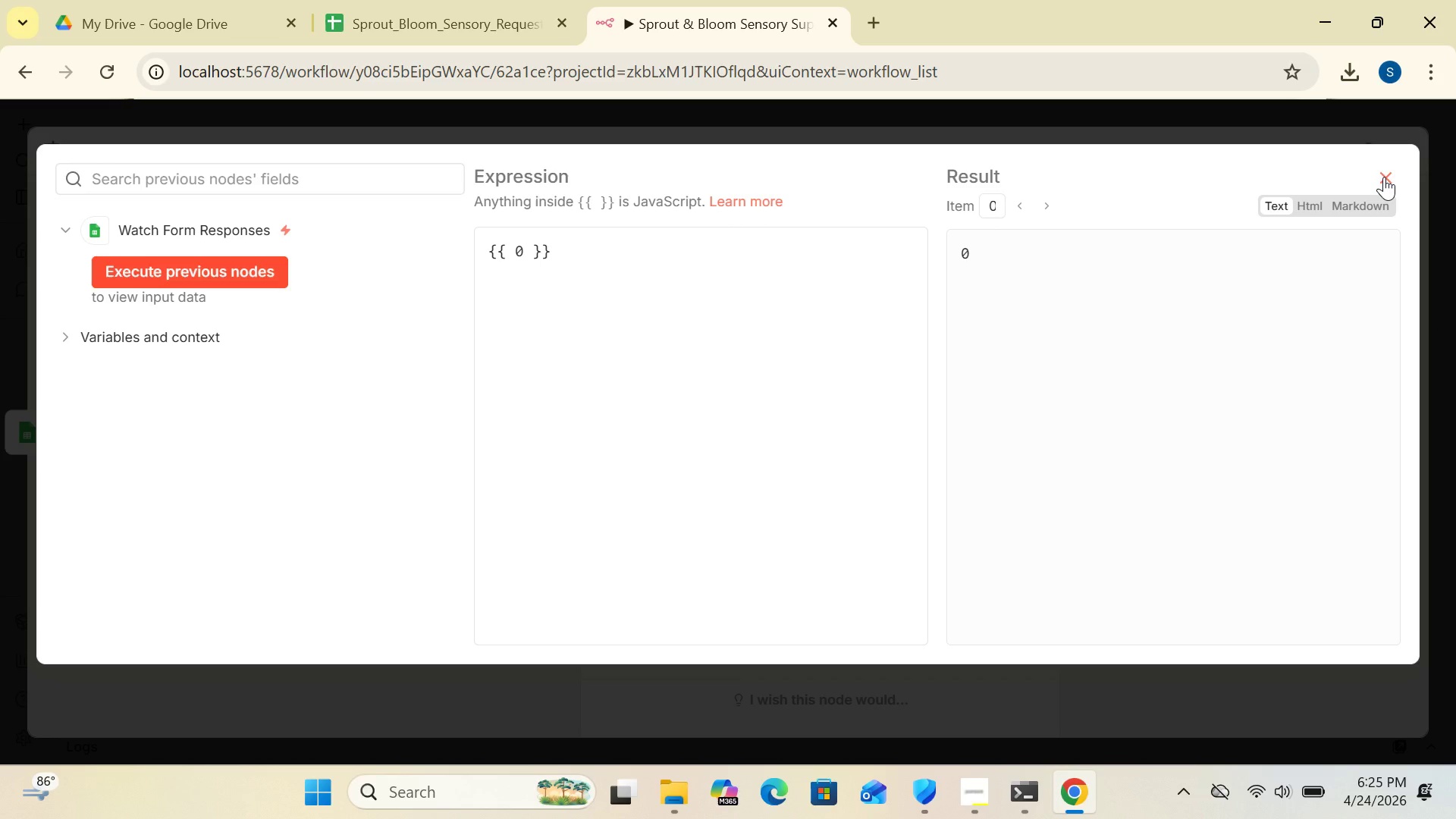 
left_click([1384, 177])
 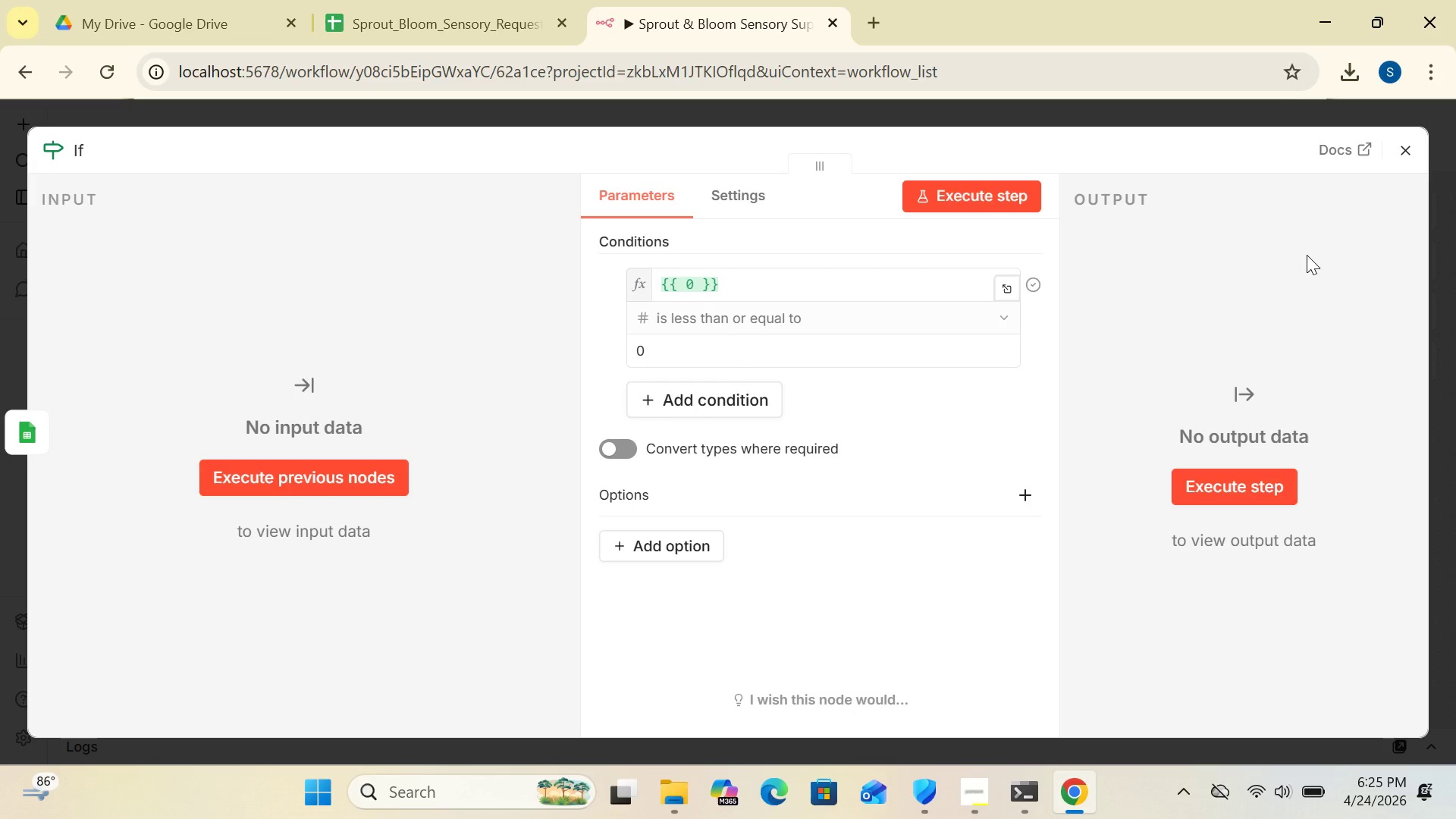 
wait(9.78)
 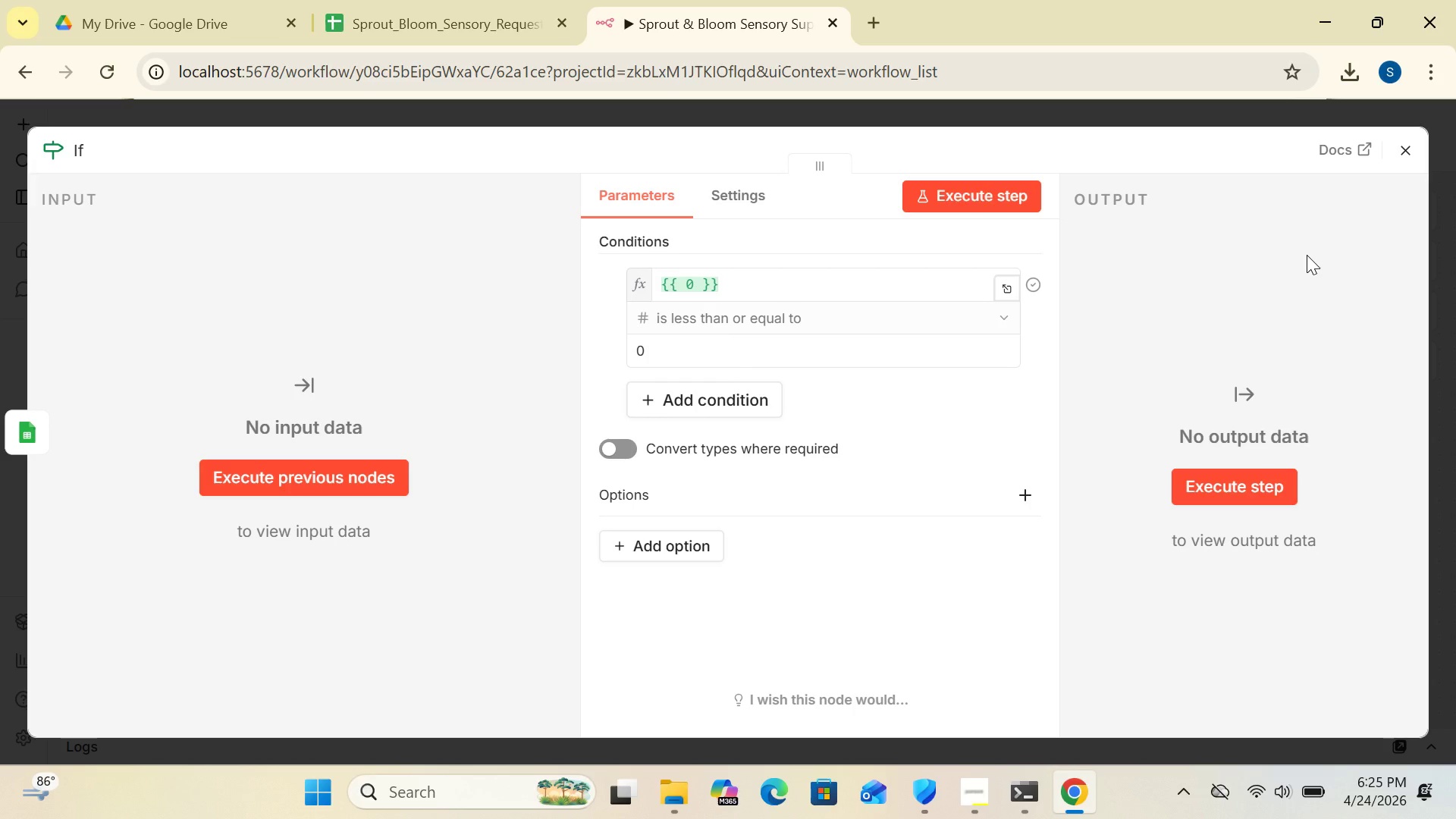 
mouse_move([875, 463])
 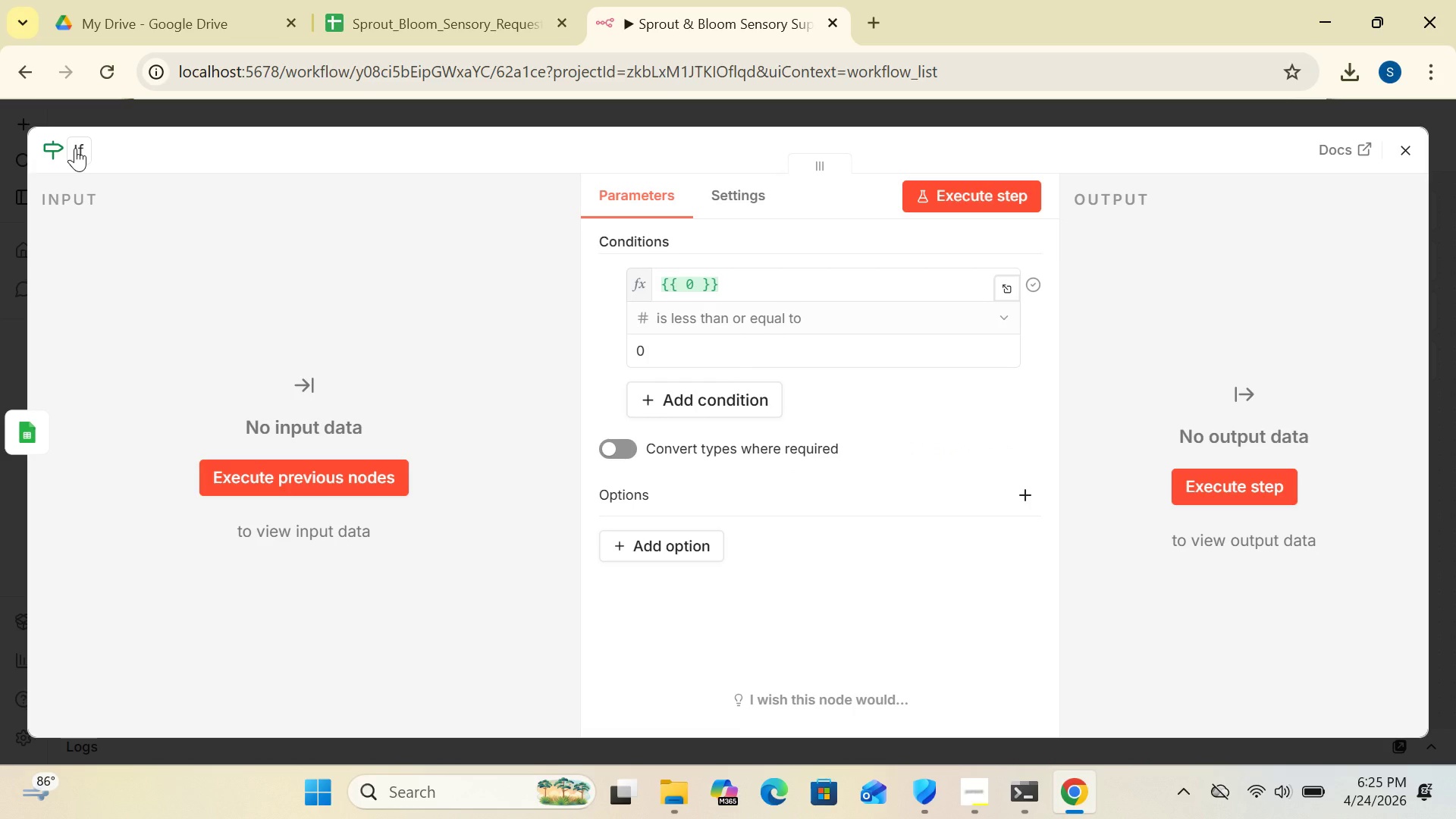 
left_click([75, 148])
 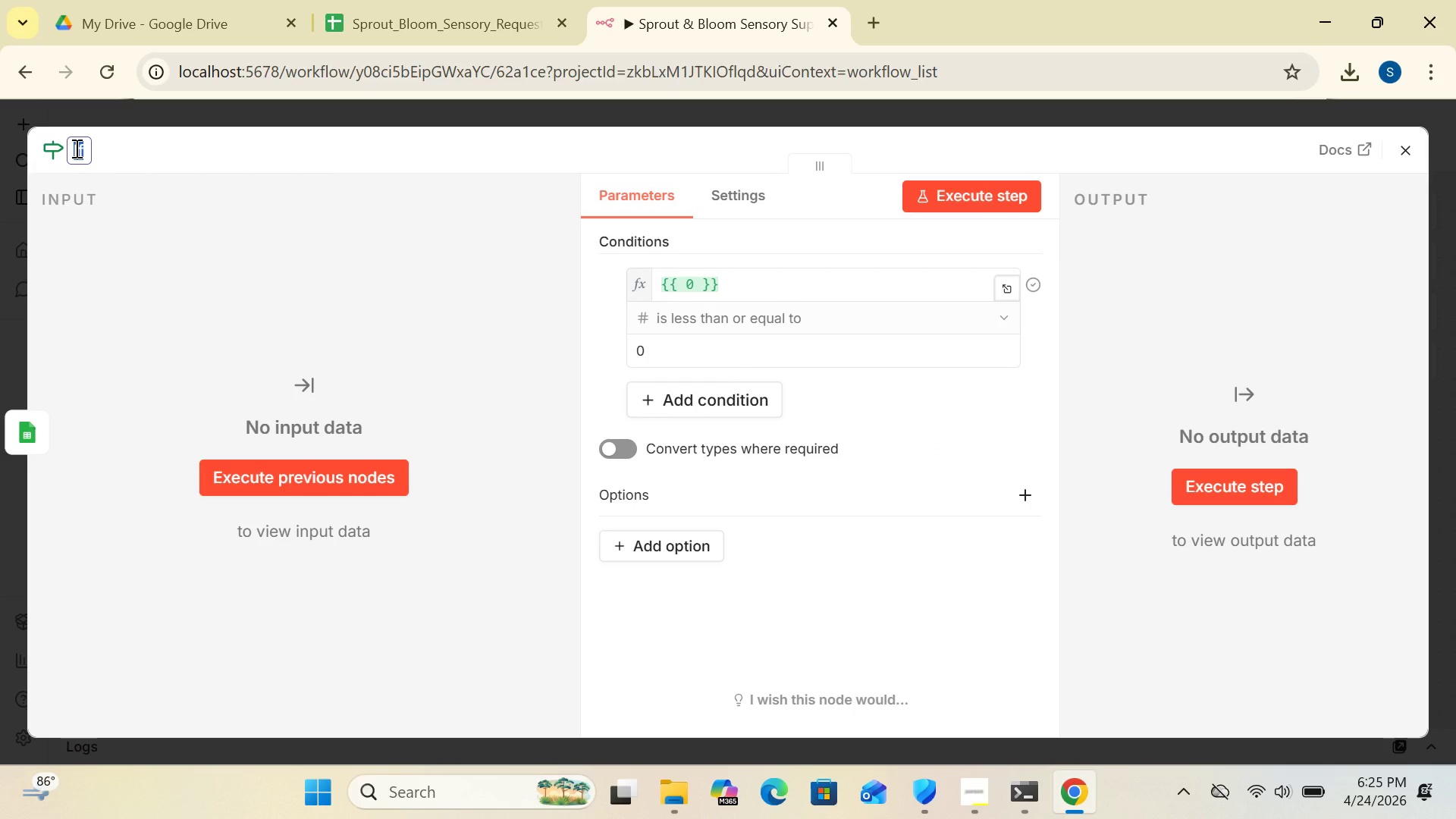 
type([Delete]Check Cost Threshold)
 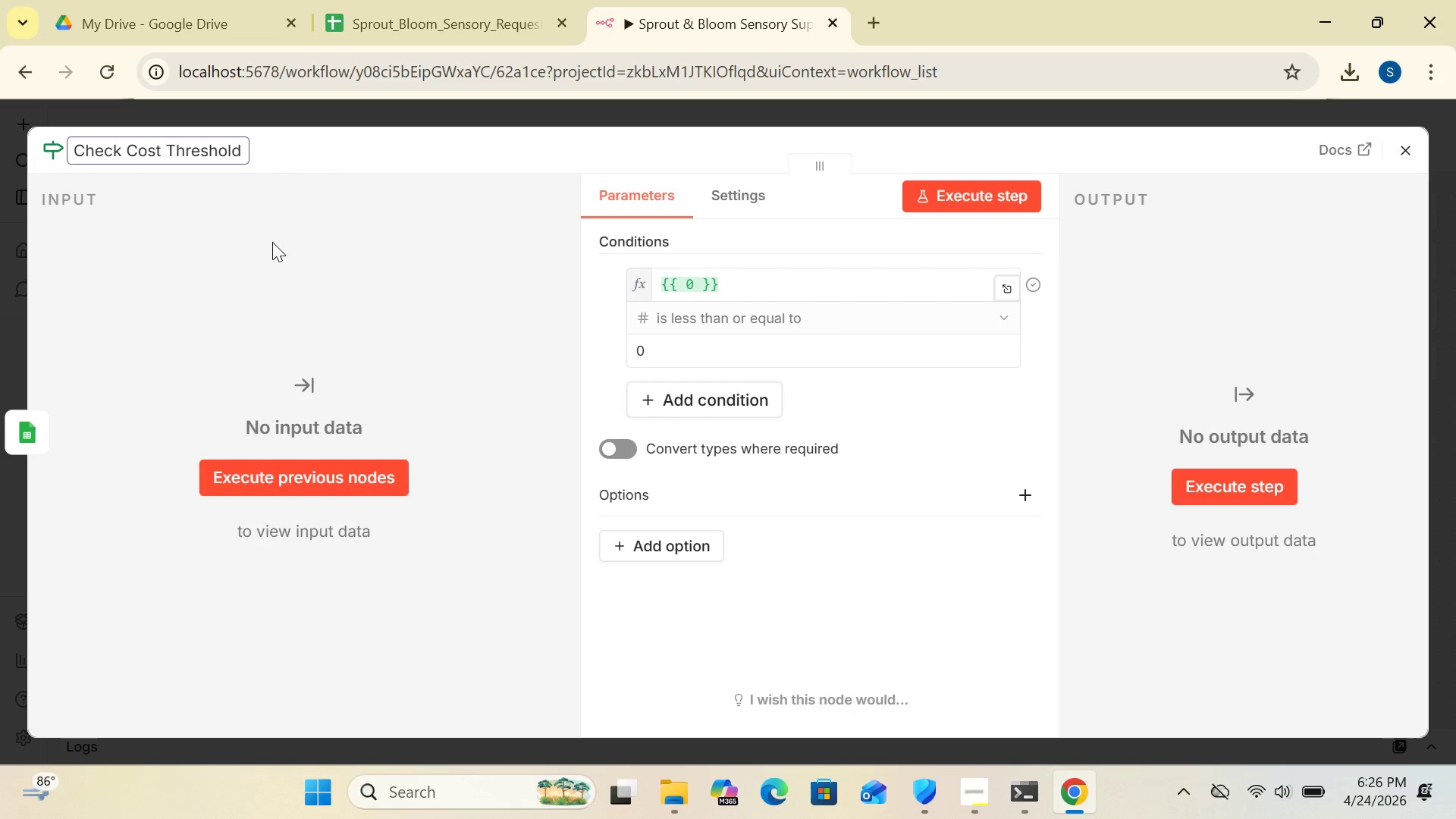 
left_click([272, 242])
 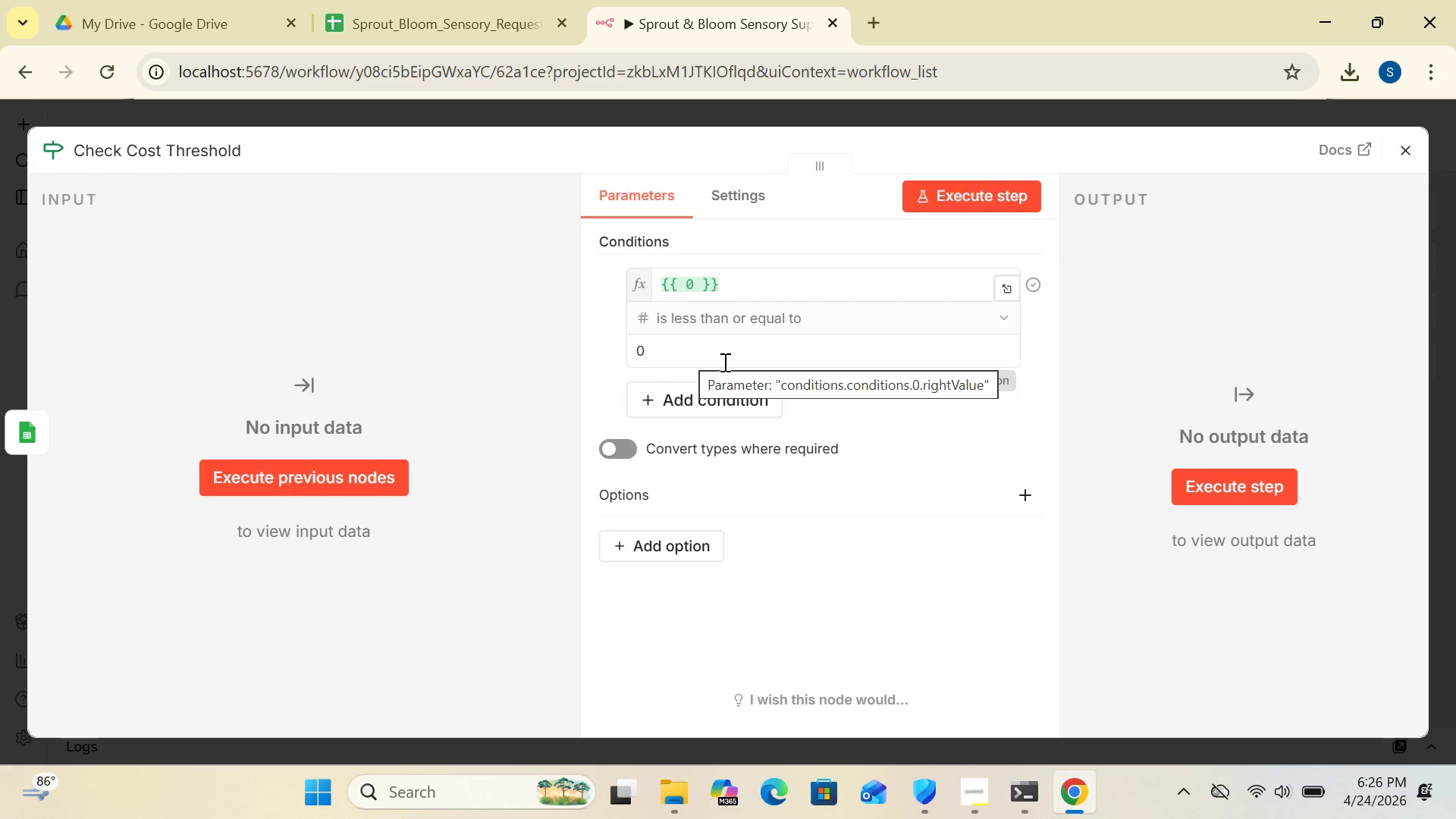 
wait(18.36)
 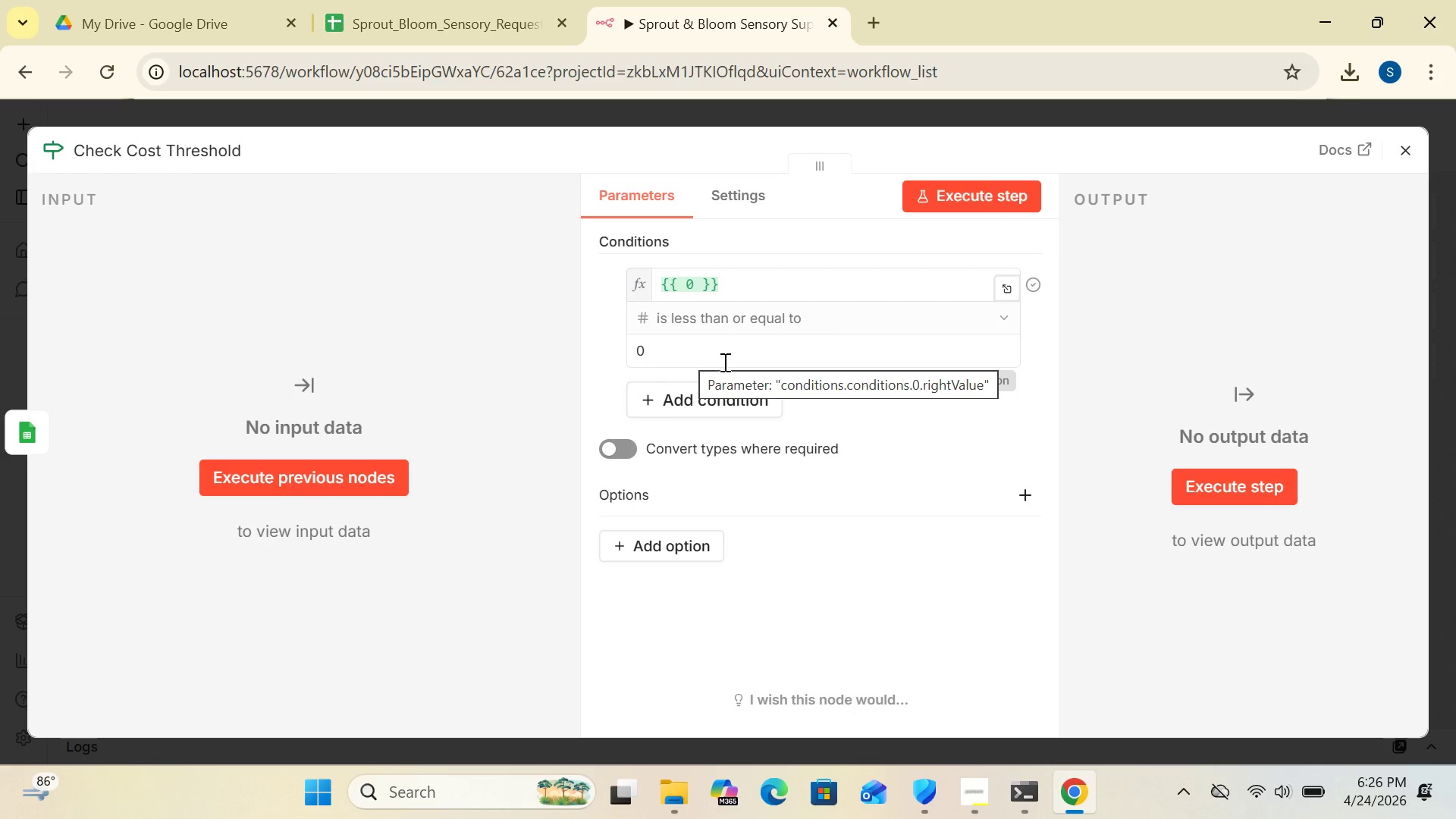 
left_click([774, 284])
 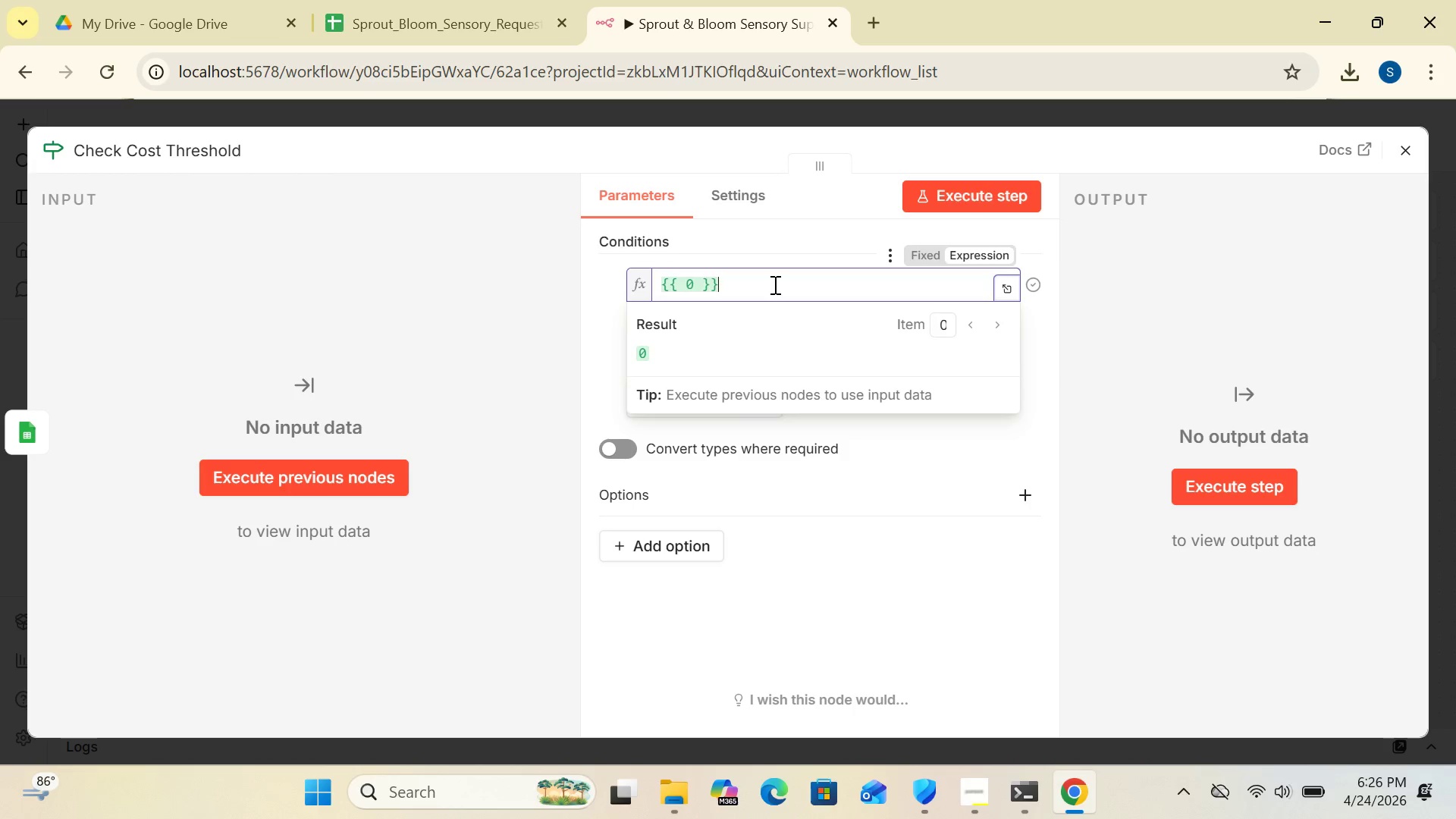 
key(Backspace)
 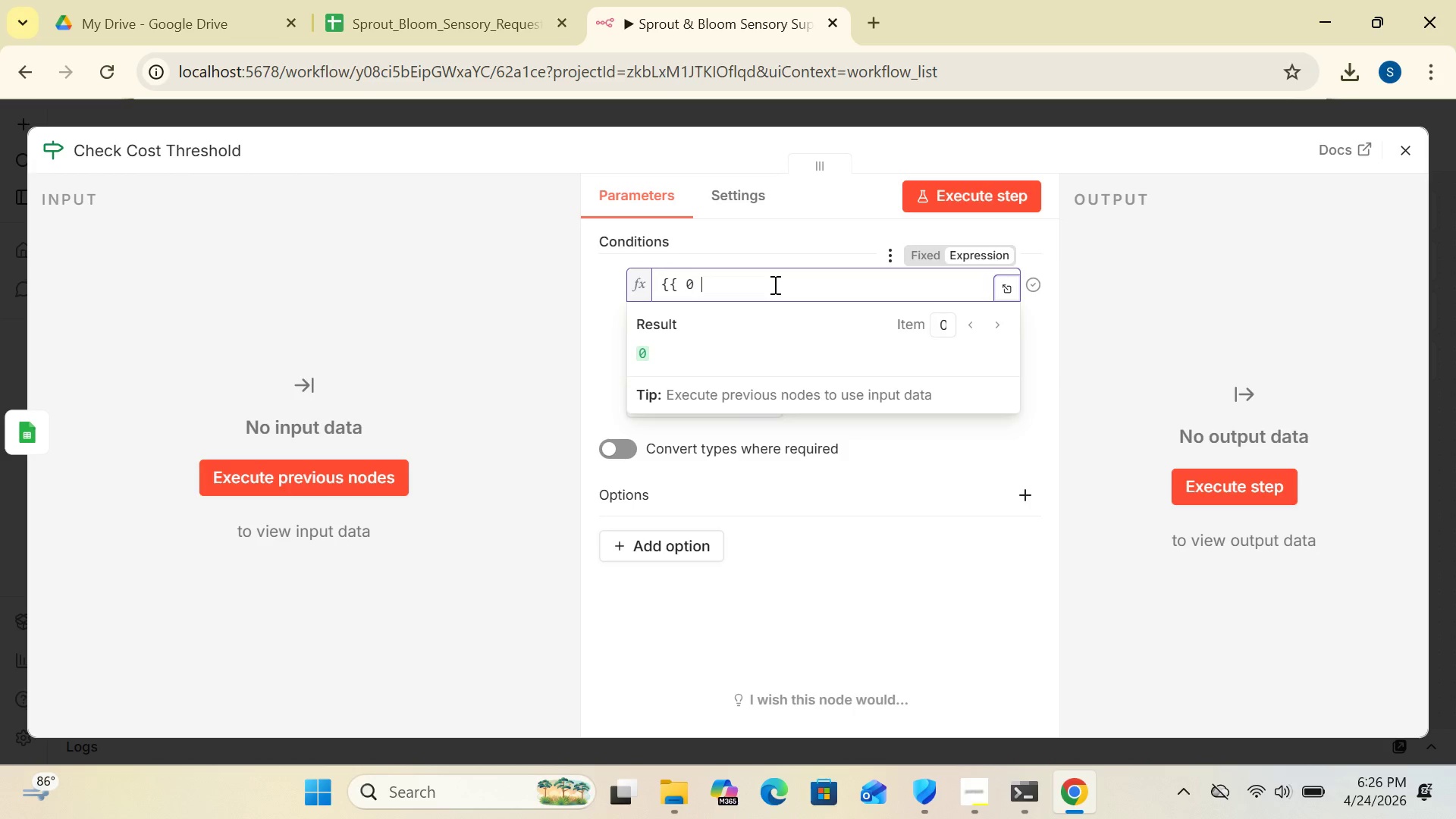 
key(Backspace)
 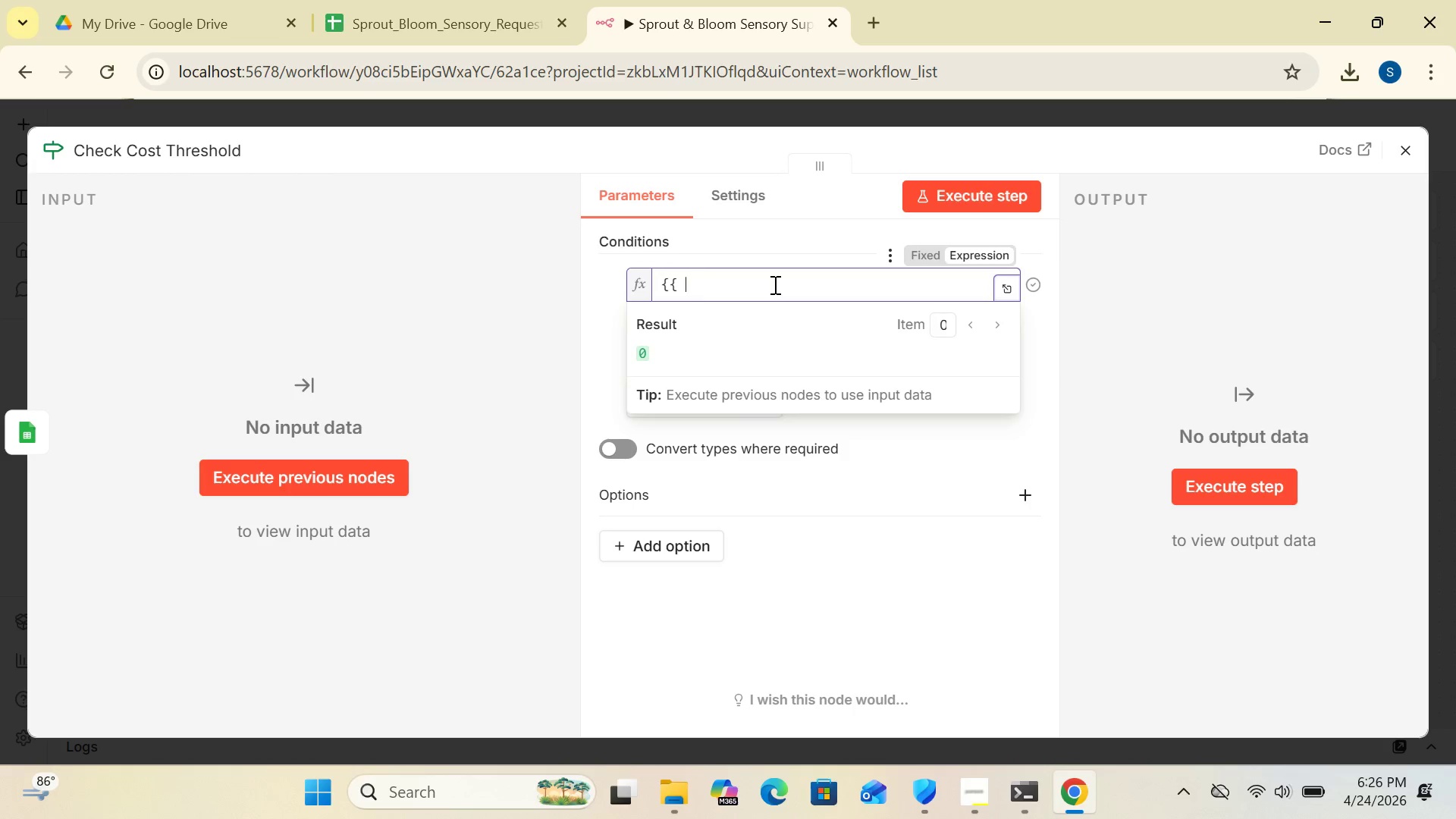 
key(Backspace)
 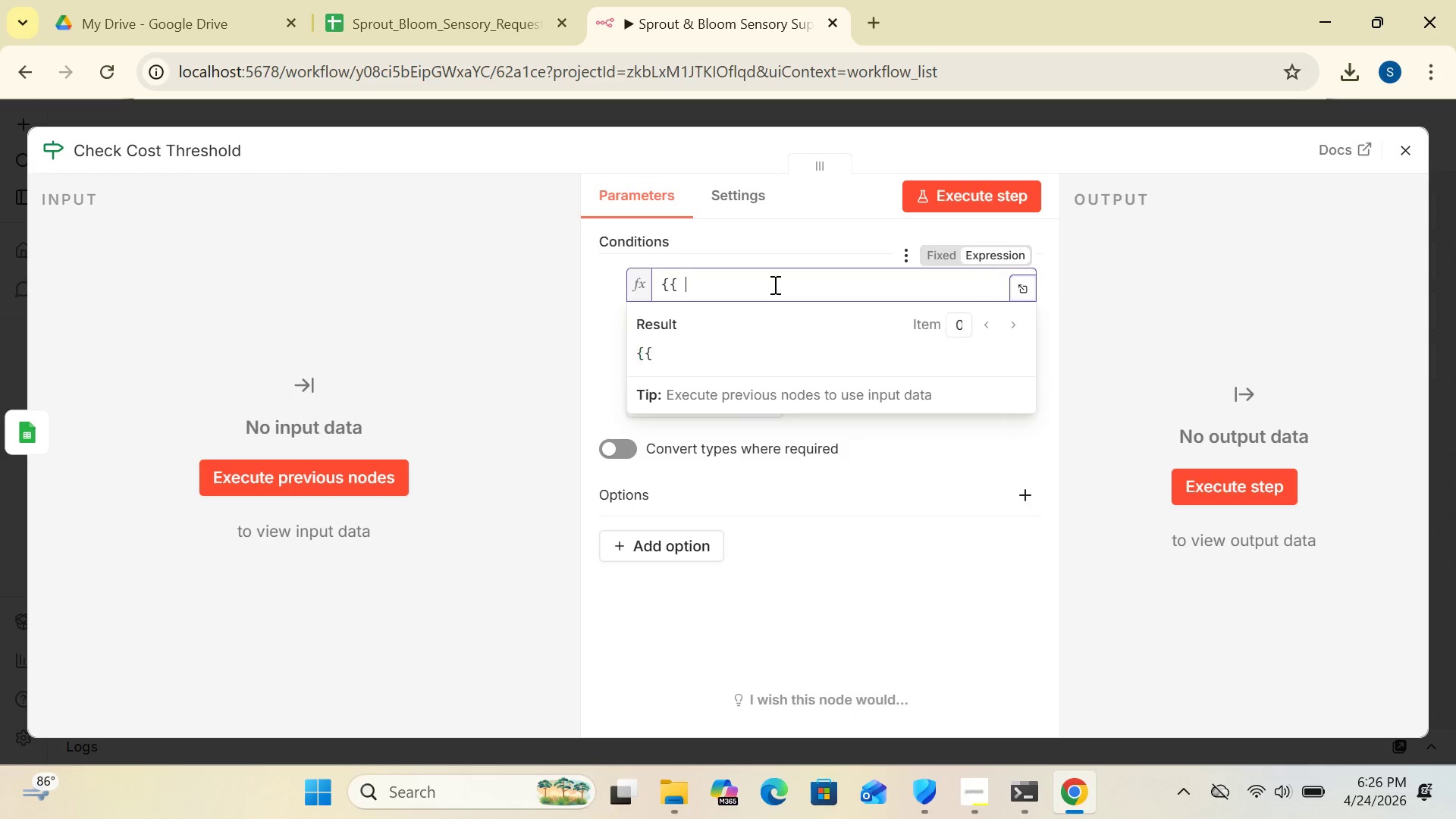 
key(Backspace)
 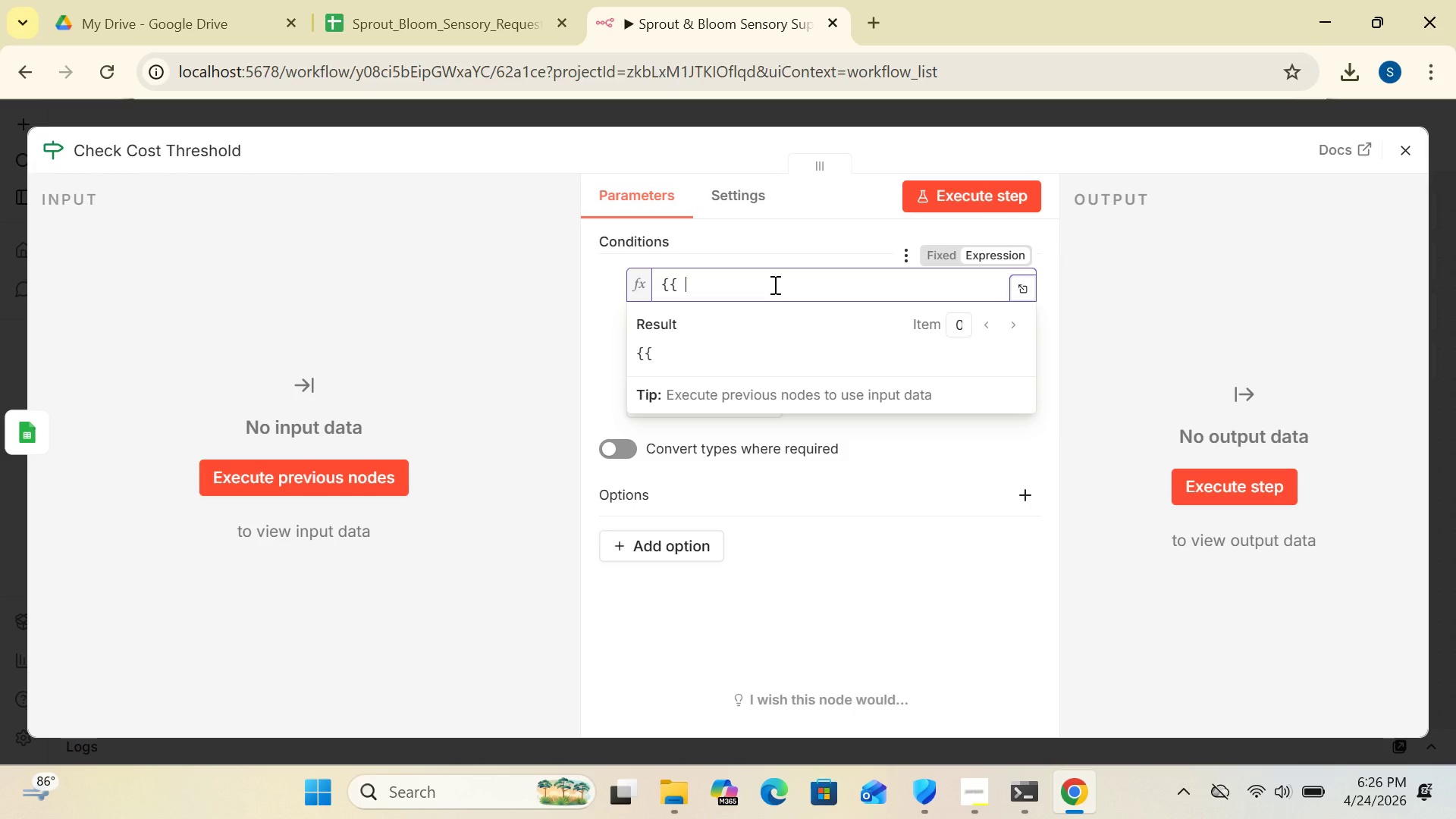 
type($json["Estimated Cost)
 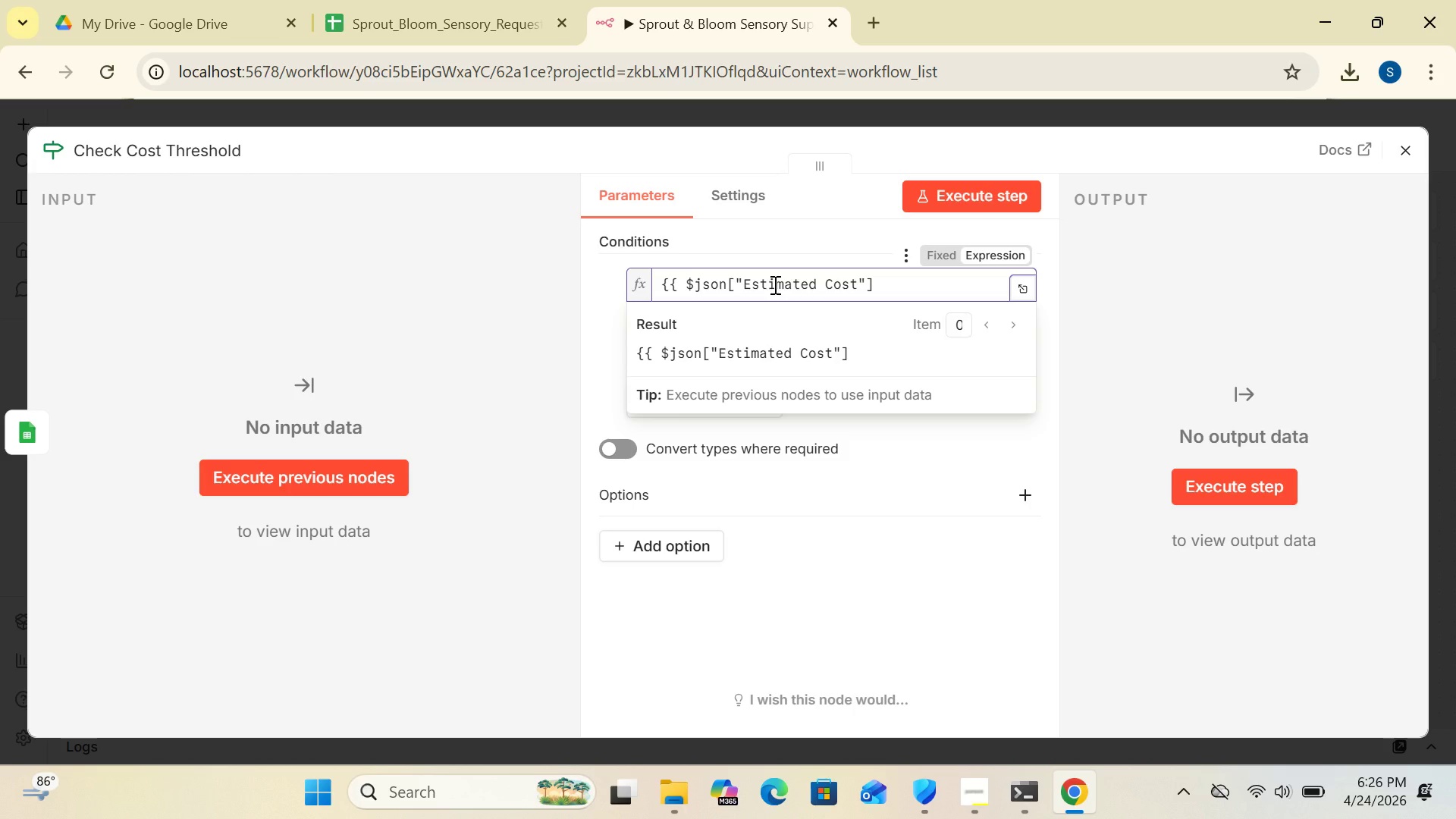 
left_click([888, 289])
 